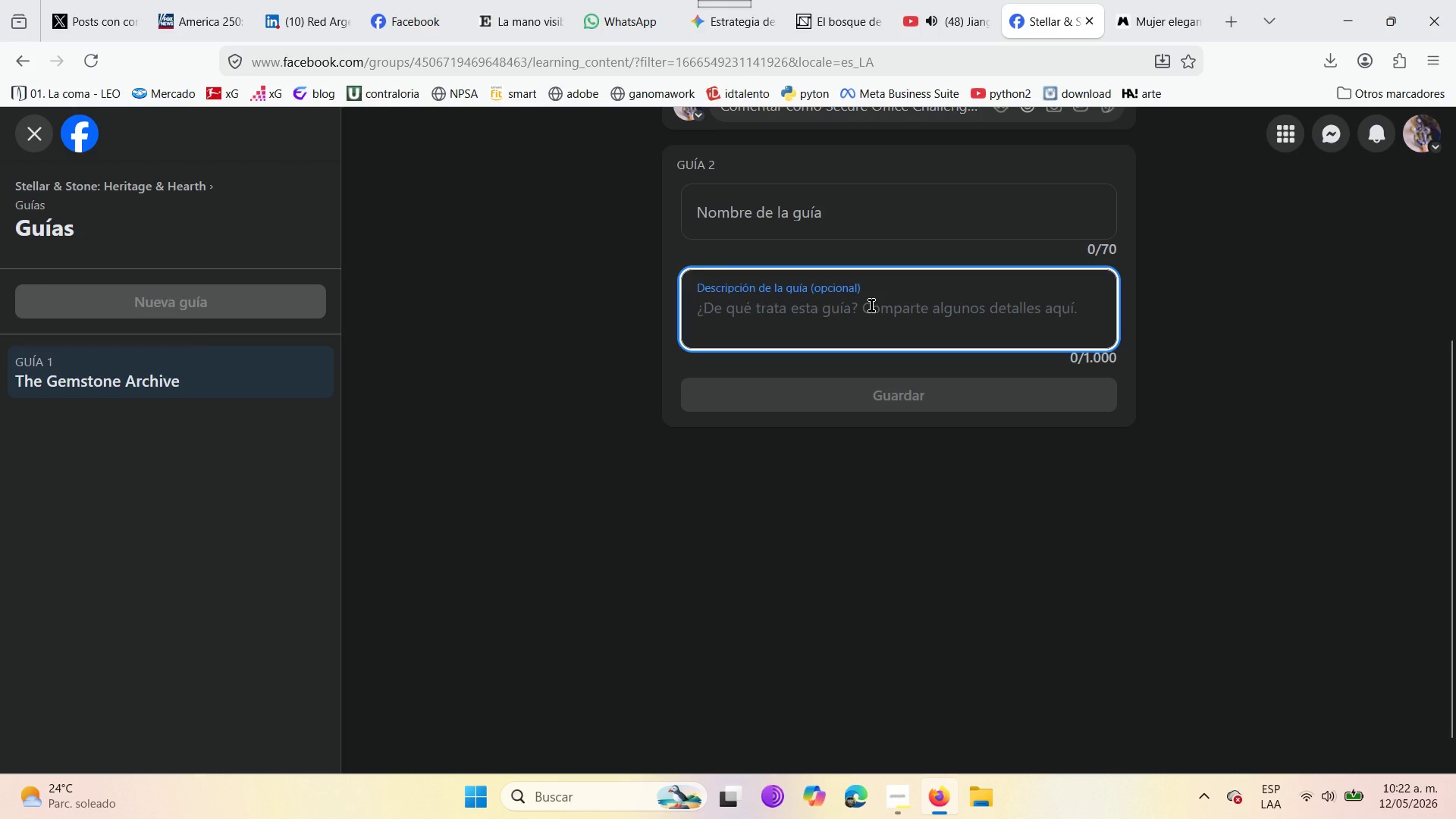 
type(Expert advice on choosing the perfect piece for )
 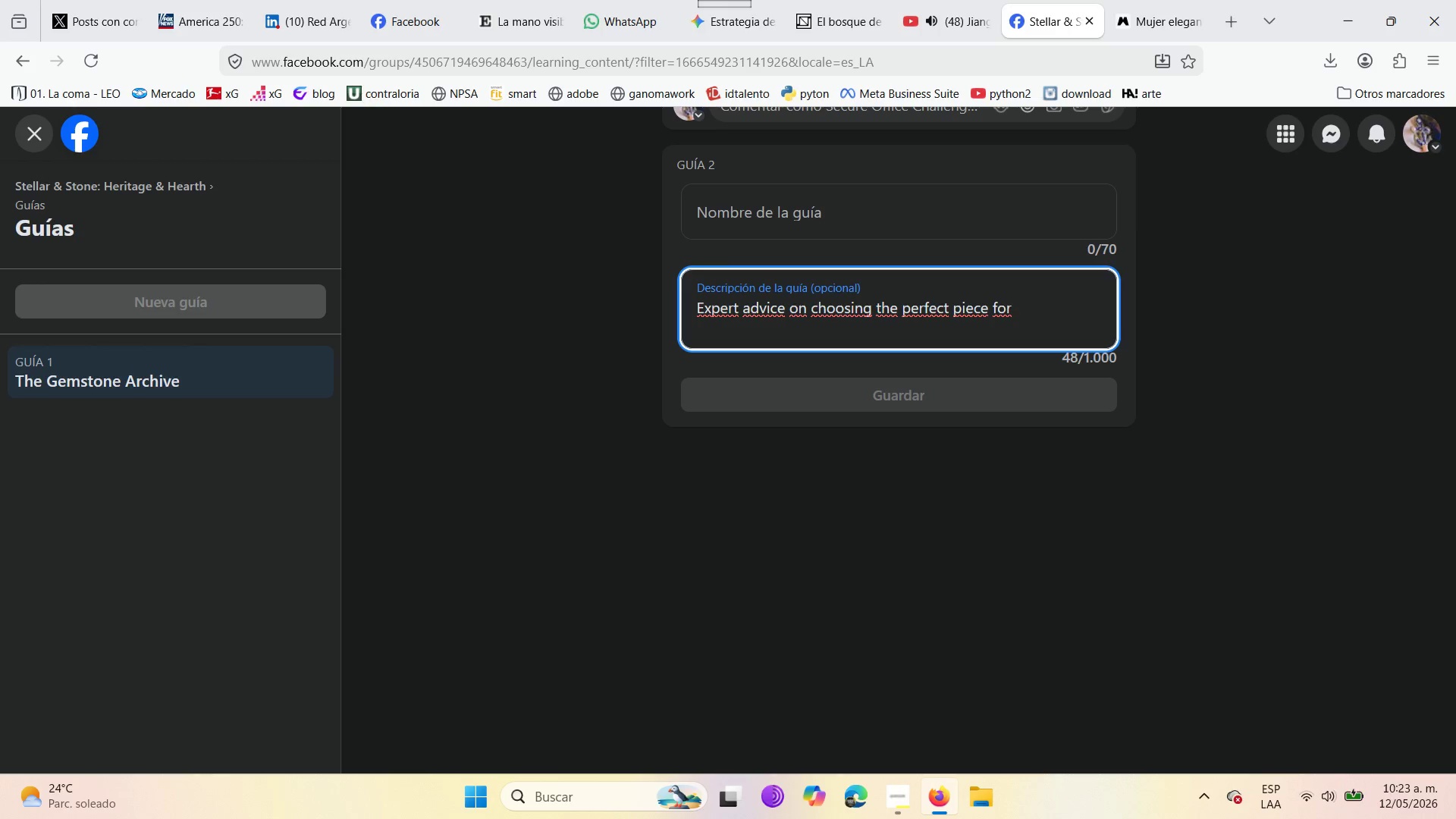 
type(every occasion )
key(Backspace)
type(. )
 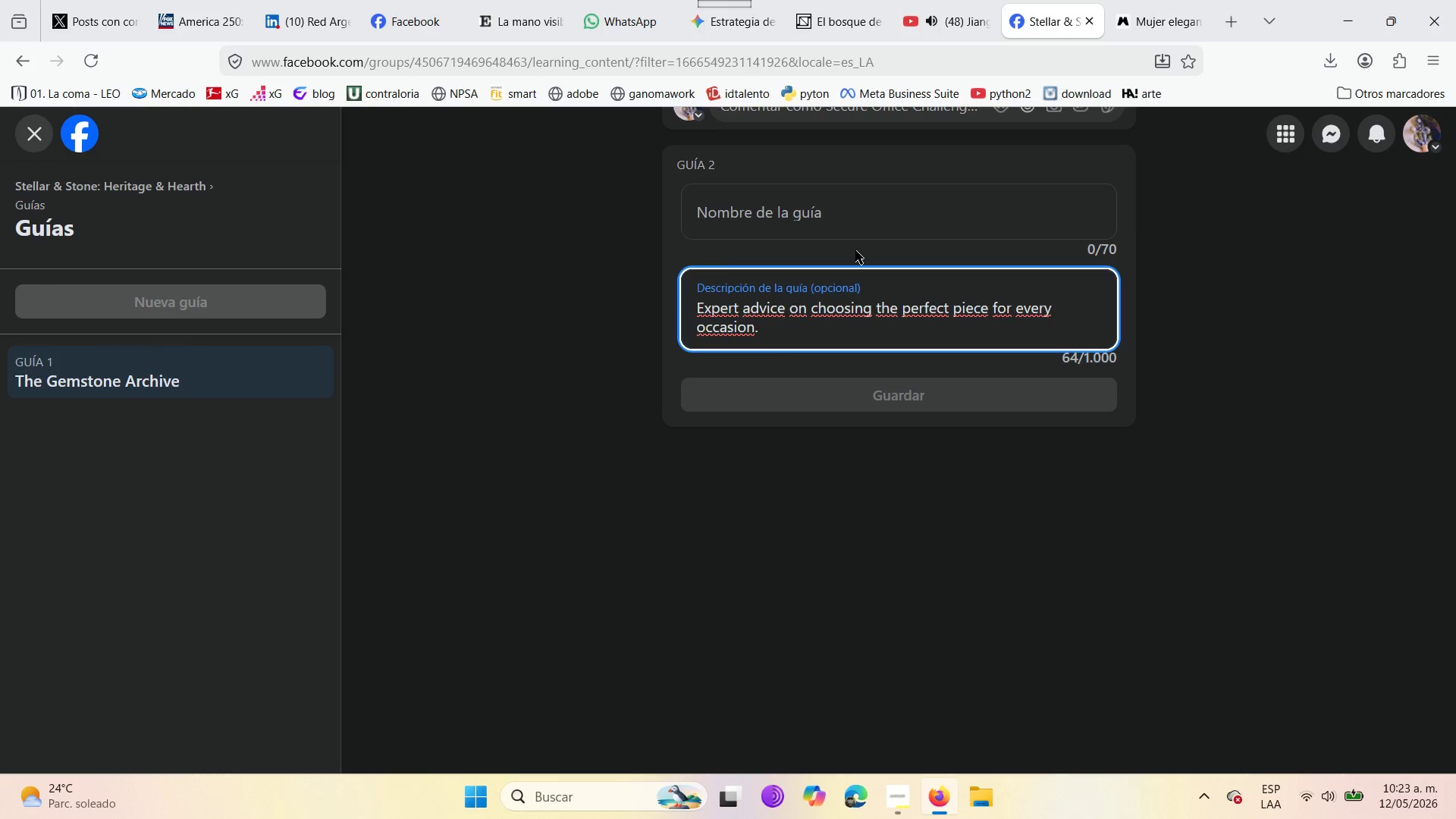 
wait(6.97)
 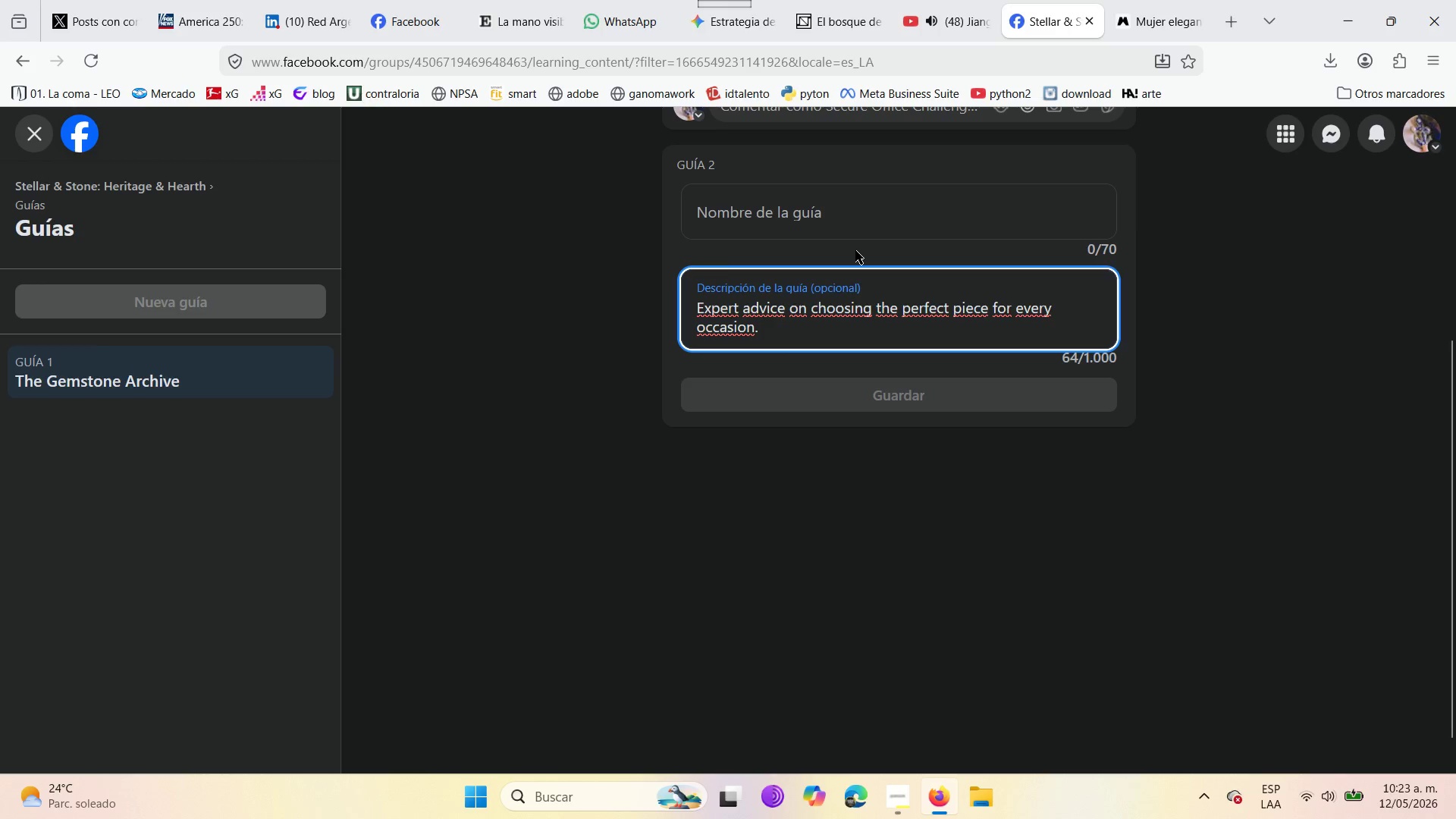 
left_click([853, 206])
 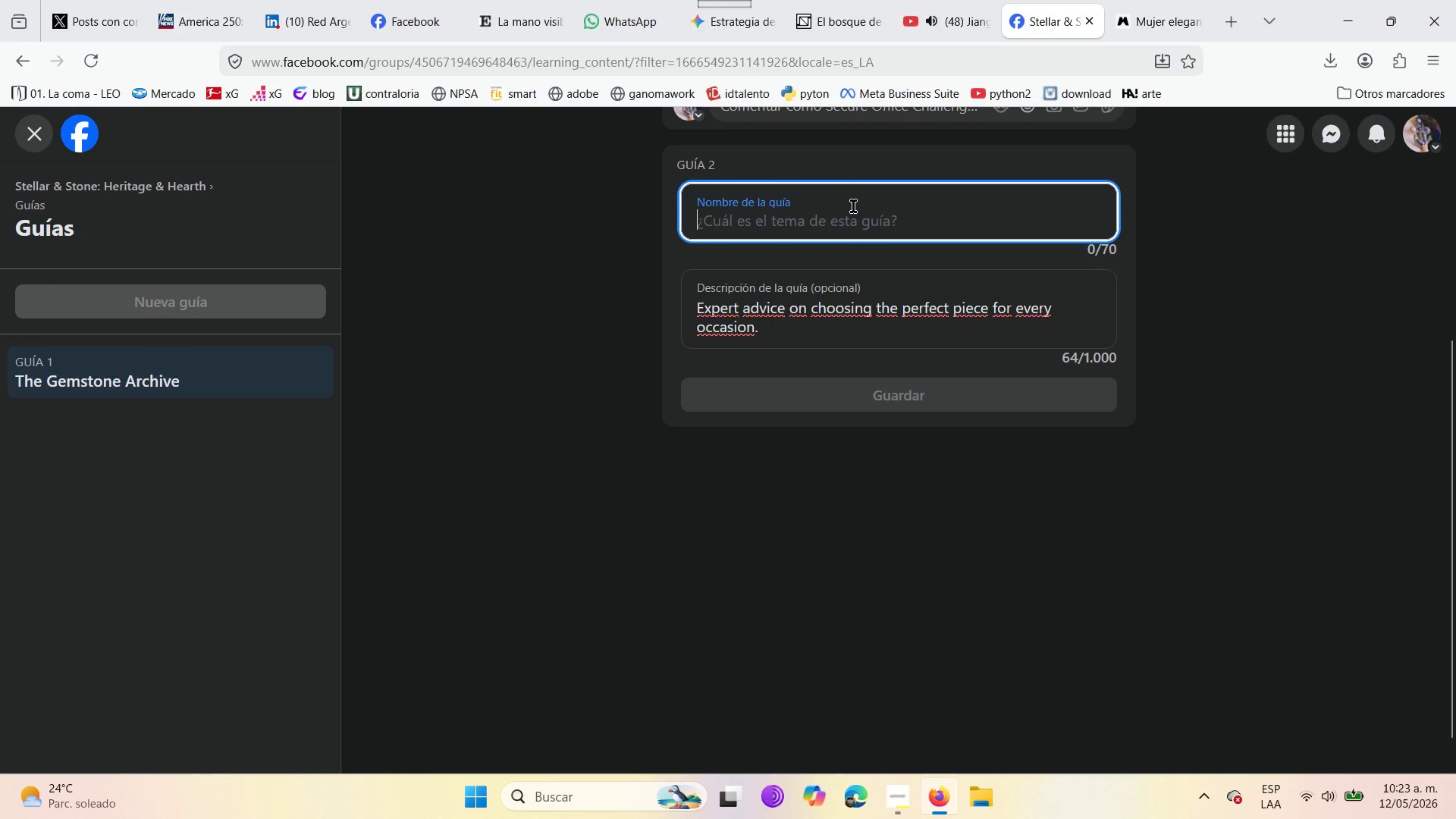 
type(Expert )
key(Backspace)
key(Backspace)
key(Backspace)
key(Backspace)
key(Backspace)
key(Backspace)
key(Backspace)
type(Styling for Life[s Milestones )
key(Backspace)
 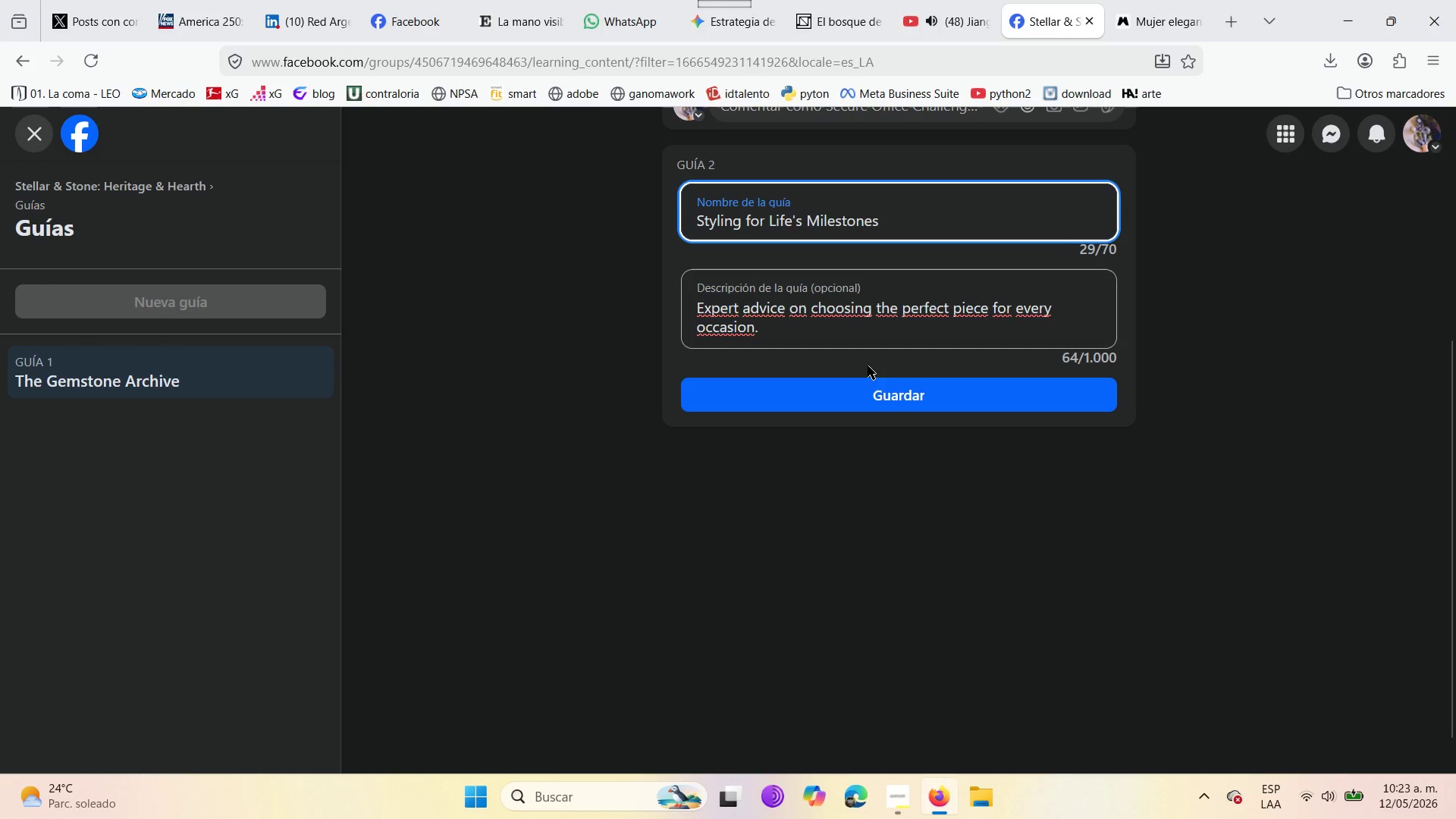 
left_click([875, 406])
 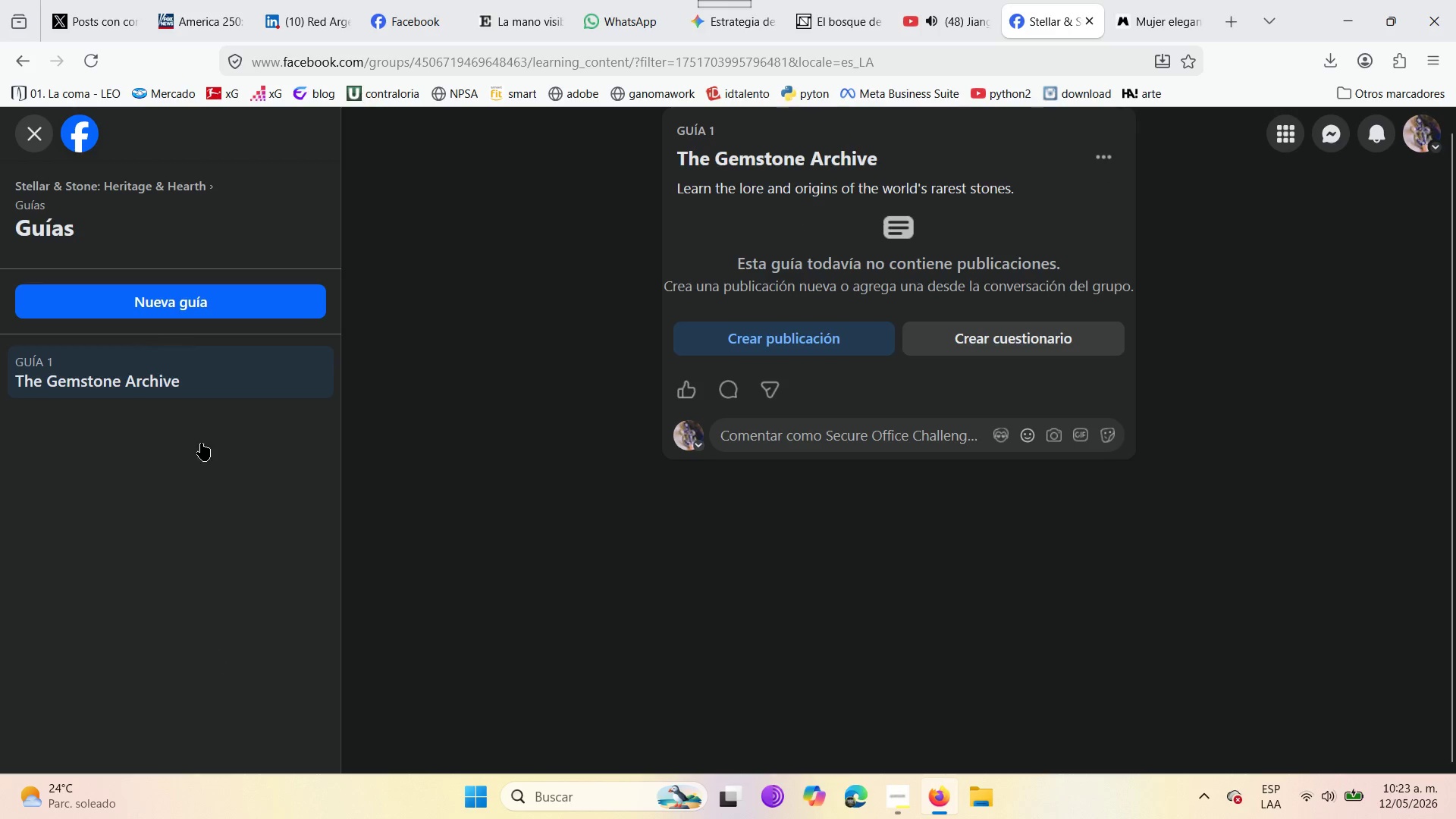 
wait(5.55)
 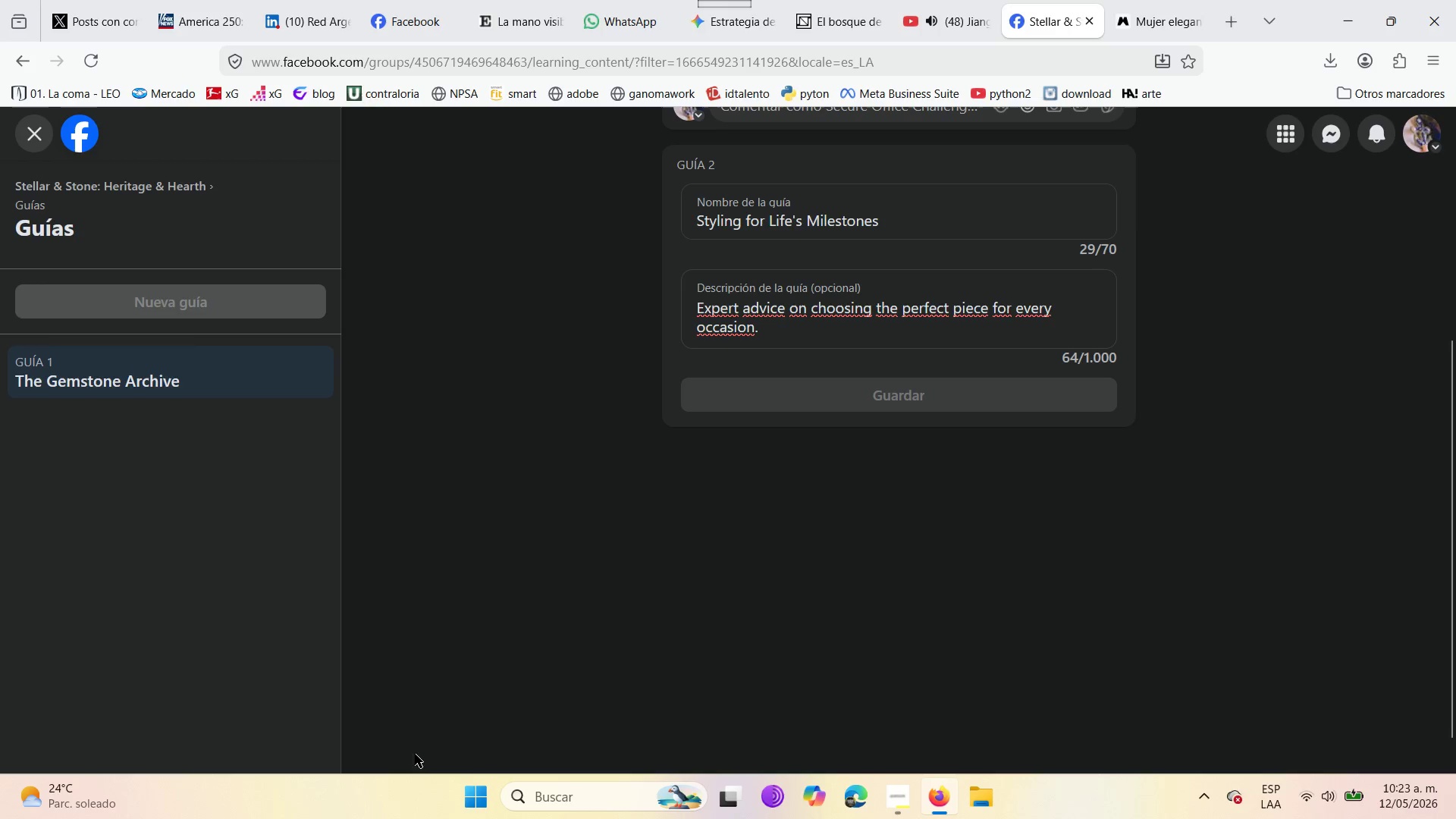 
left_click([244, 300])
 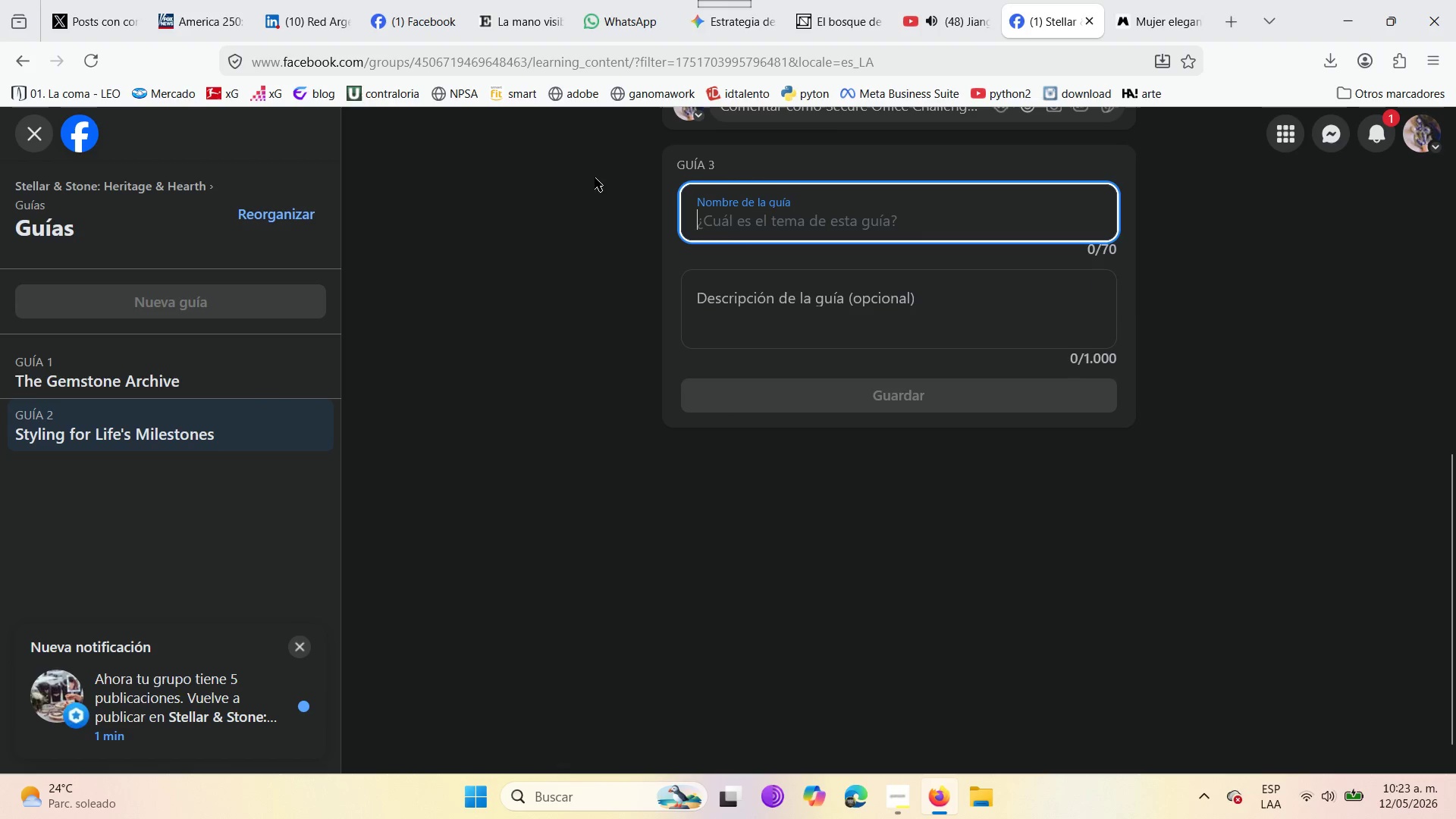 
left_click([745, 217])
 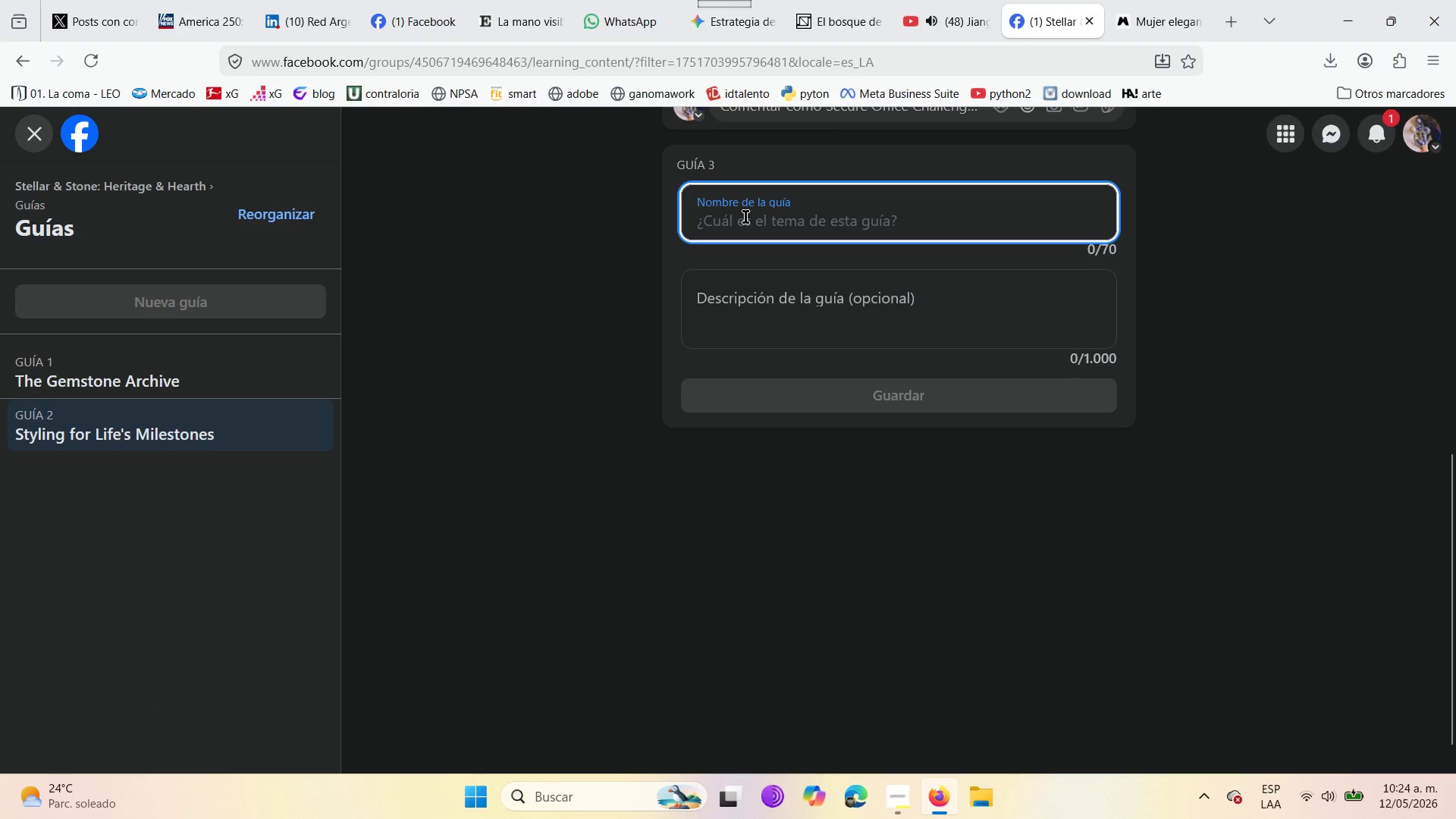 
left_click([745, 217])
 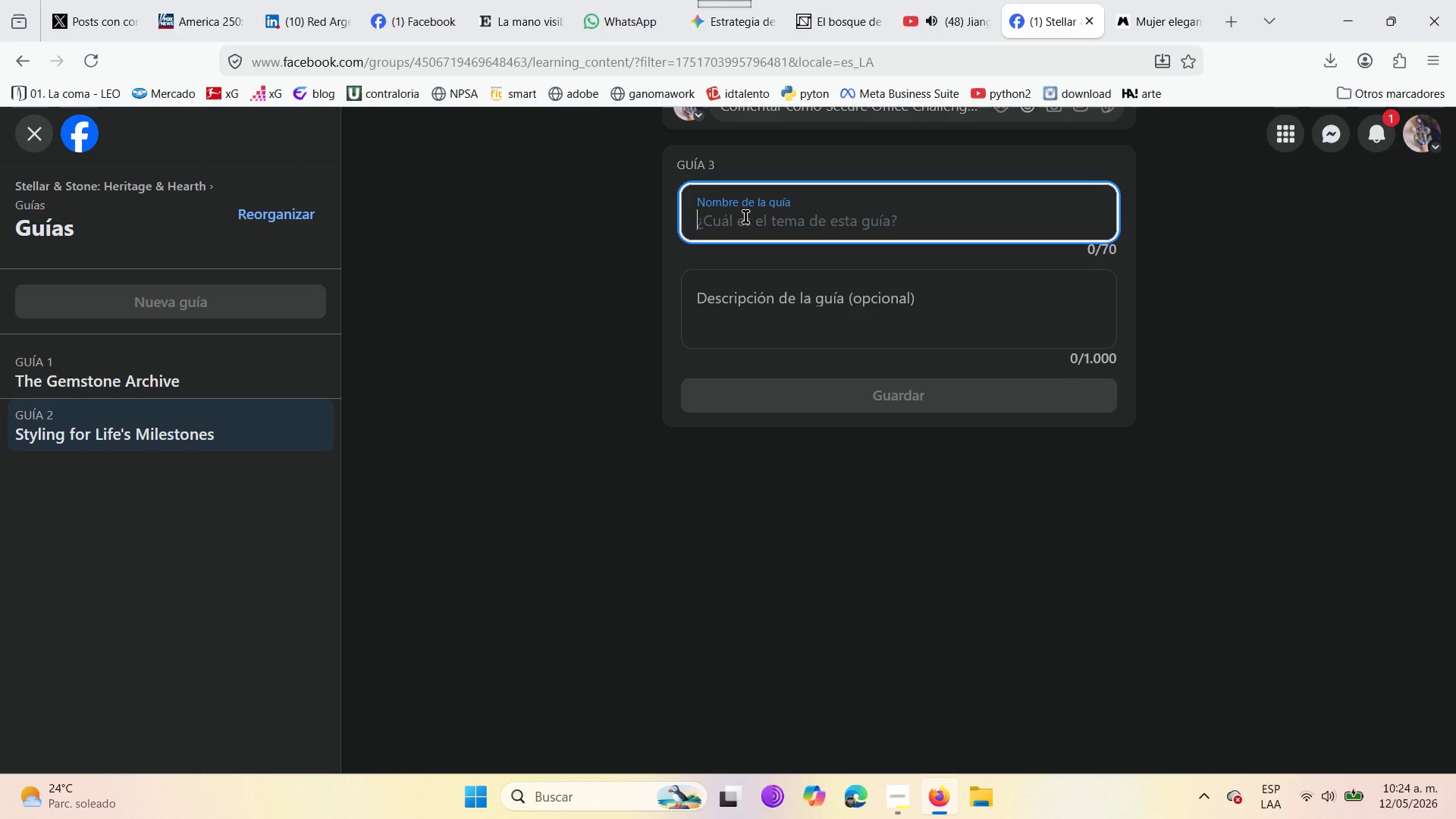 
type(The h)
key(Backspace)
type(Heir )
key(Backspace)
type(loom Care guide )
key(Backspace)
key(Backspace)
key(Backspace)
key(Backspace)
key(Backspace)
key(Backspace)
type(Guide )
key(Backspace)
 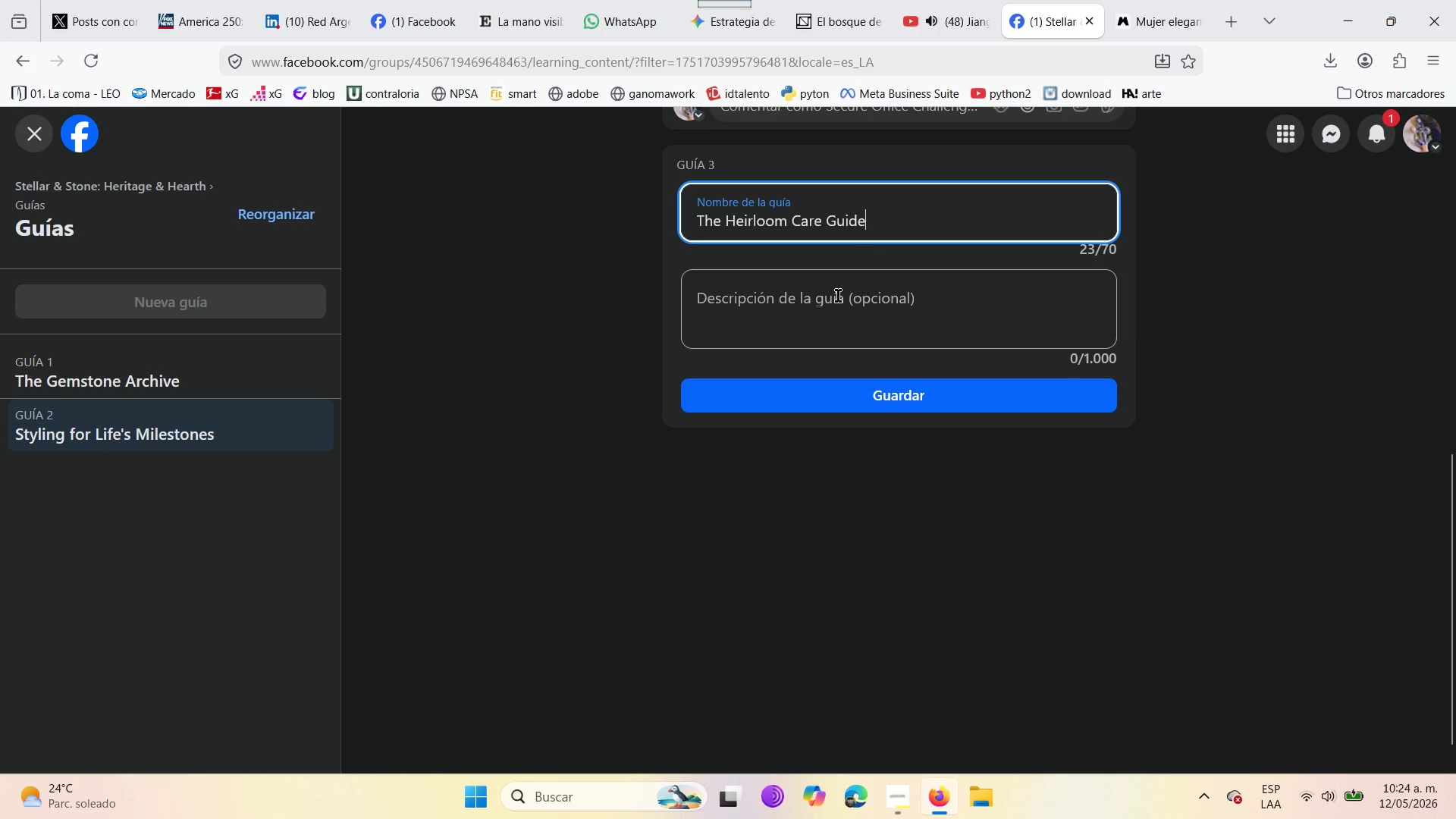 
left_click([826, 297])
 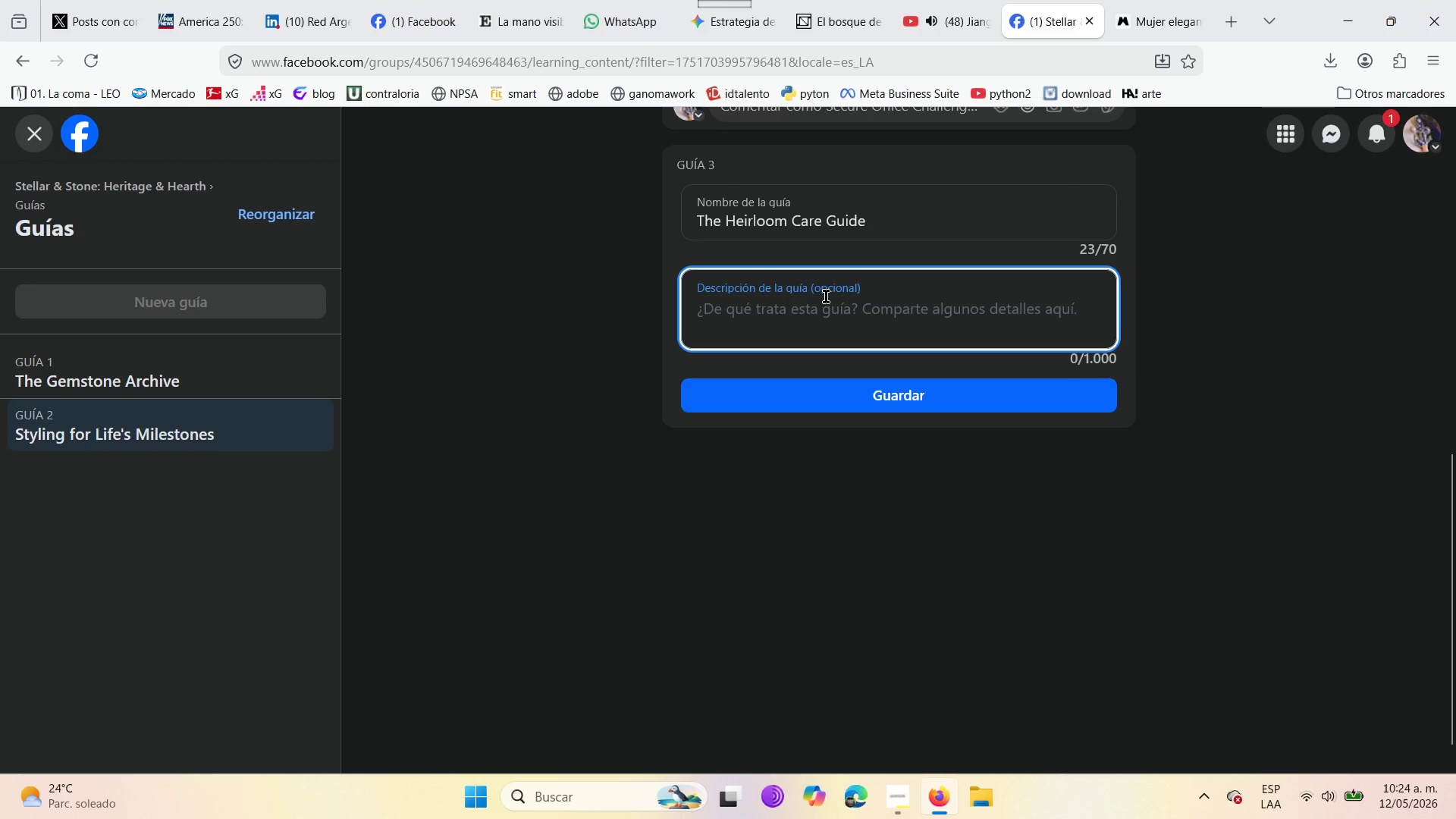 
type(Master the technical care of )
 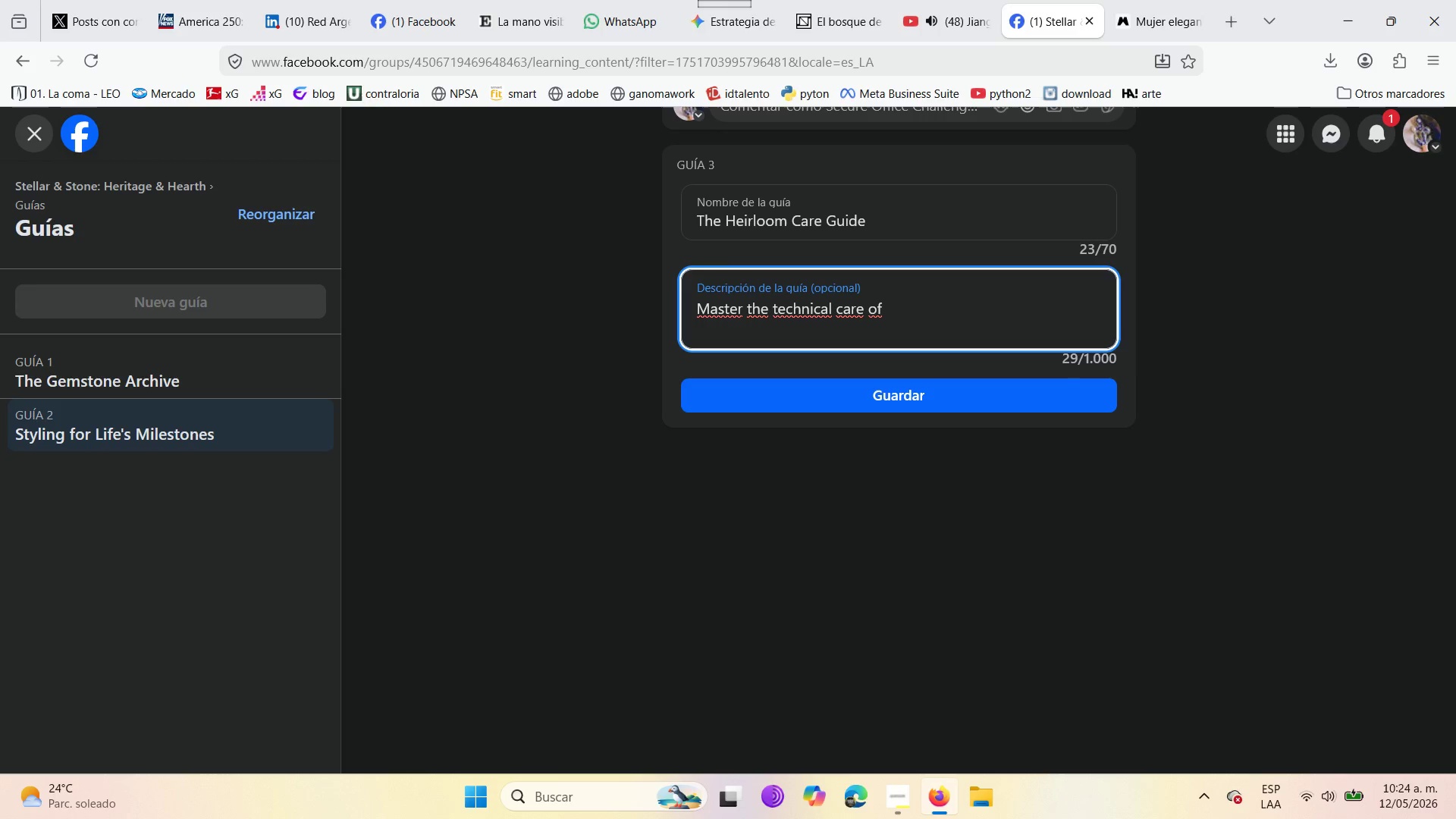 
type(precious metals and gems )
key(Backspace)
type(. )
 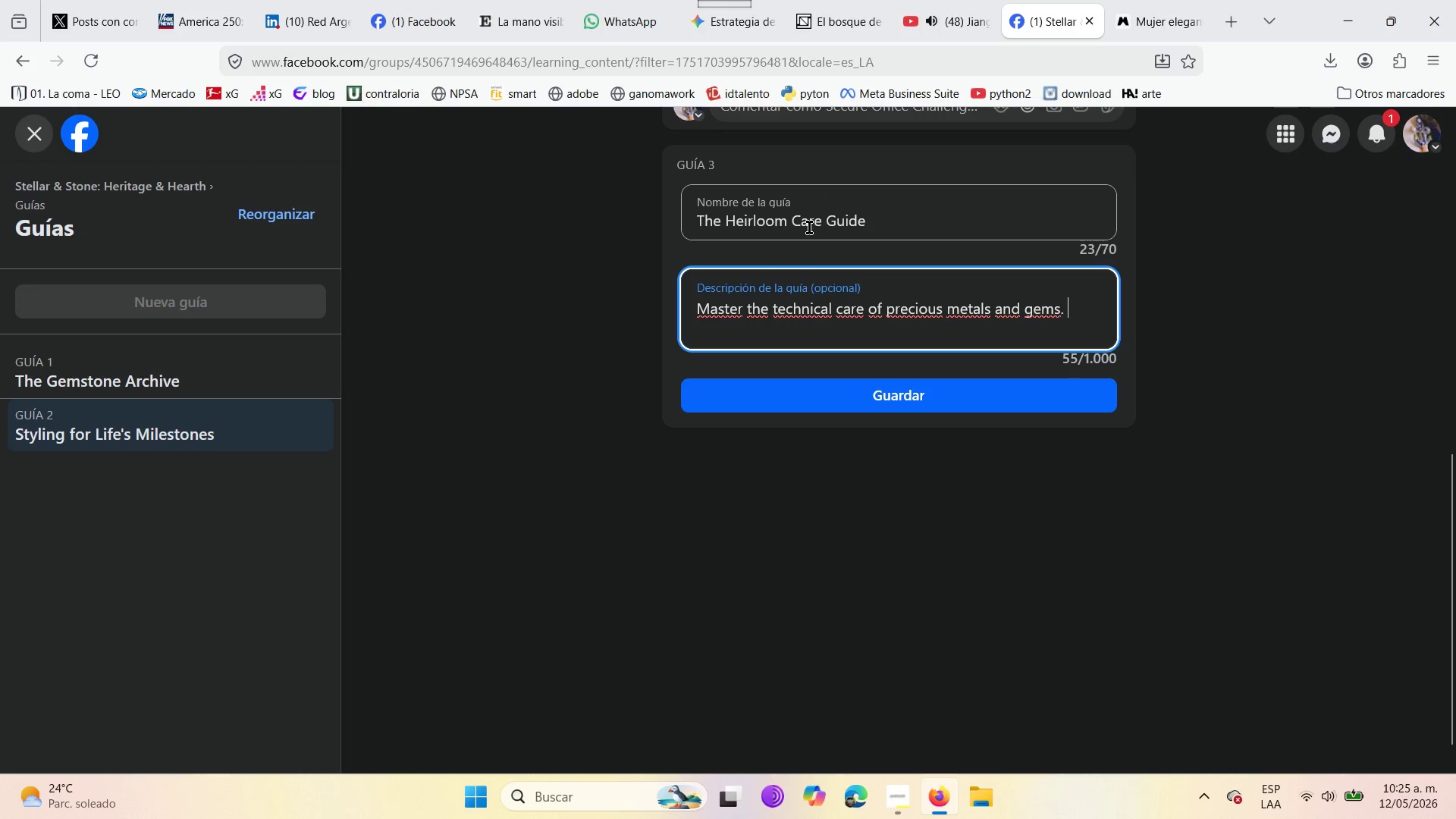 
wait(7.69)
 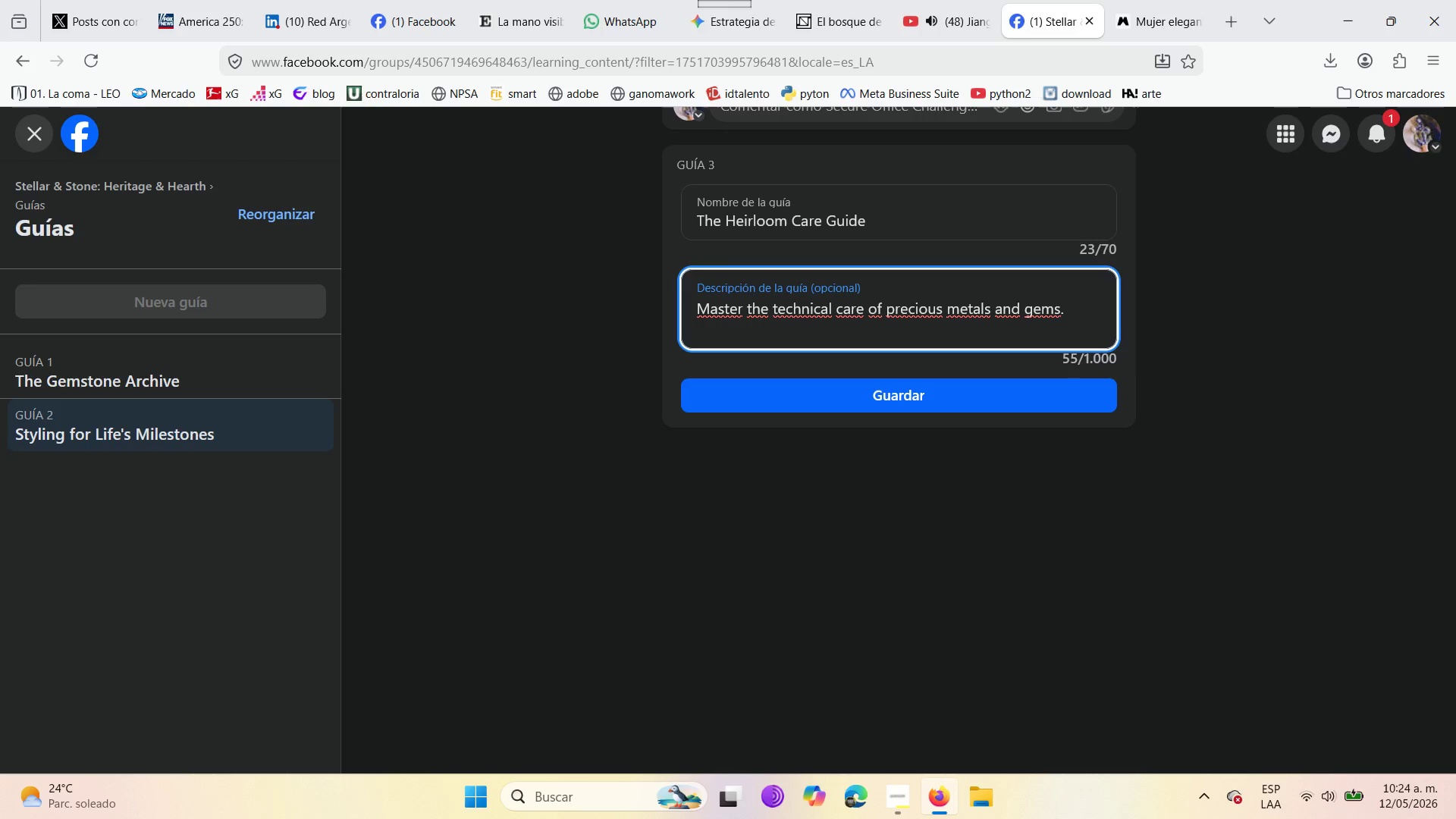 
left_click([867, 401])
 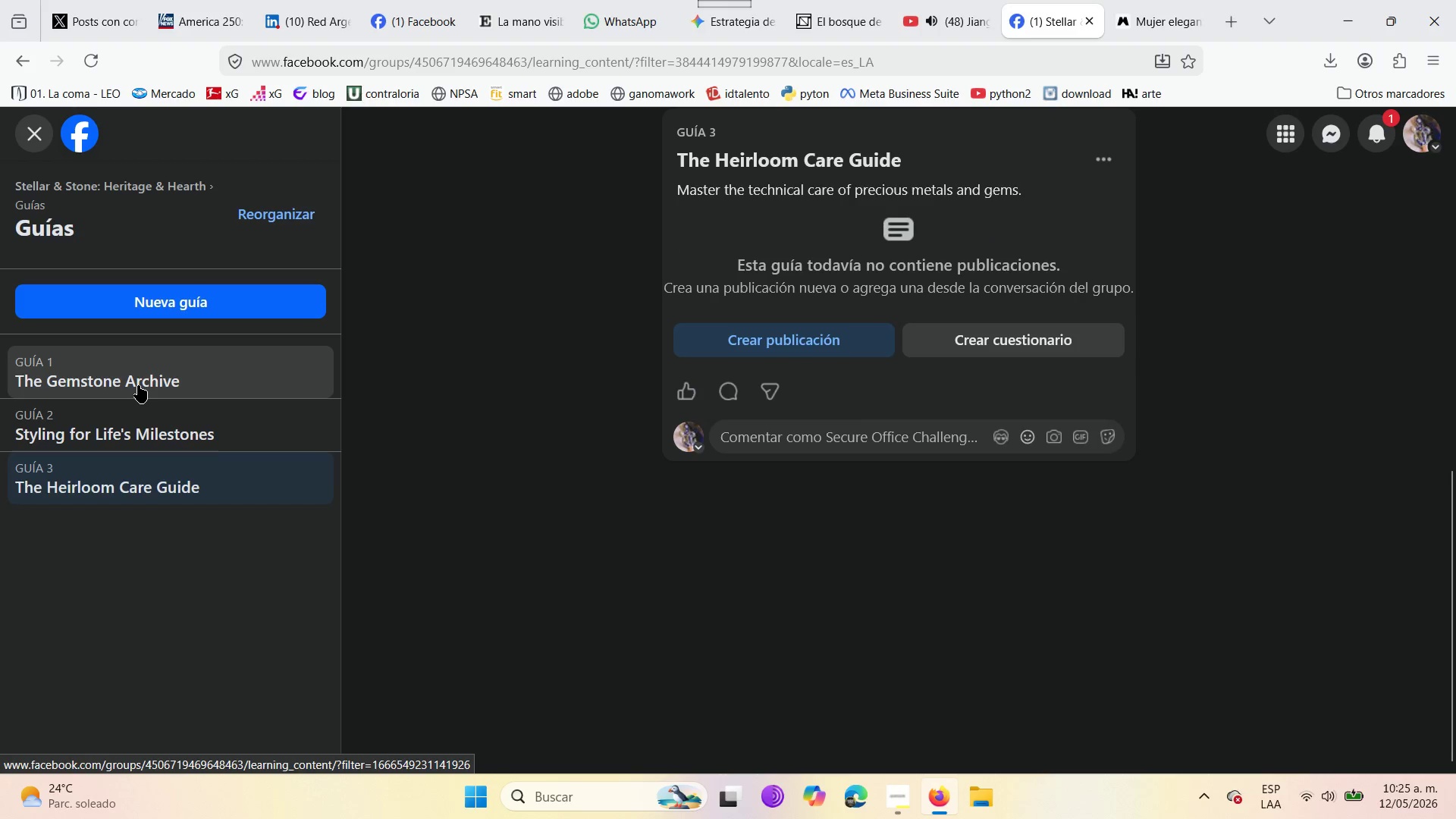 
wait(16.89)
 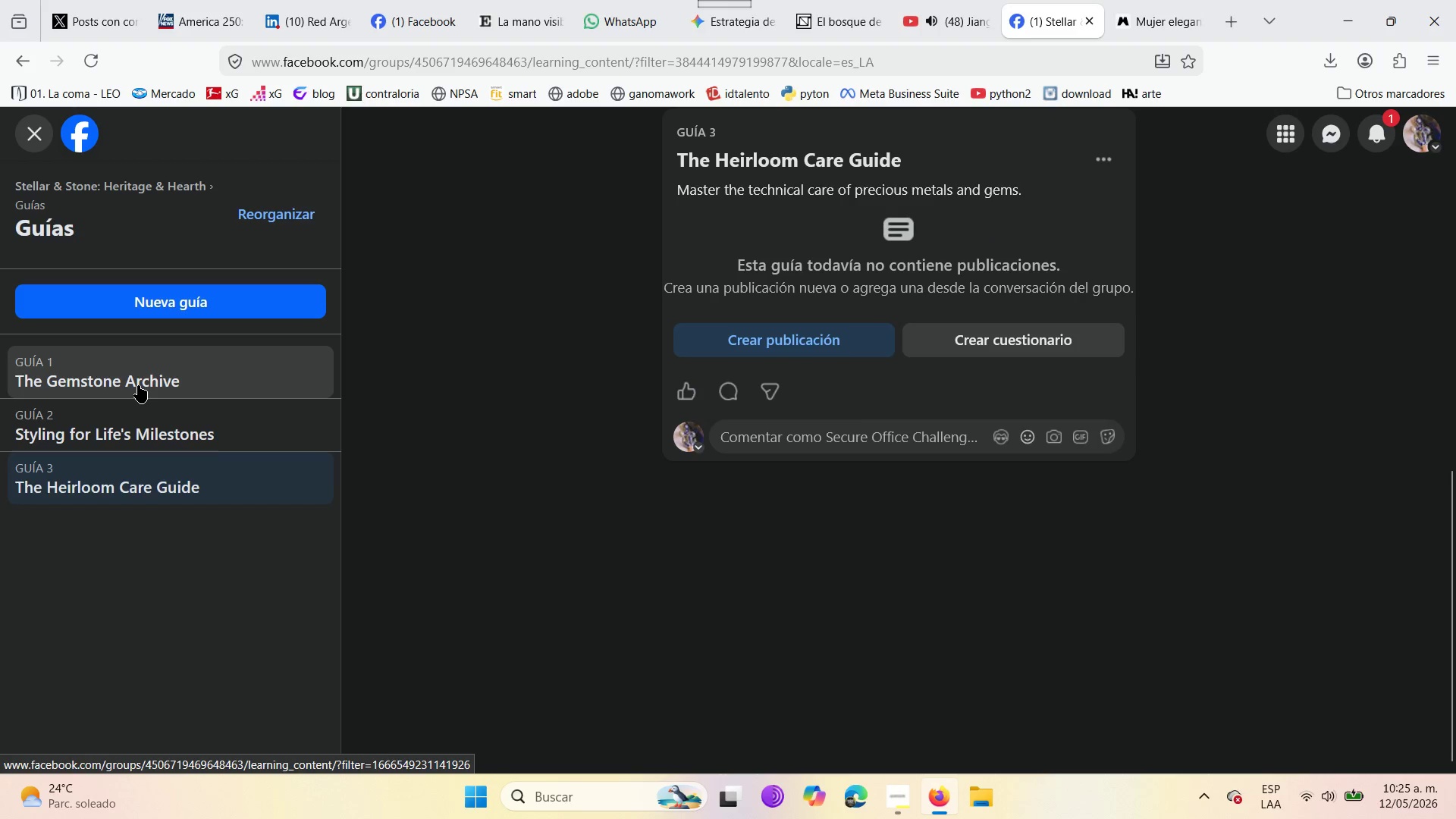 
left_click([830, 362])
 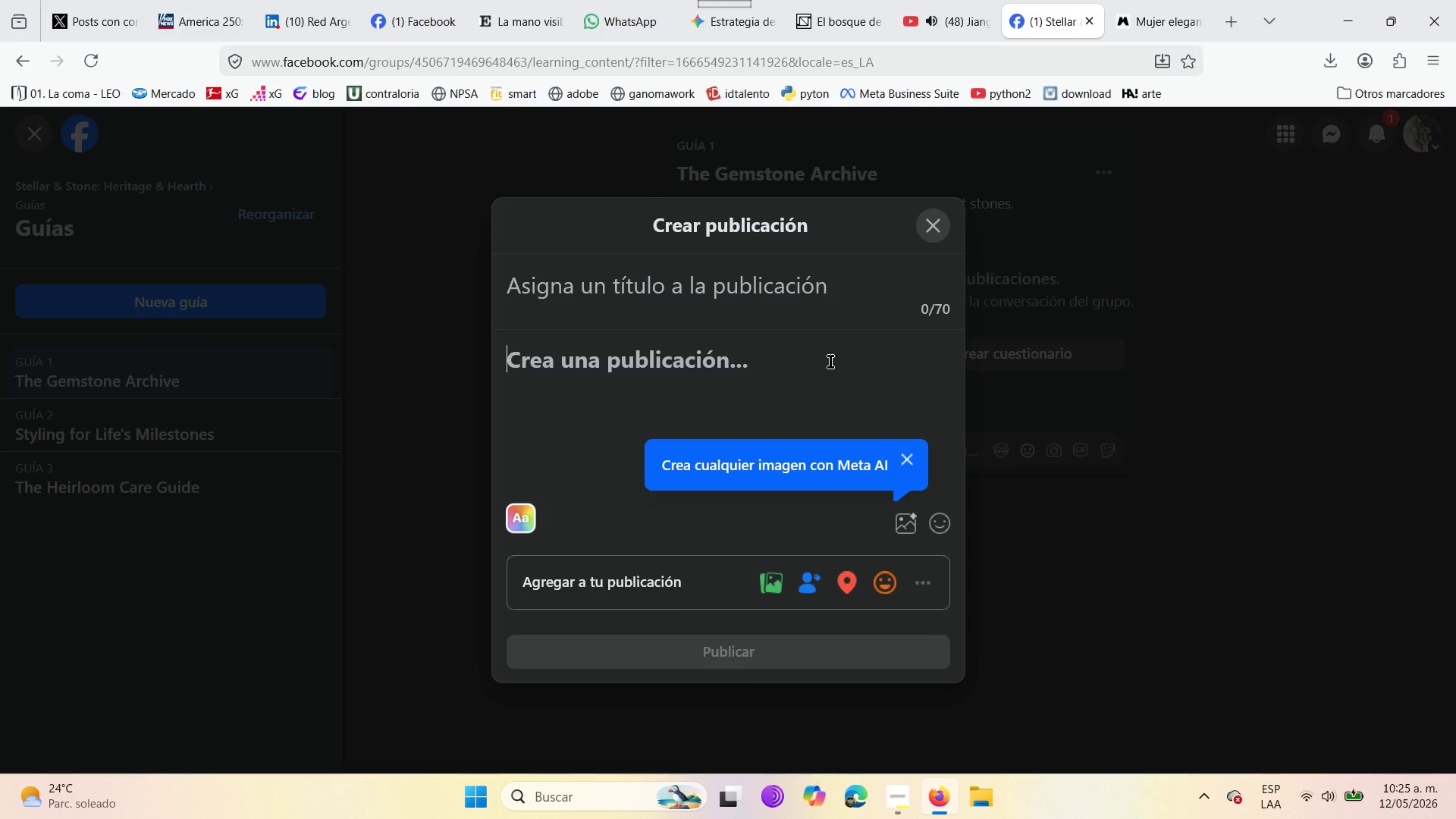 
wait(21.02)
 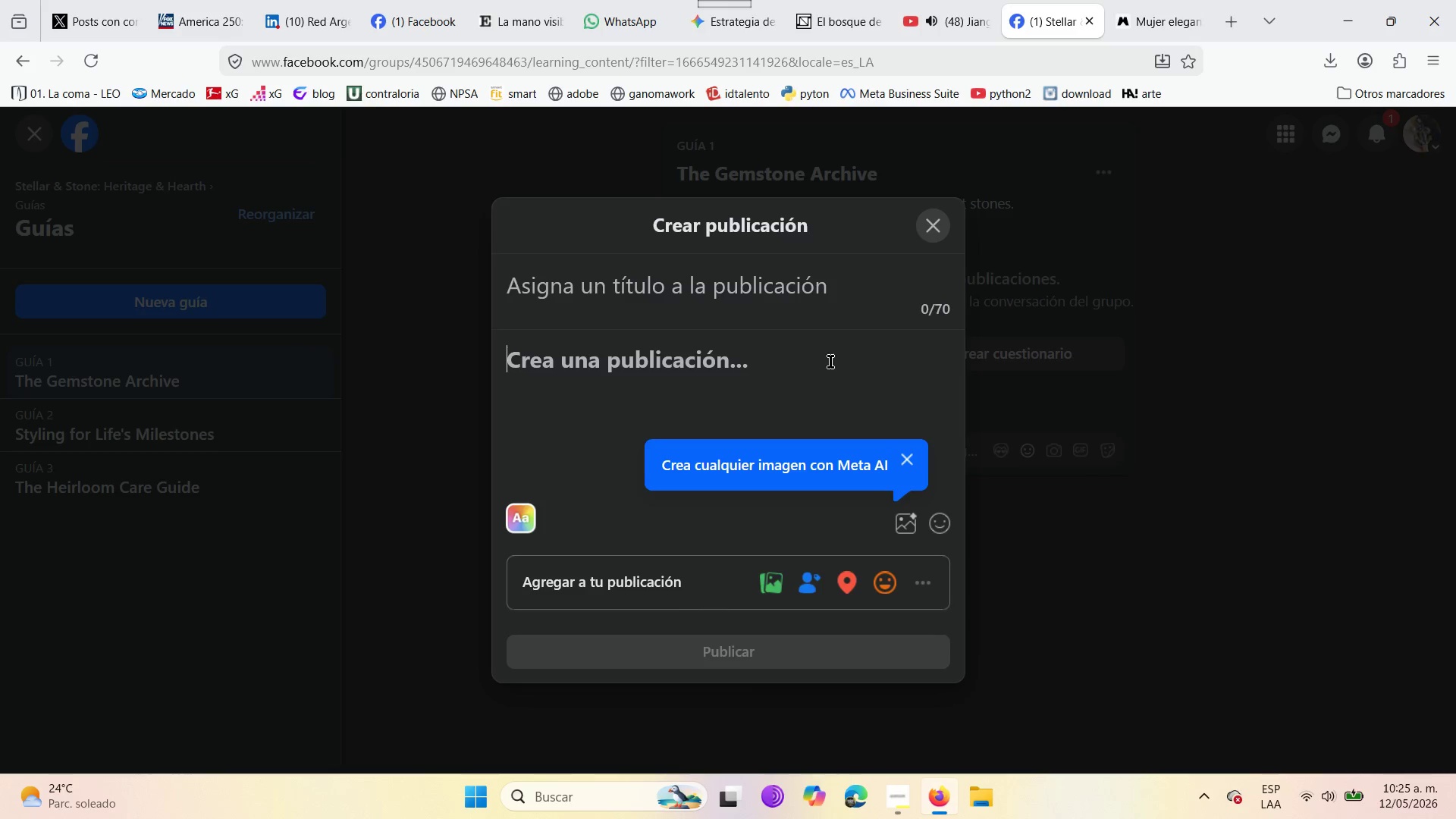 
left_click([725, 288])
 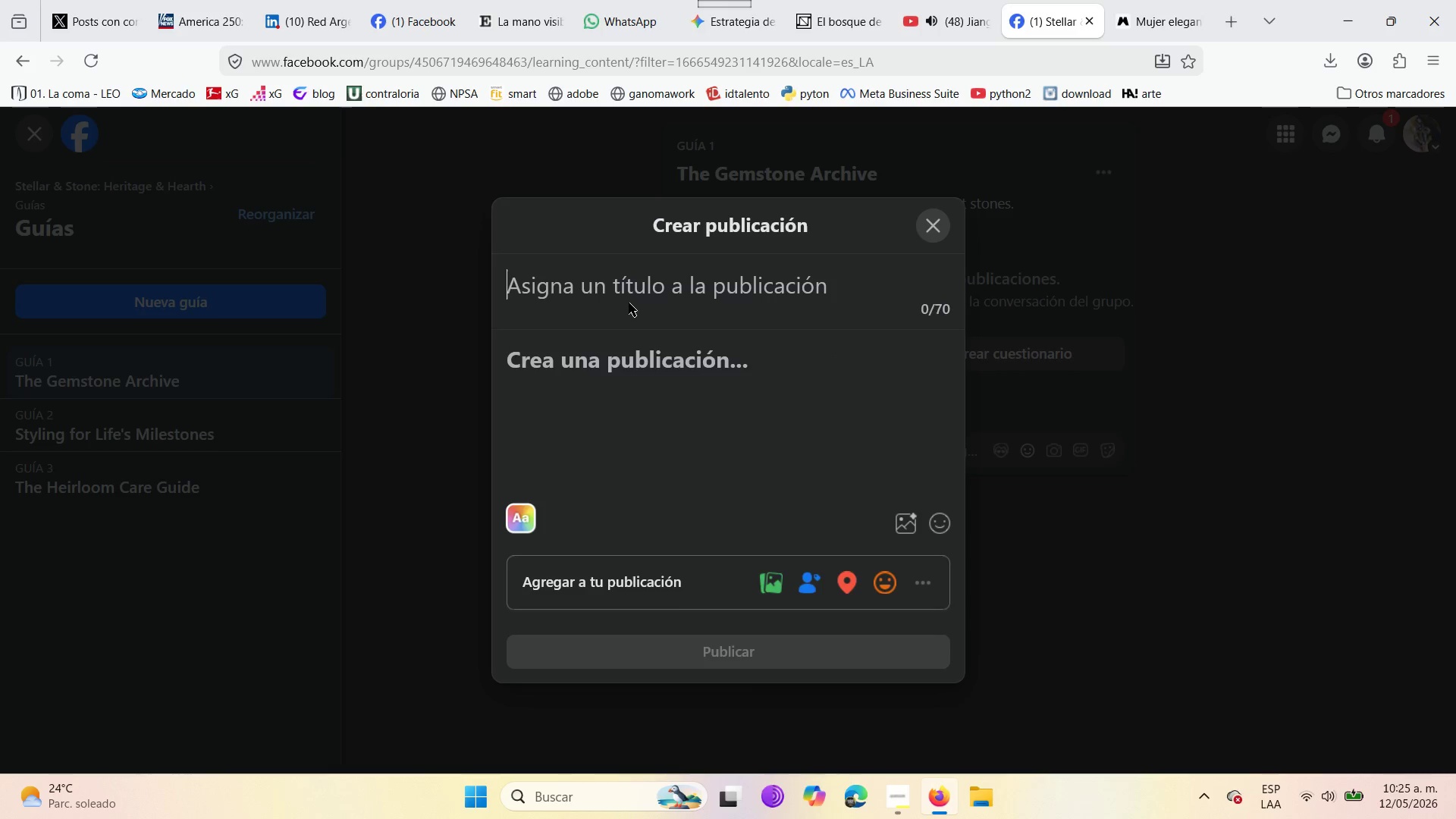 
type(FROZEN MOONLIGHT $)
key(Backspace)
type(^ REBIRTH )
key(Backspace)
type(> THE LORE OF OPALS )
 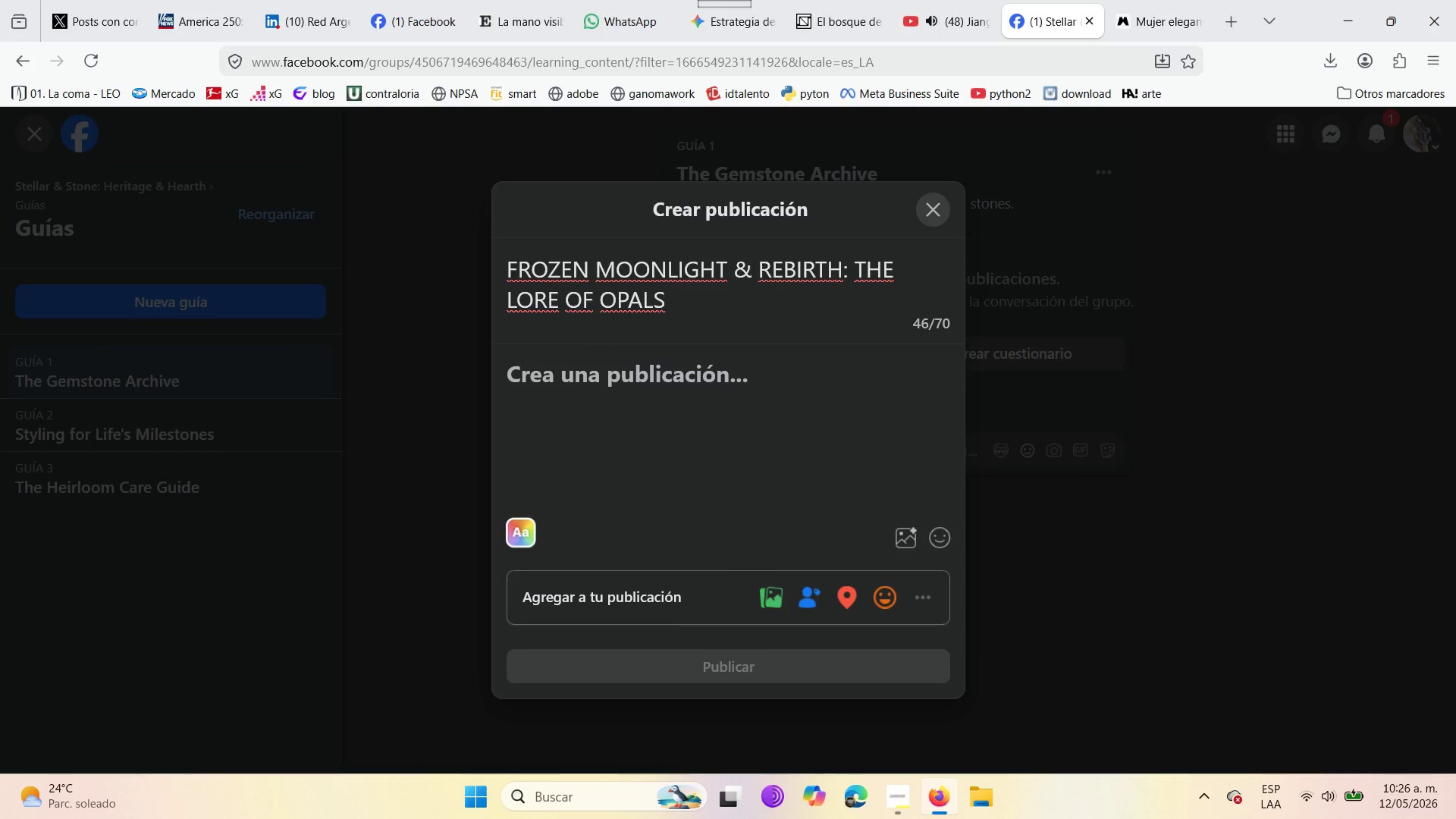 
type(AND EMER)
 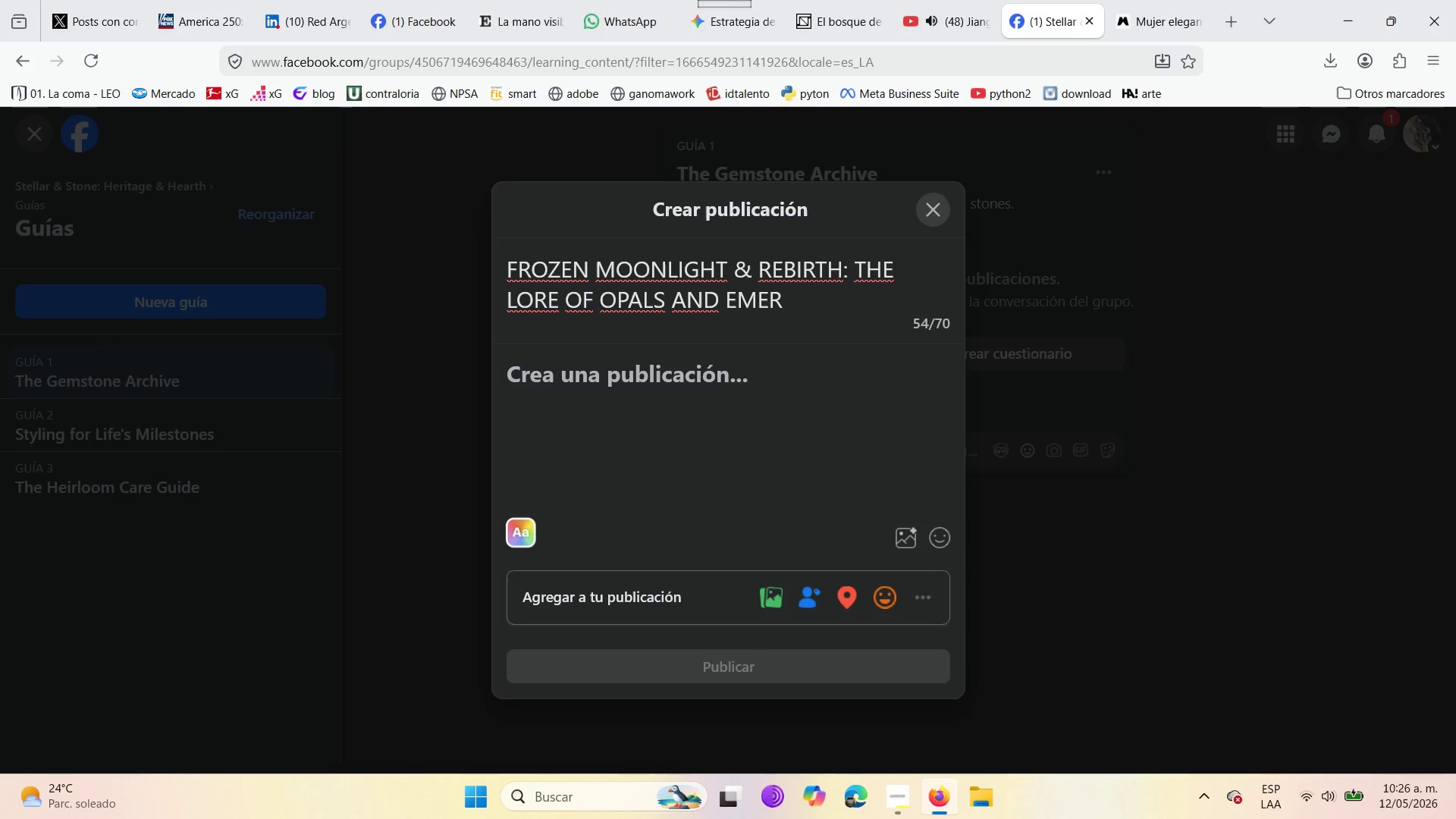 
type(ALDS )
key(Backspace)
 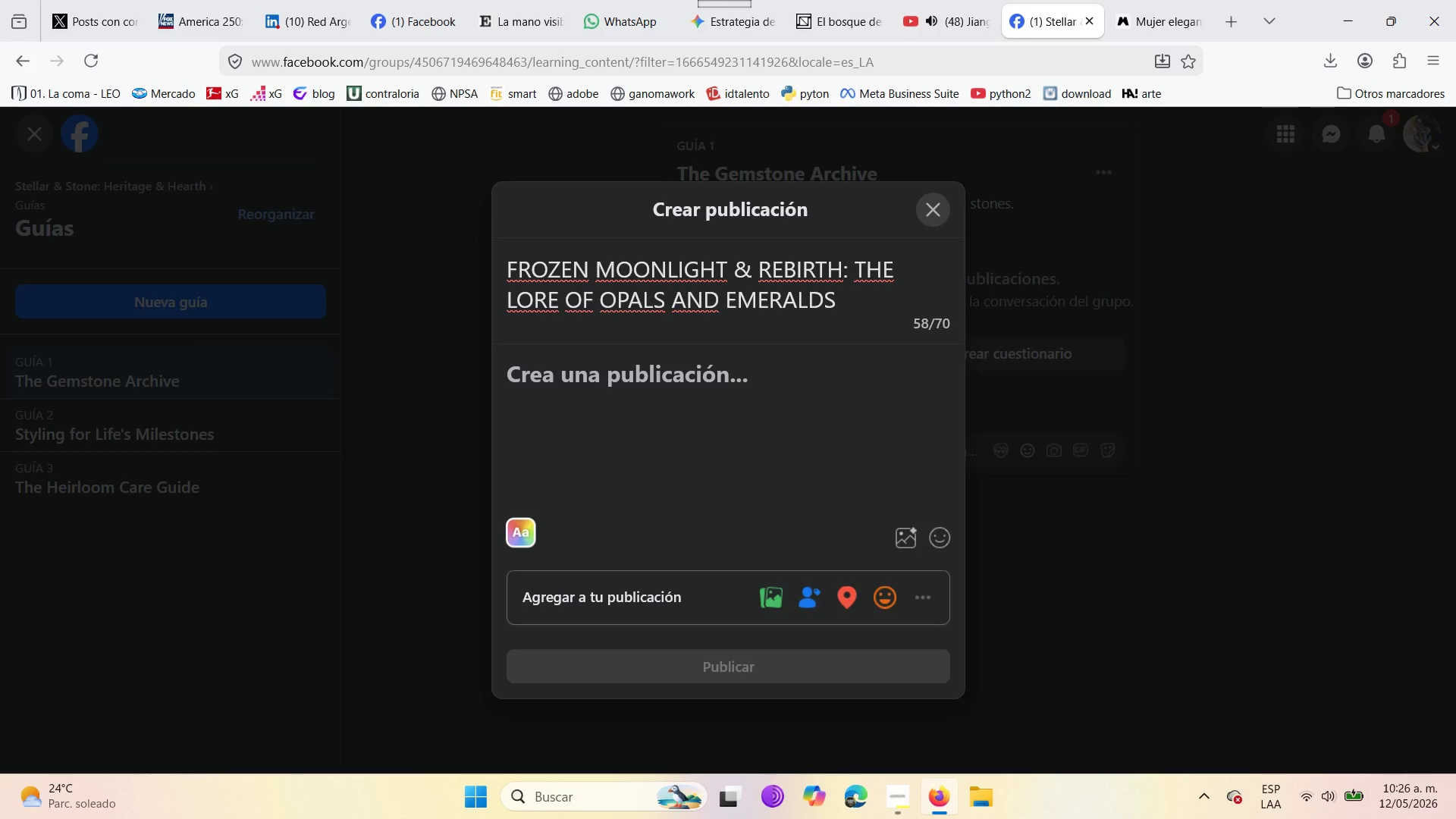 
wait(10.22)
 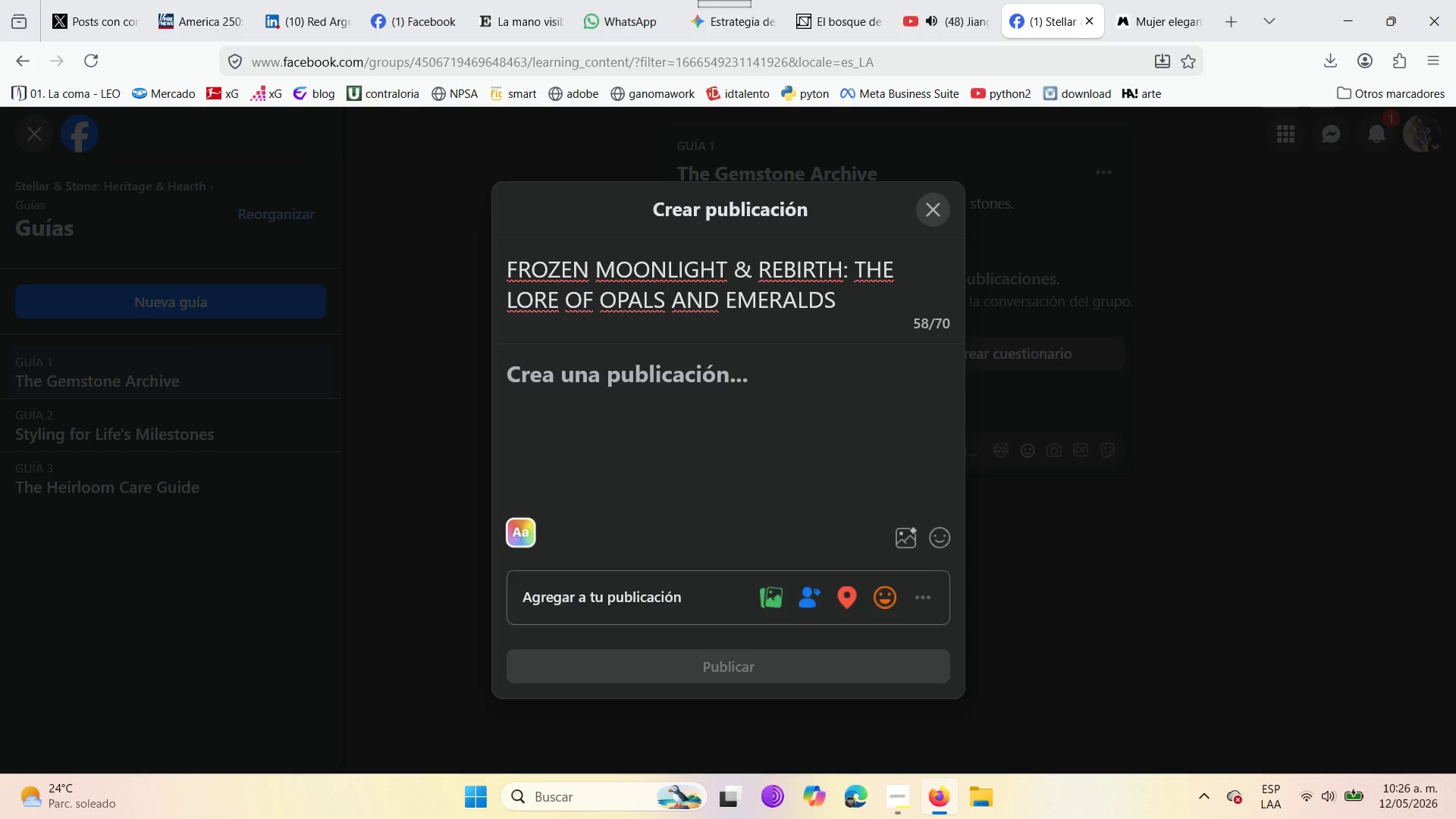 
left_click([529, 374])
 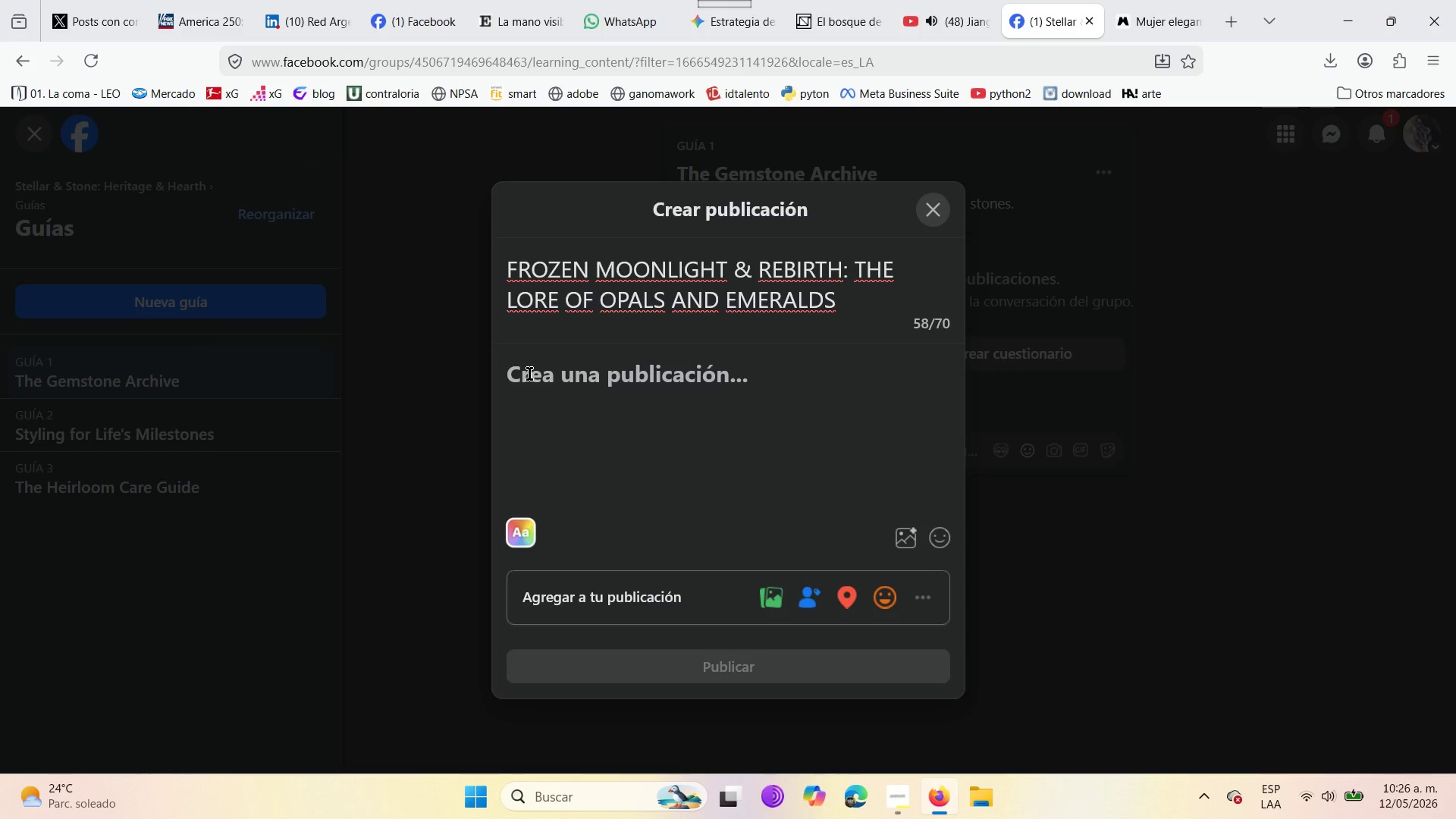 
type(d)
key(Backspace)
type(Did youknow)
 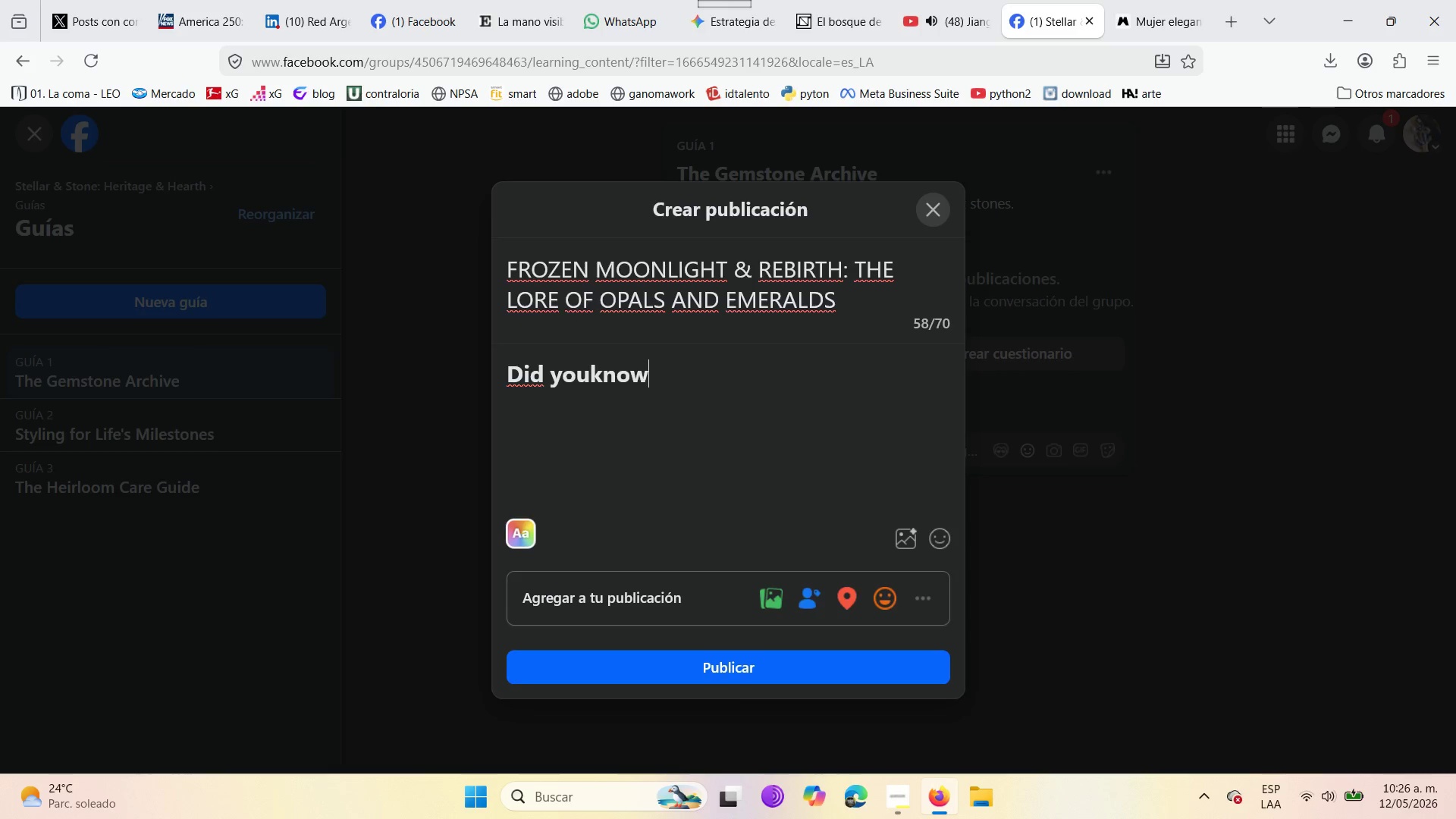 
key(ArrowLeft)
 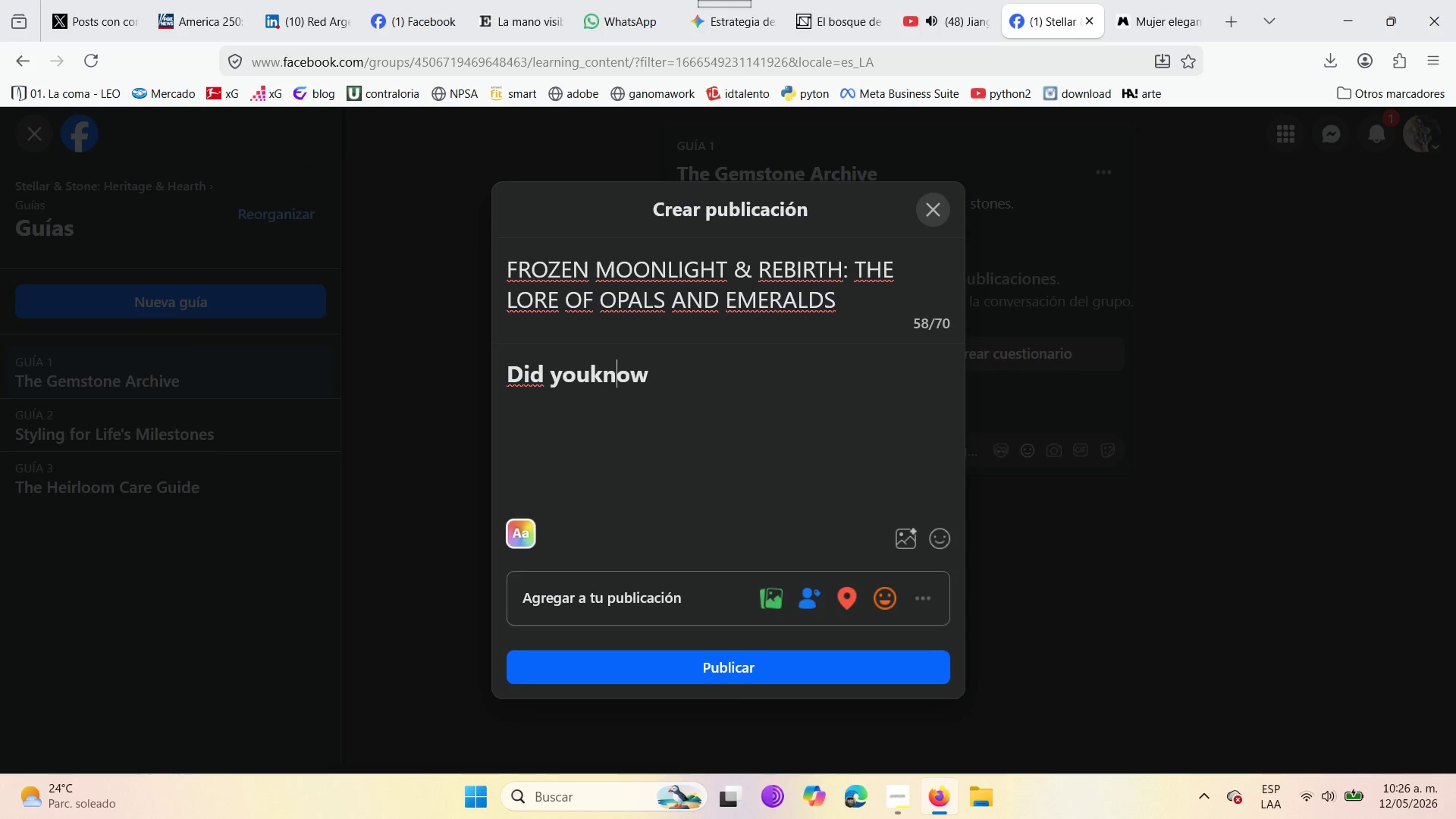 
key(ArrowLeft)
 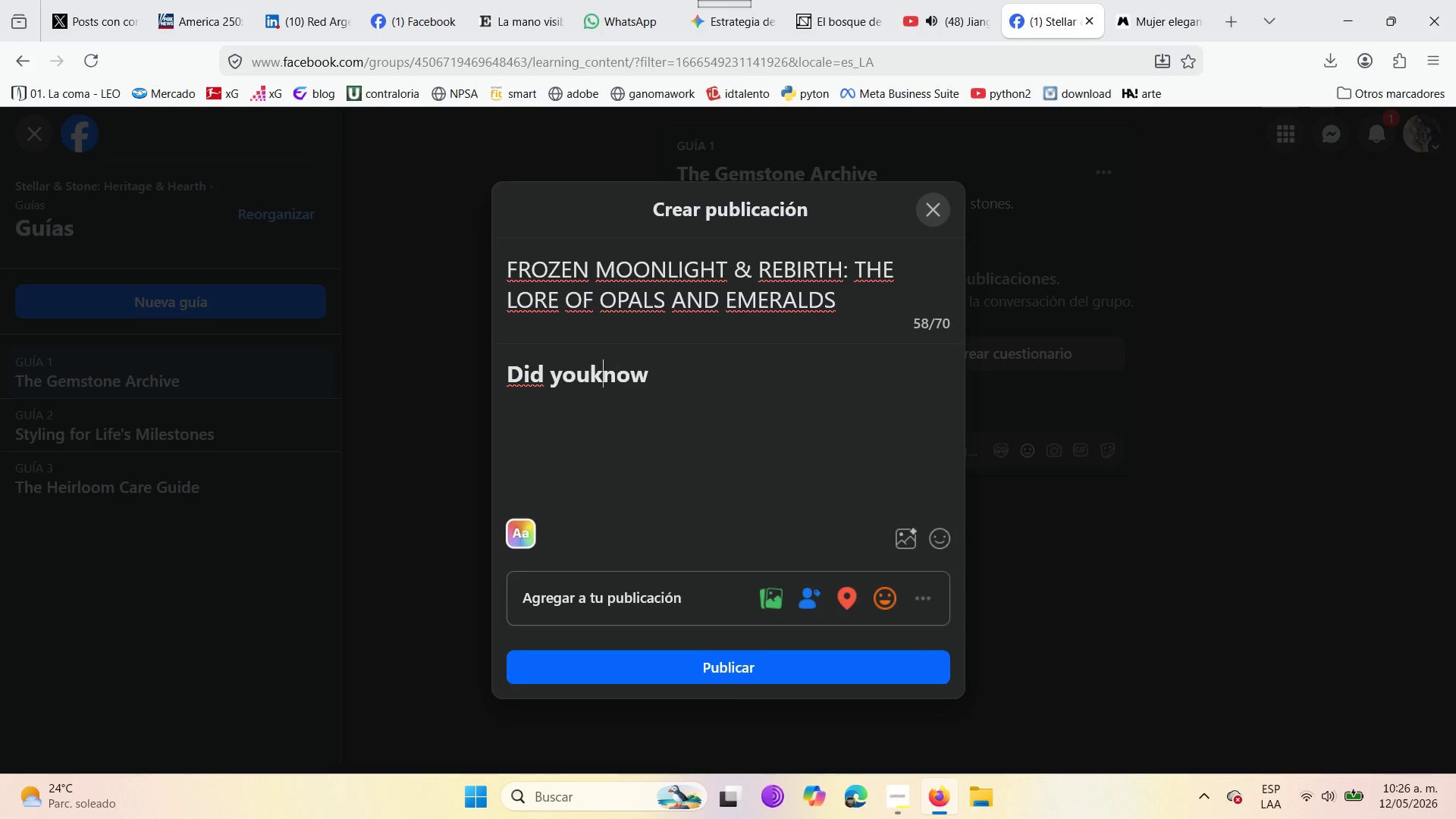 
key(ArrowLeft)
 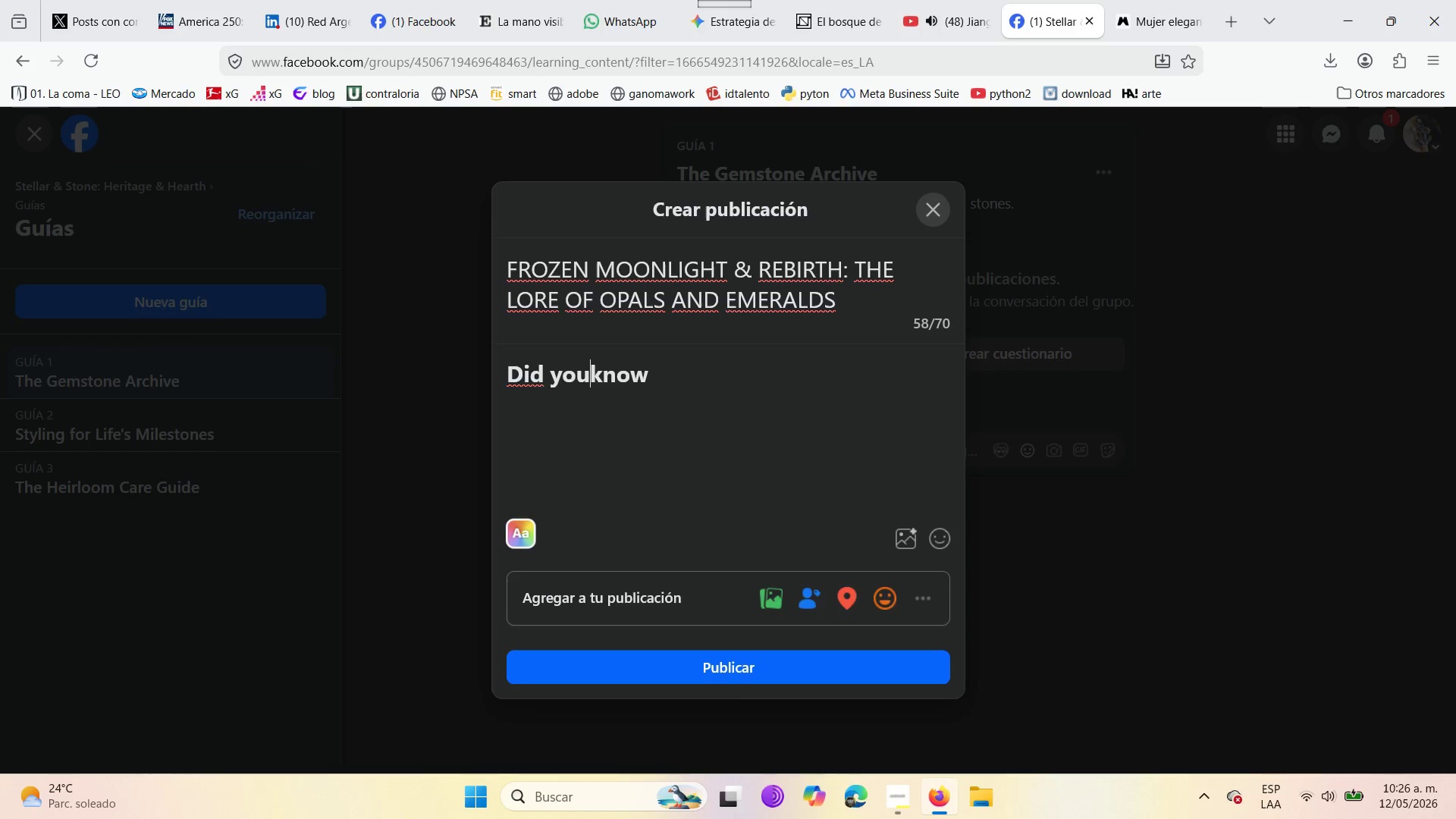 
key(ArrowLeft)
 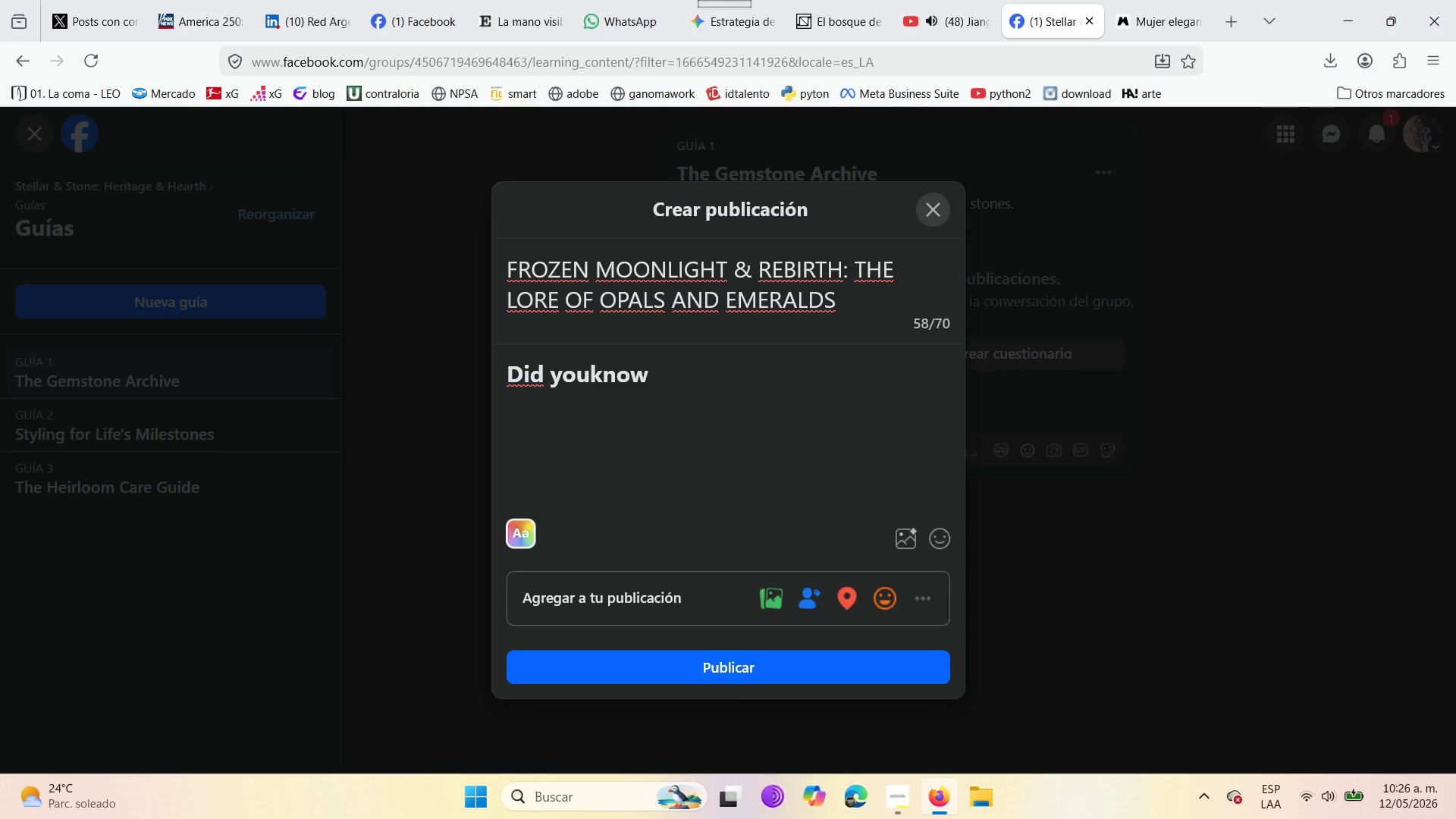 
key(Space)
 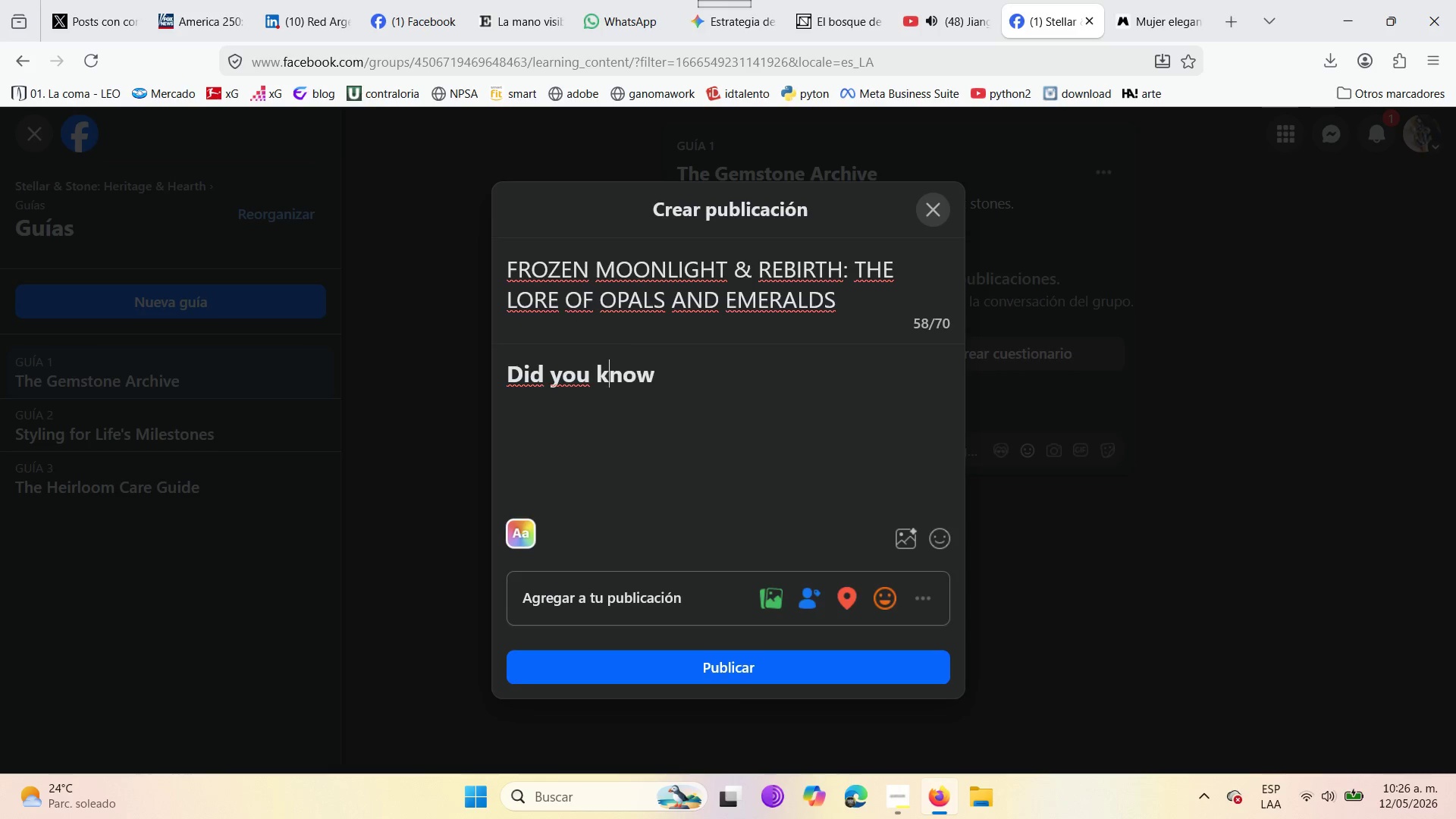 
key(ArrowRight)
 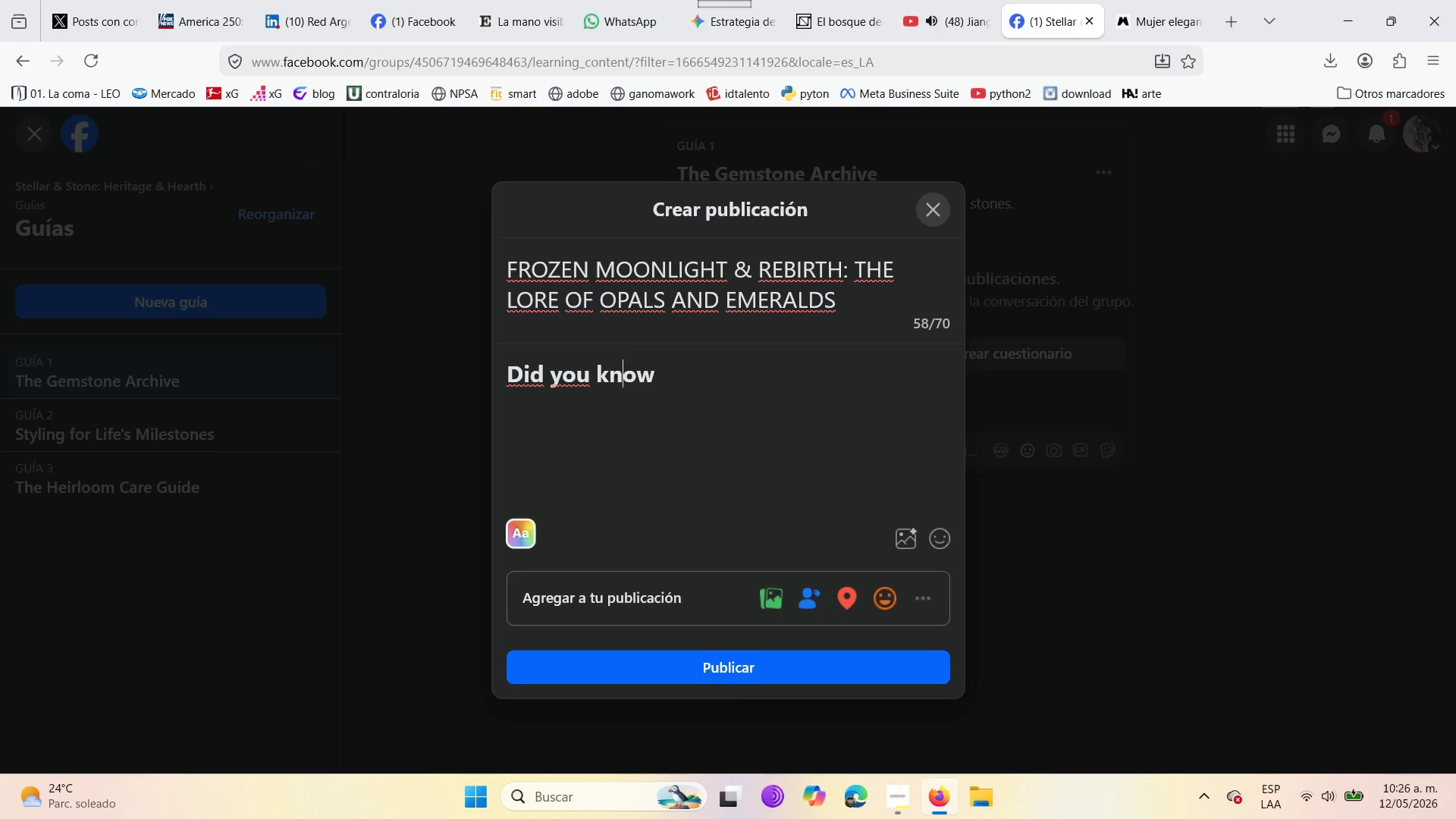 
key(ArrowRight)
 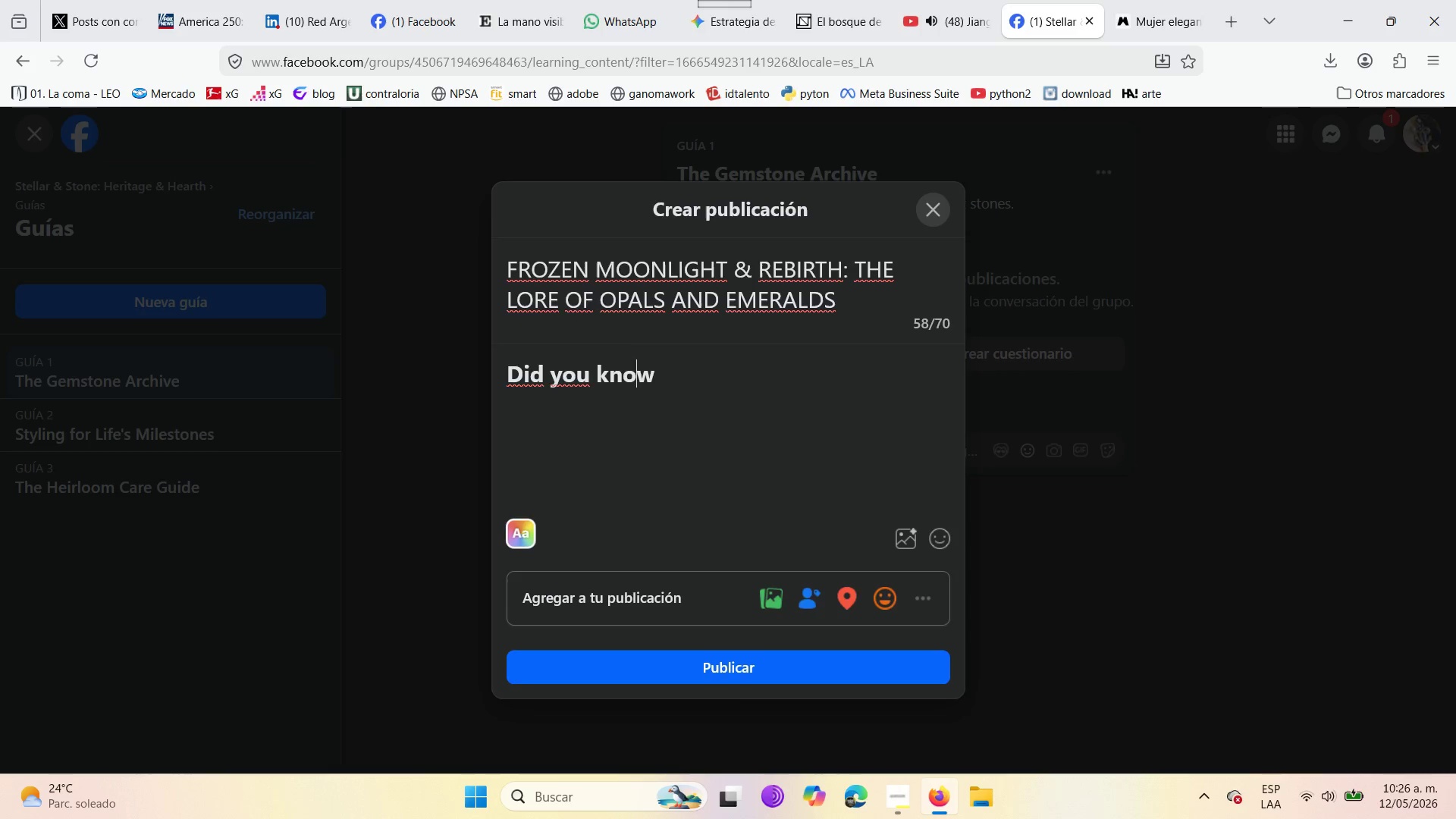 
key(ArrowRight)
 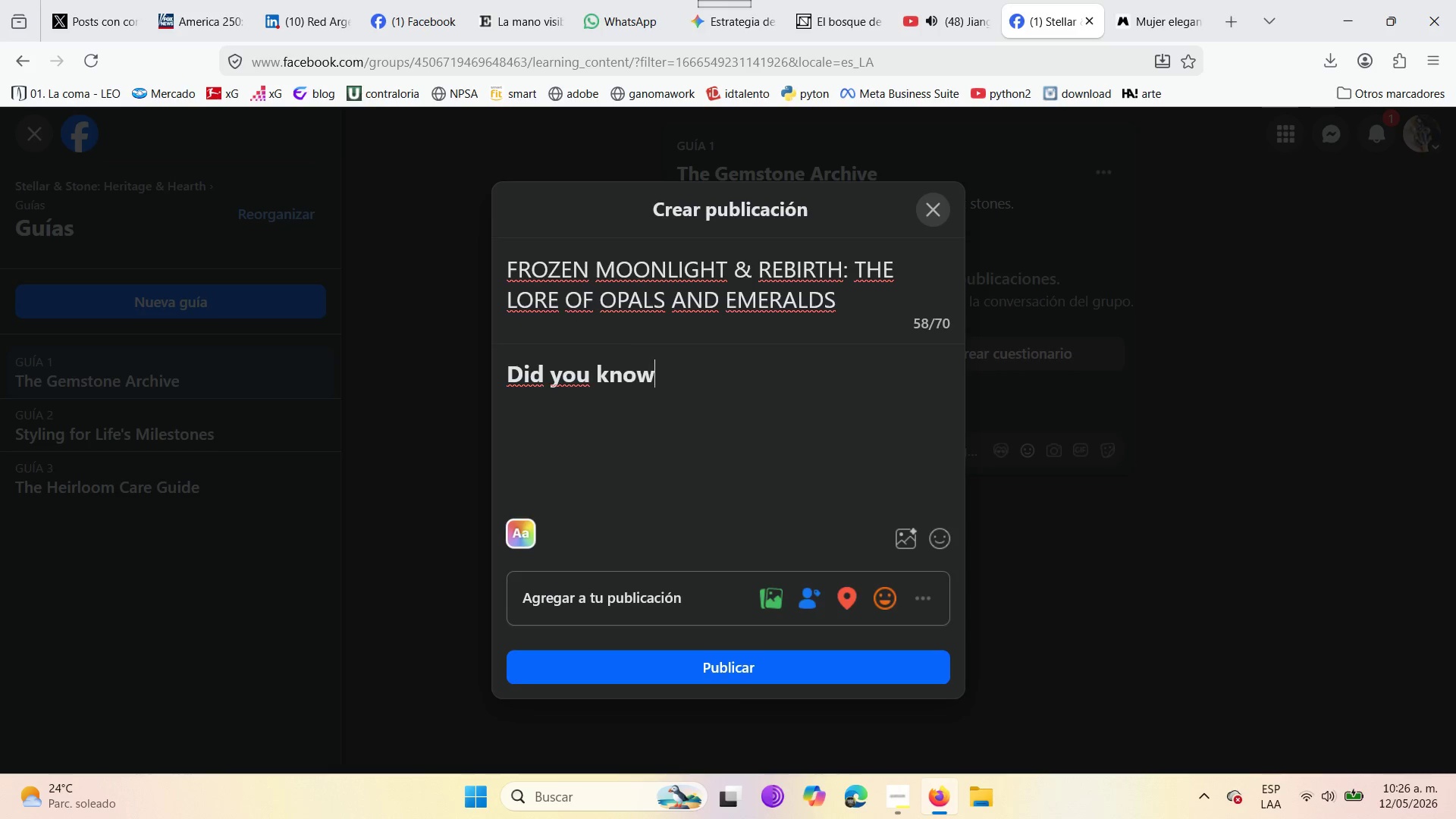 
key(ArrowRight)
 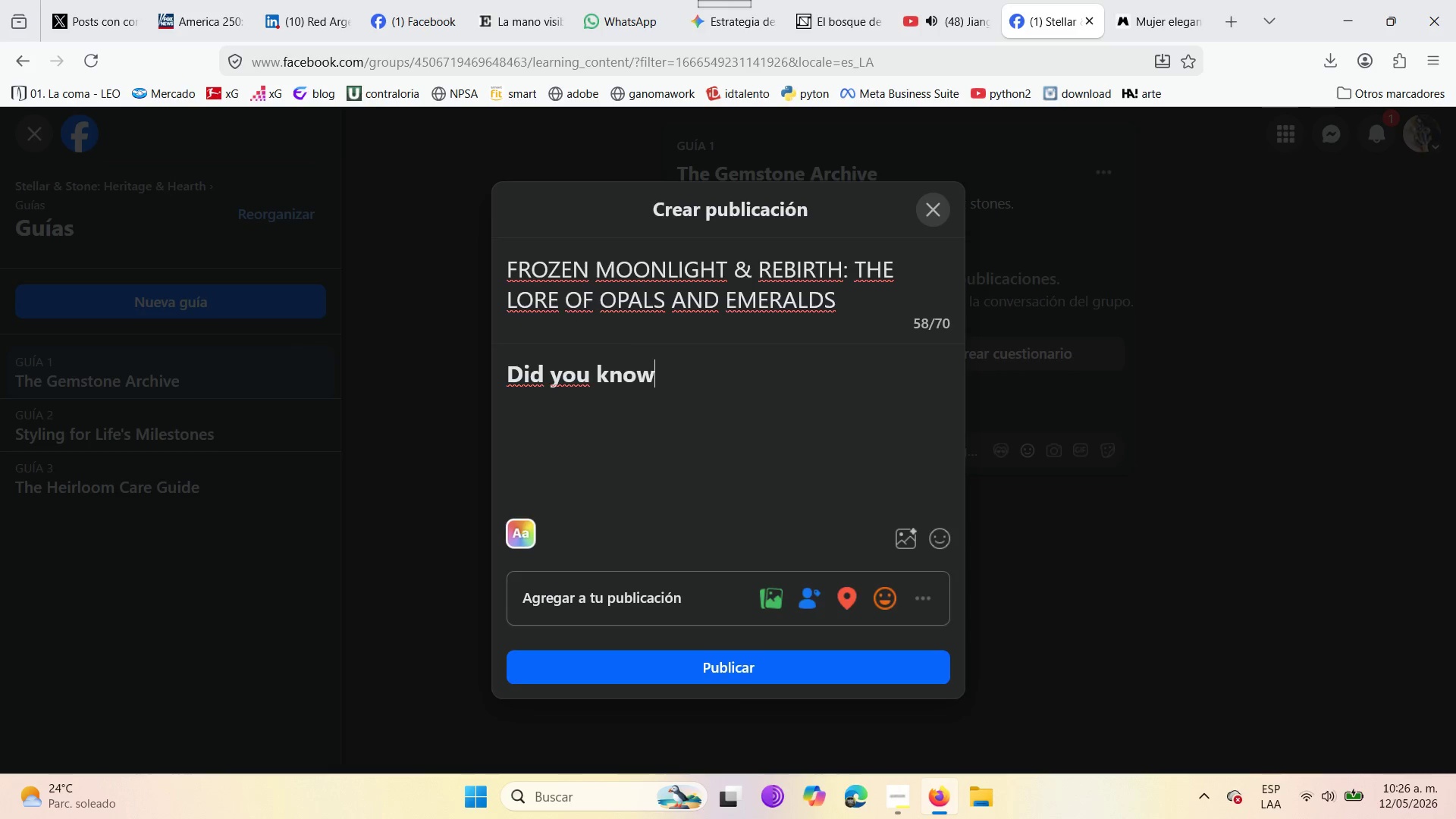 
key(ArrowRight)
 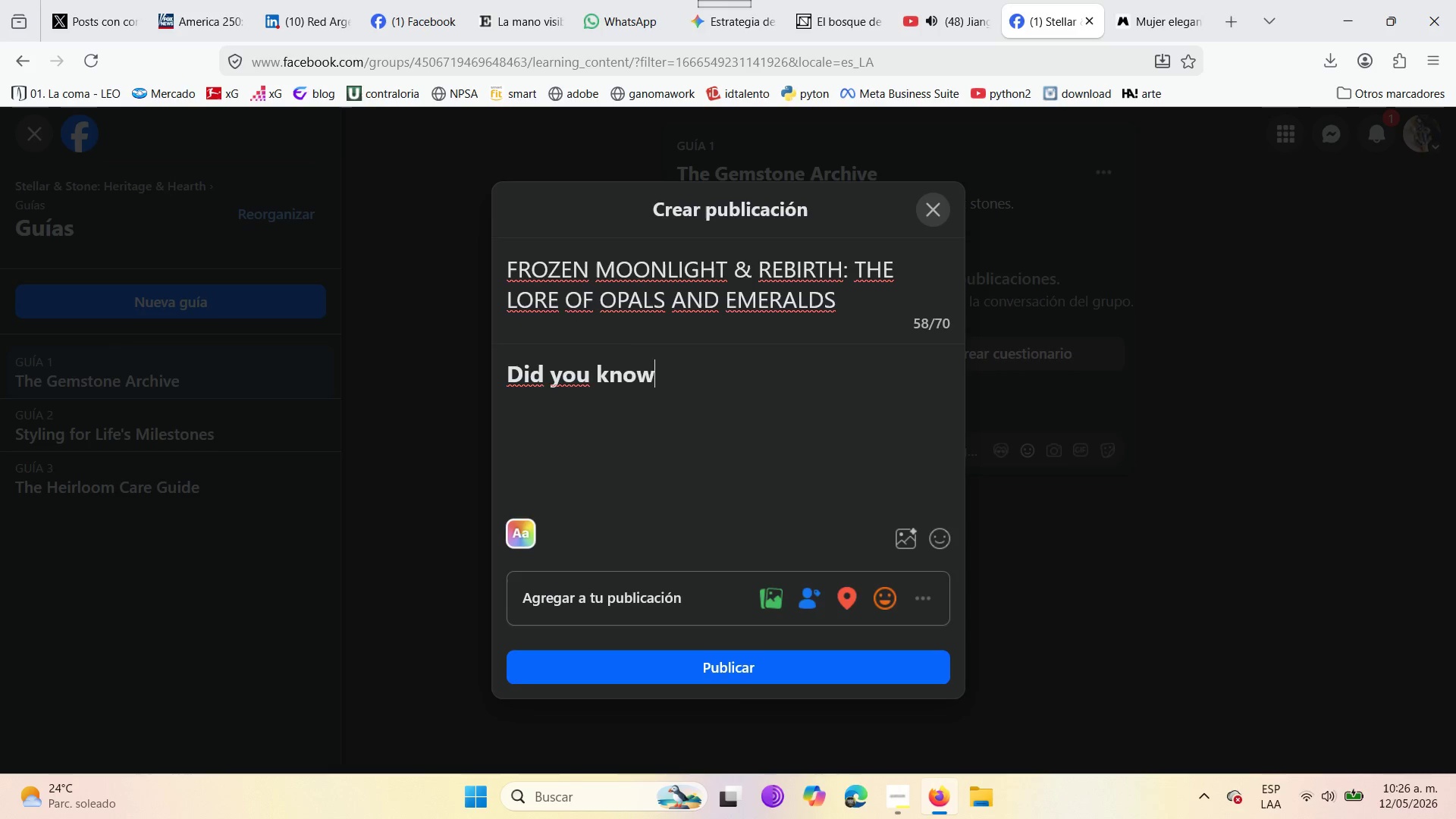 
type( the Ancient Romans believed the A)
 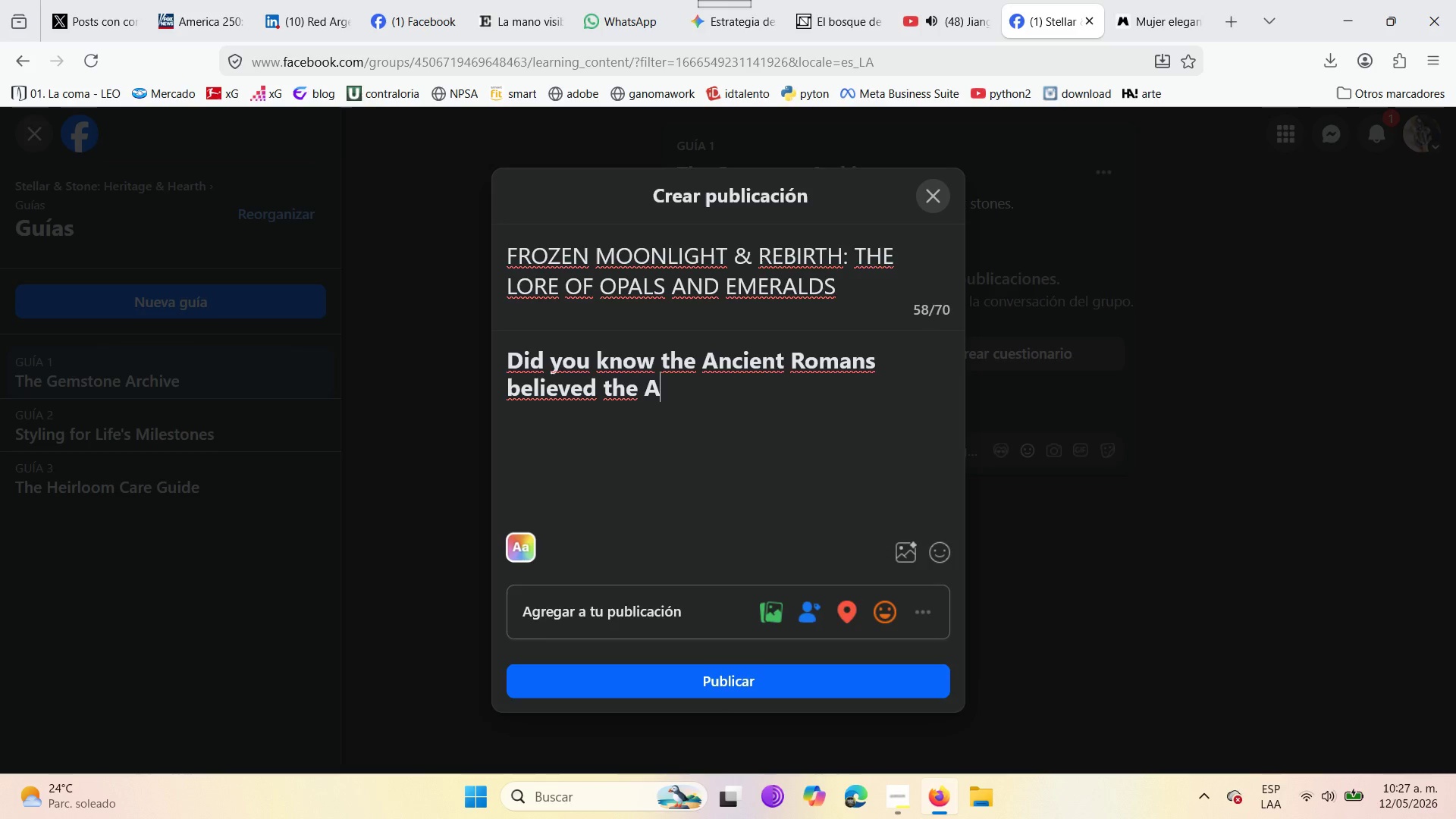 
type(ustralian )
 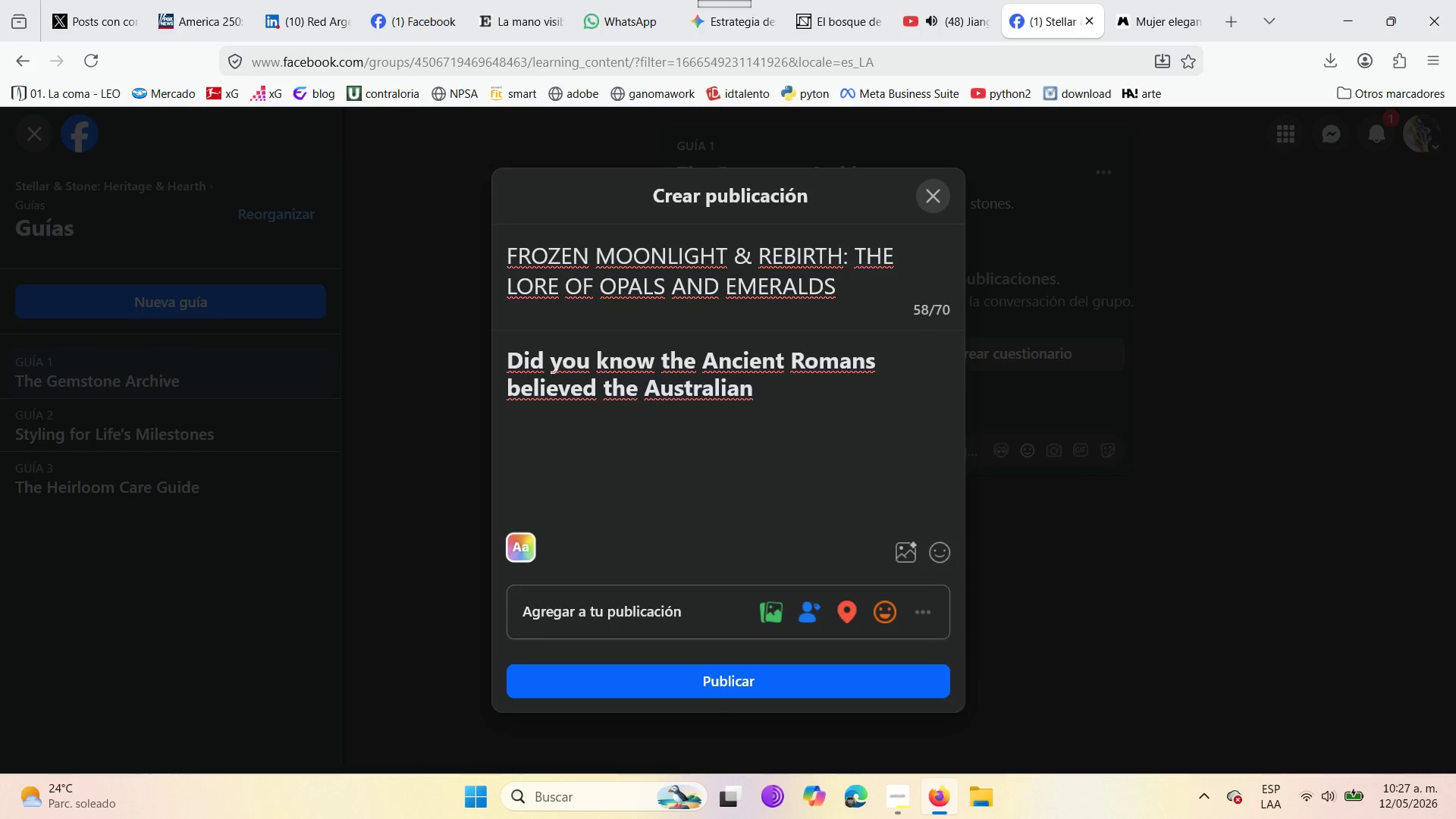 
type(Opal)
 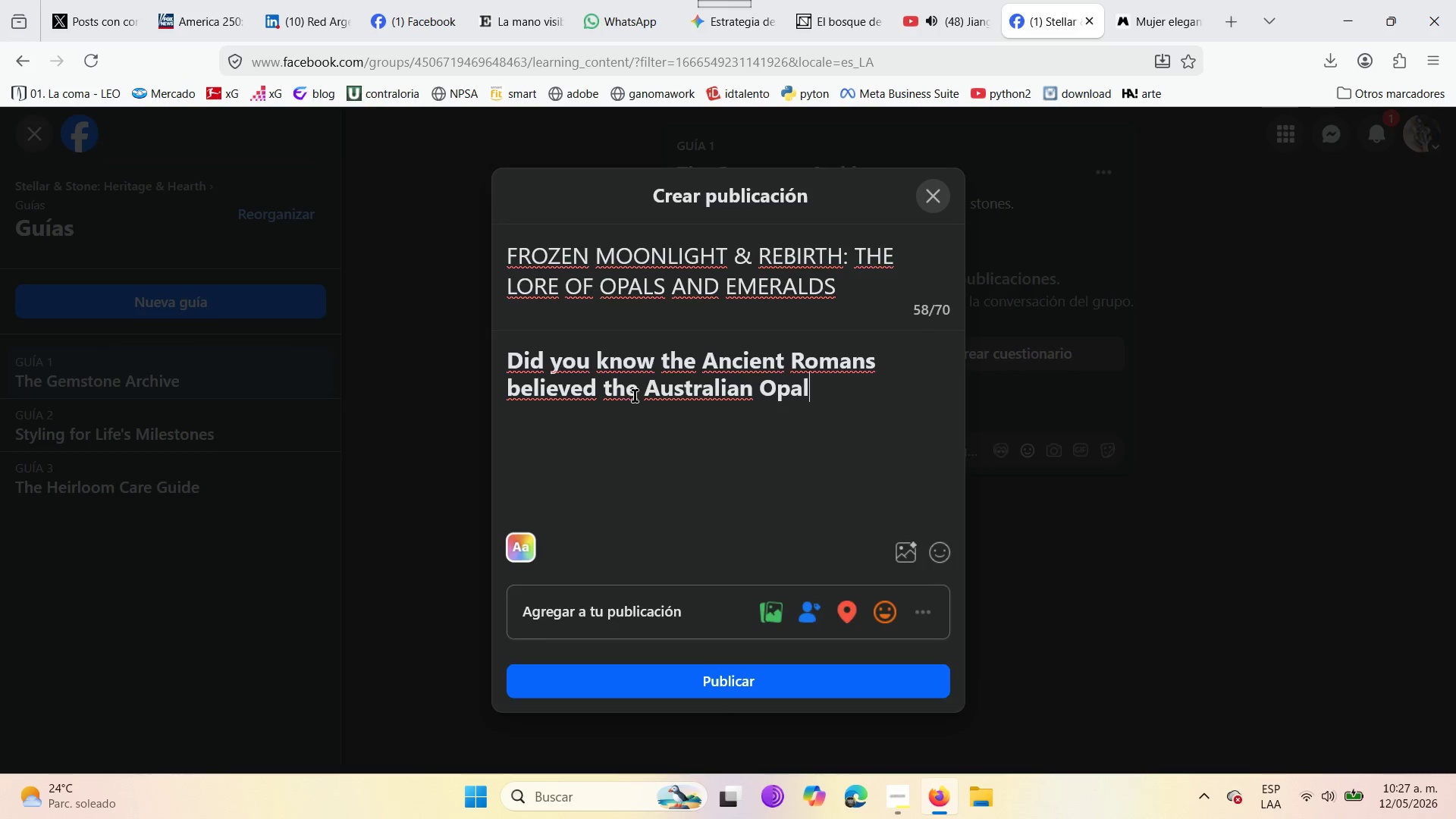 
double_click([644, 396])
 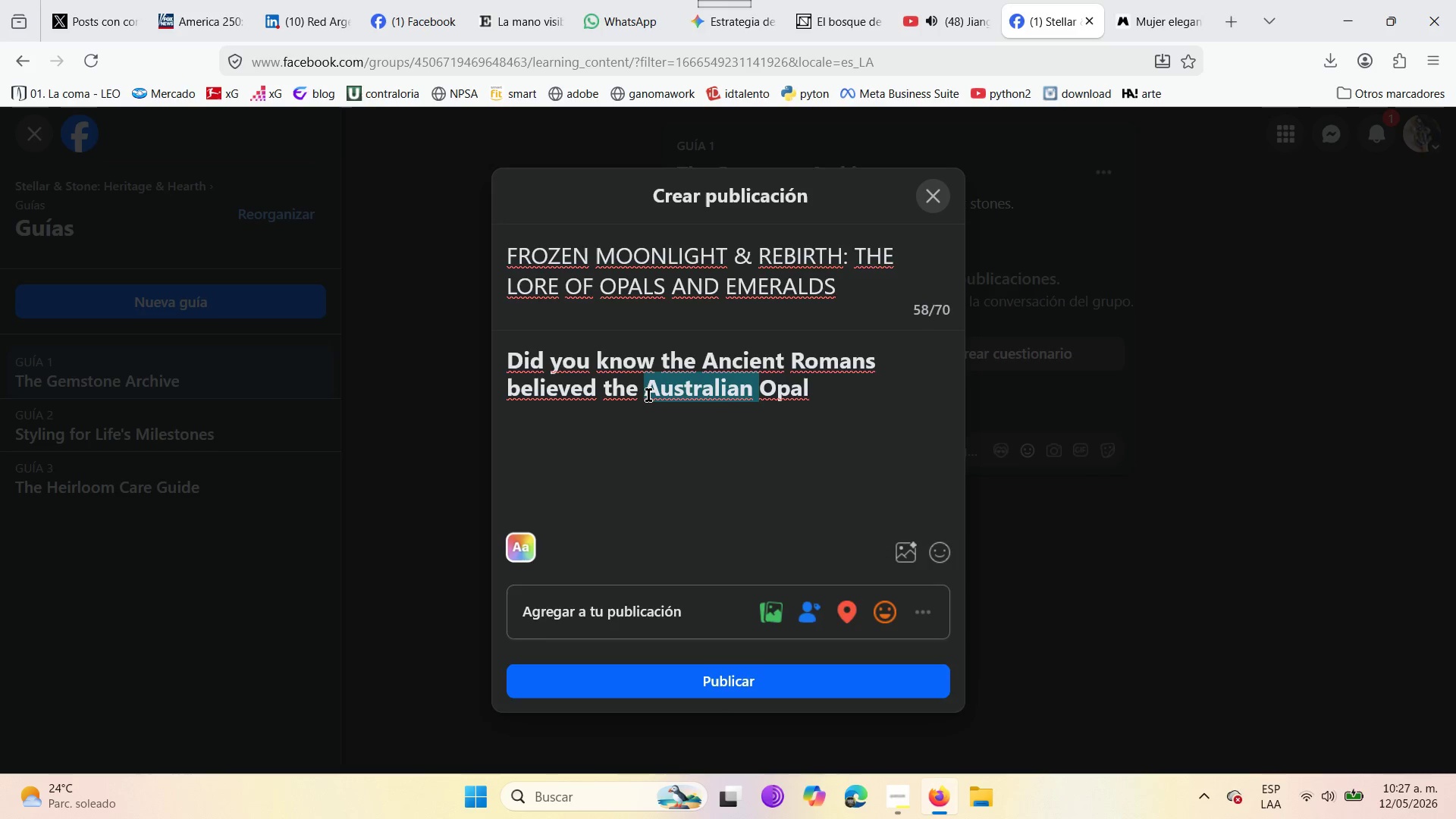 
left_click([648, 395])
 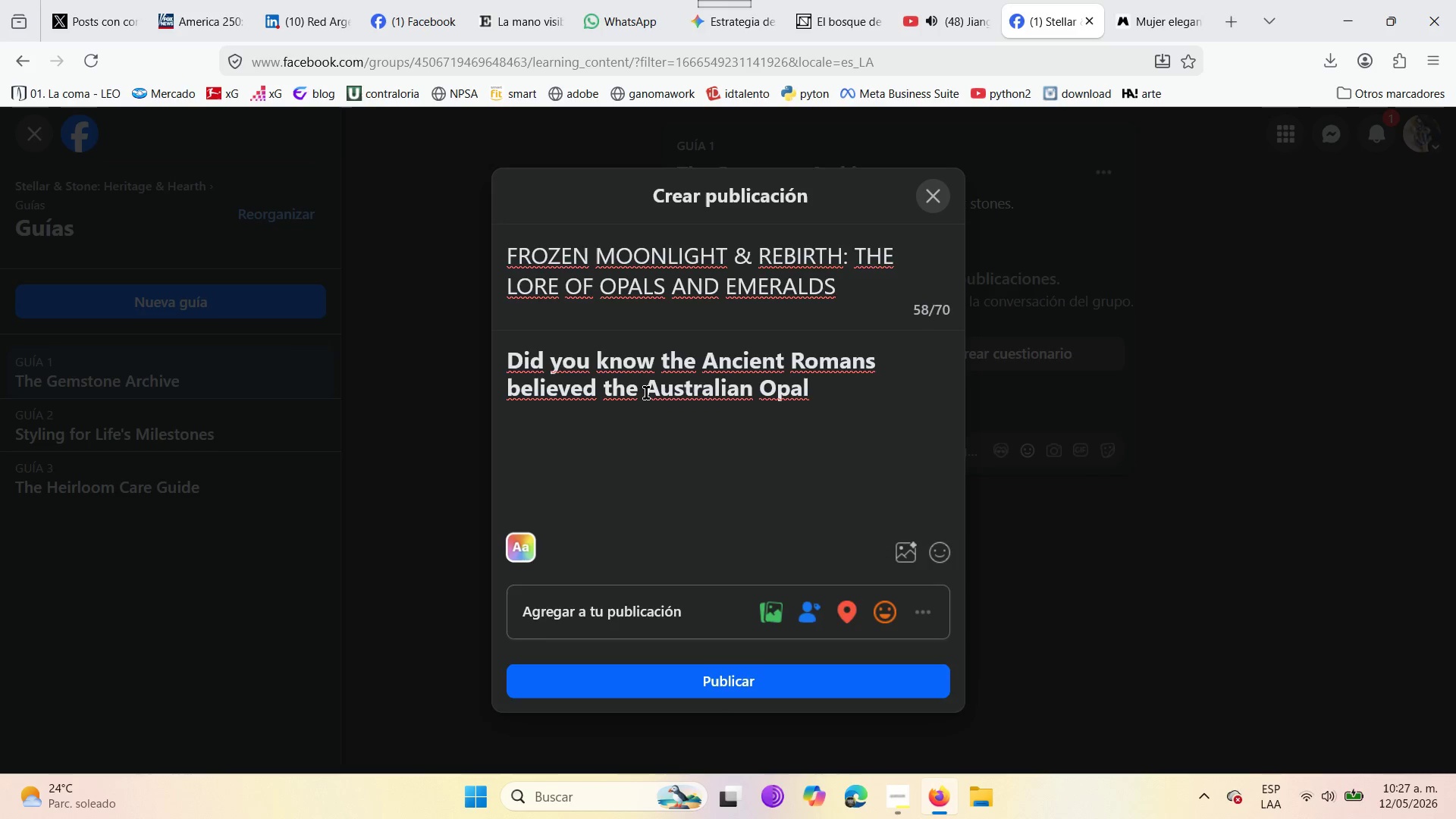 
left_click_drag(start_coordinate=[644, 393], to_coordinate=[809, 397])
 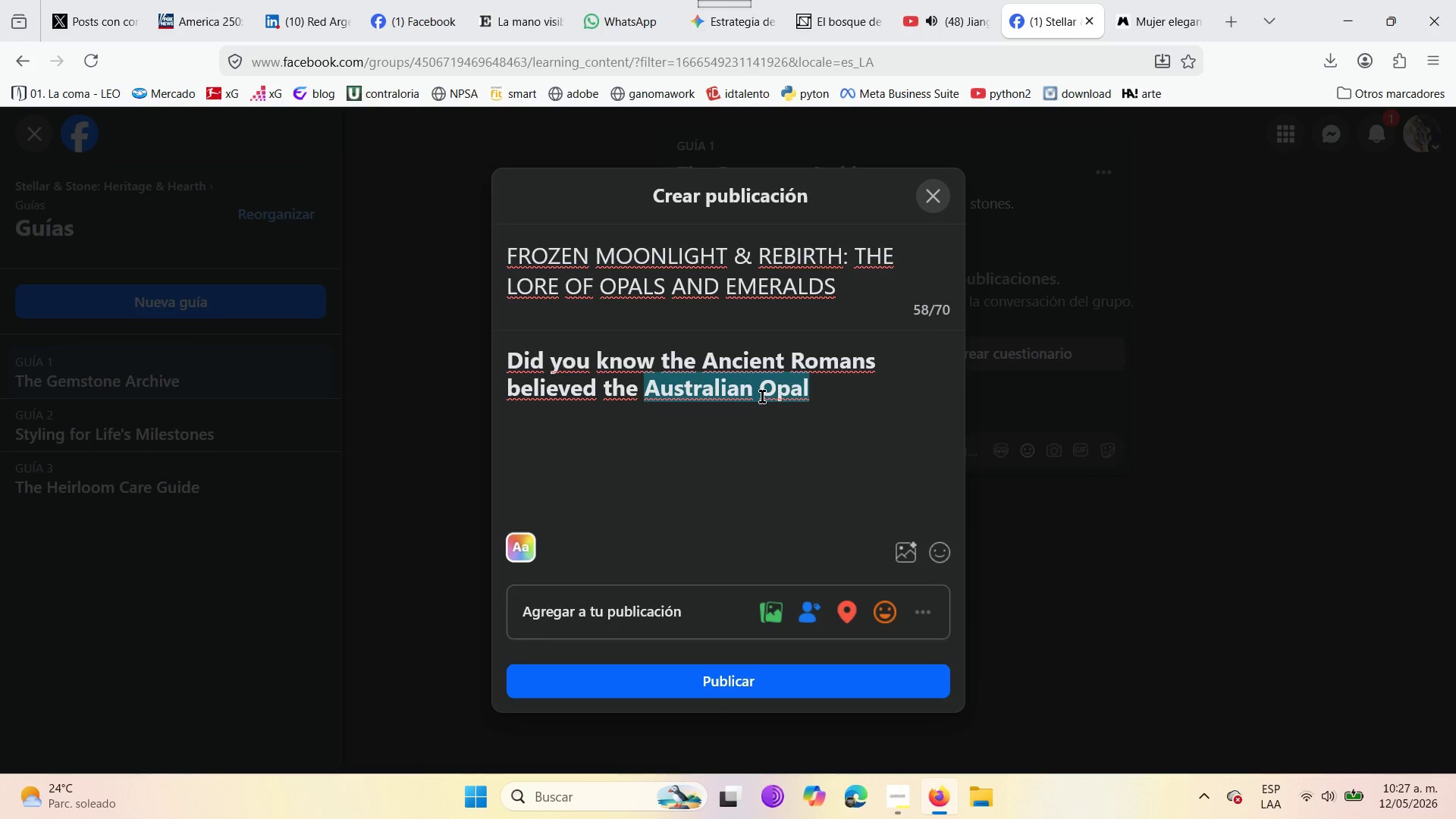 
right_click([762, 397])
 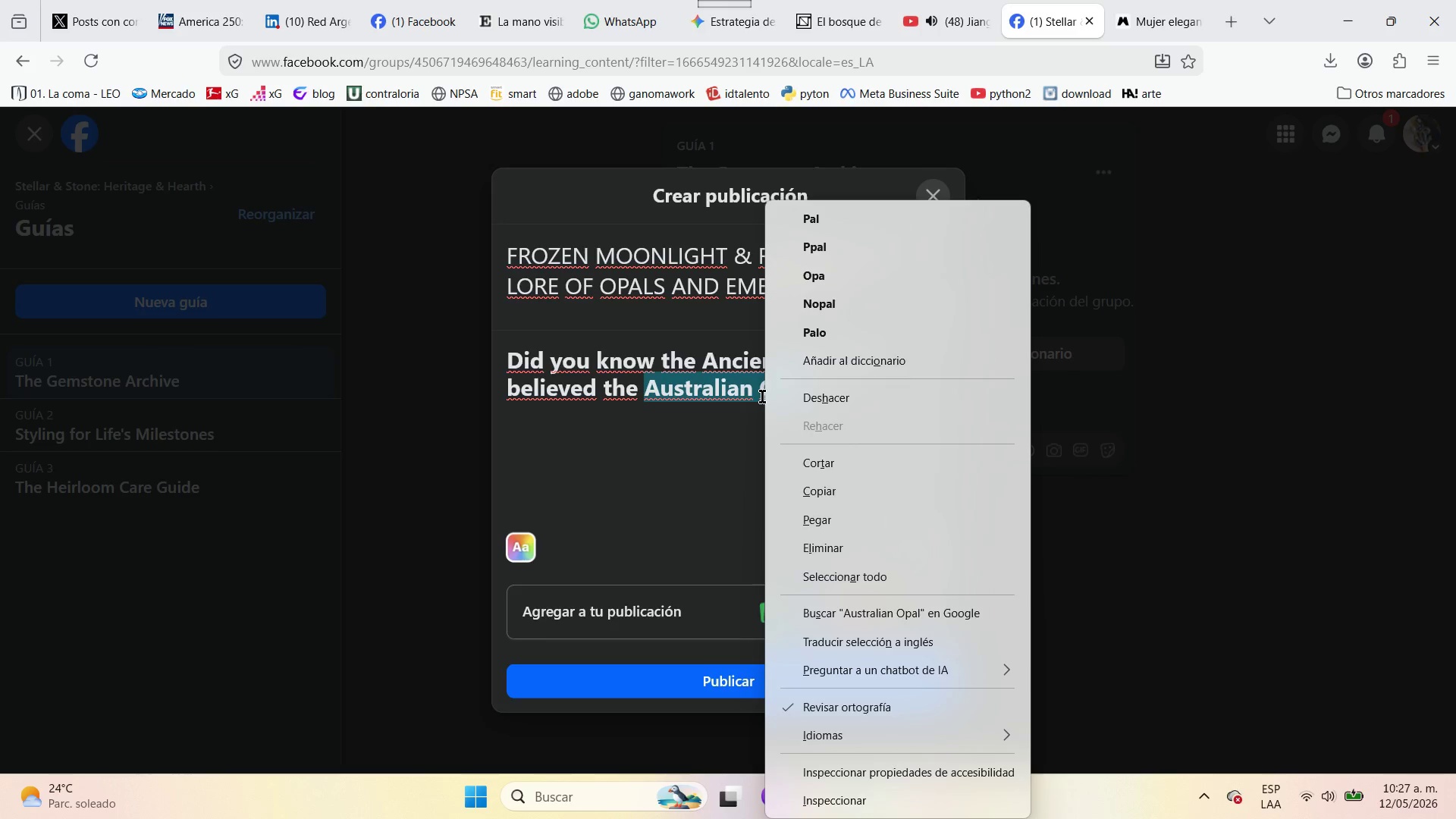 
left_click([752, 400])
 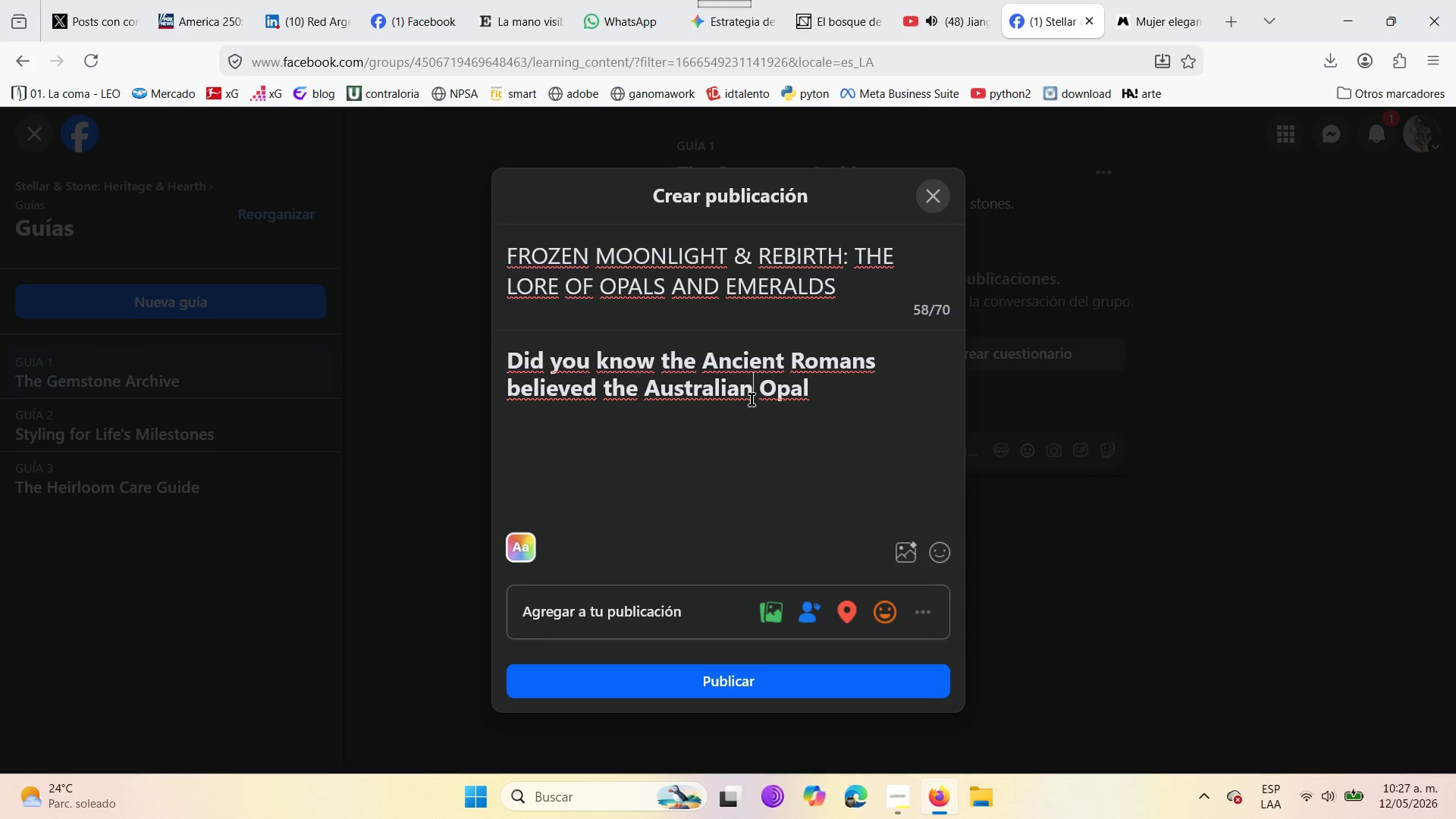 
double_click([752, 400])
 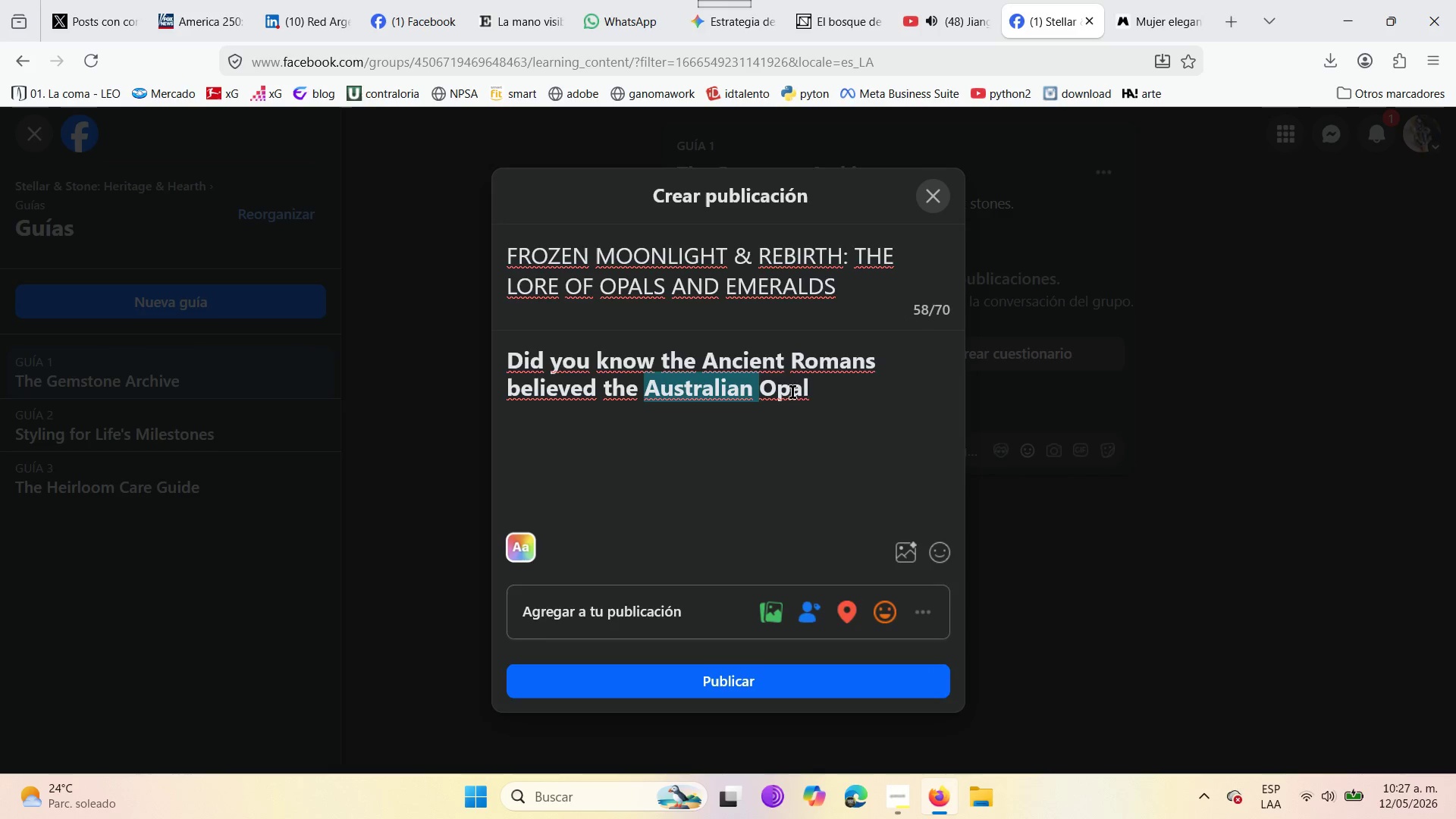 
left_click([820, 385])
 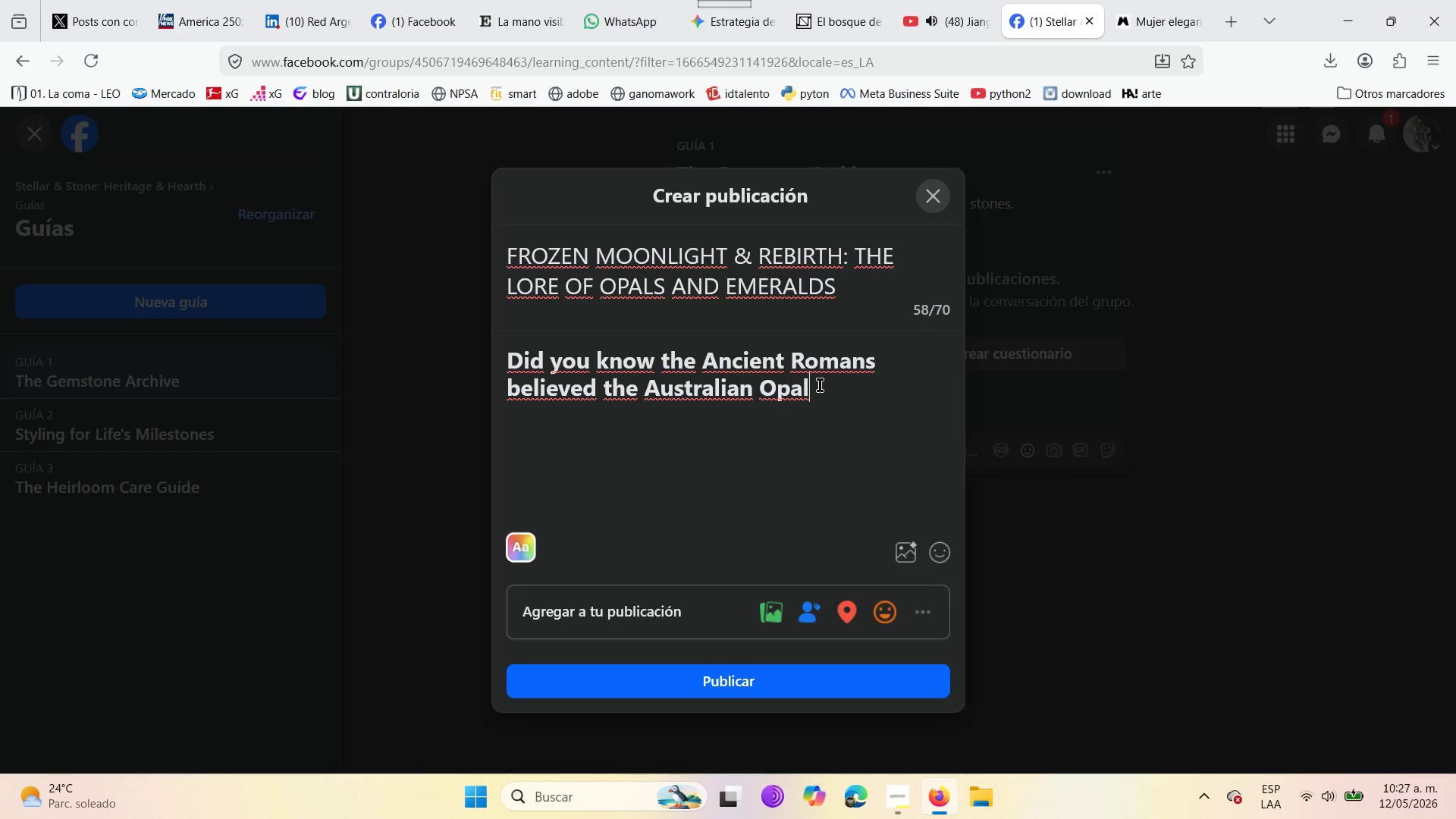 
type( was formed frinm)
key(Backspace)
key(Backspace)
key(Backspace)
type(om frox)
key(Backspace)
type(zen moon )
 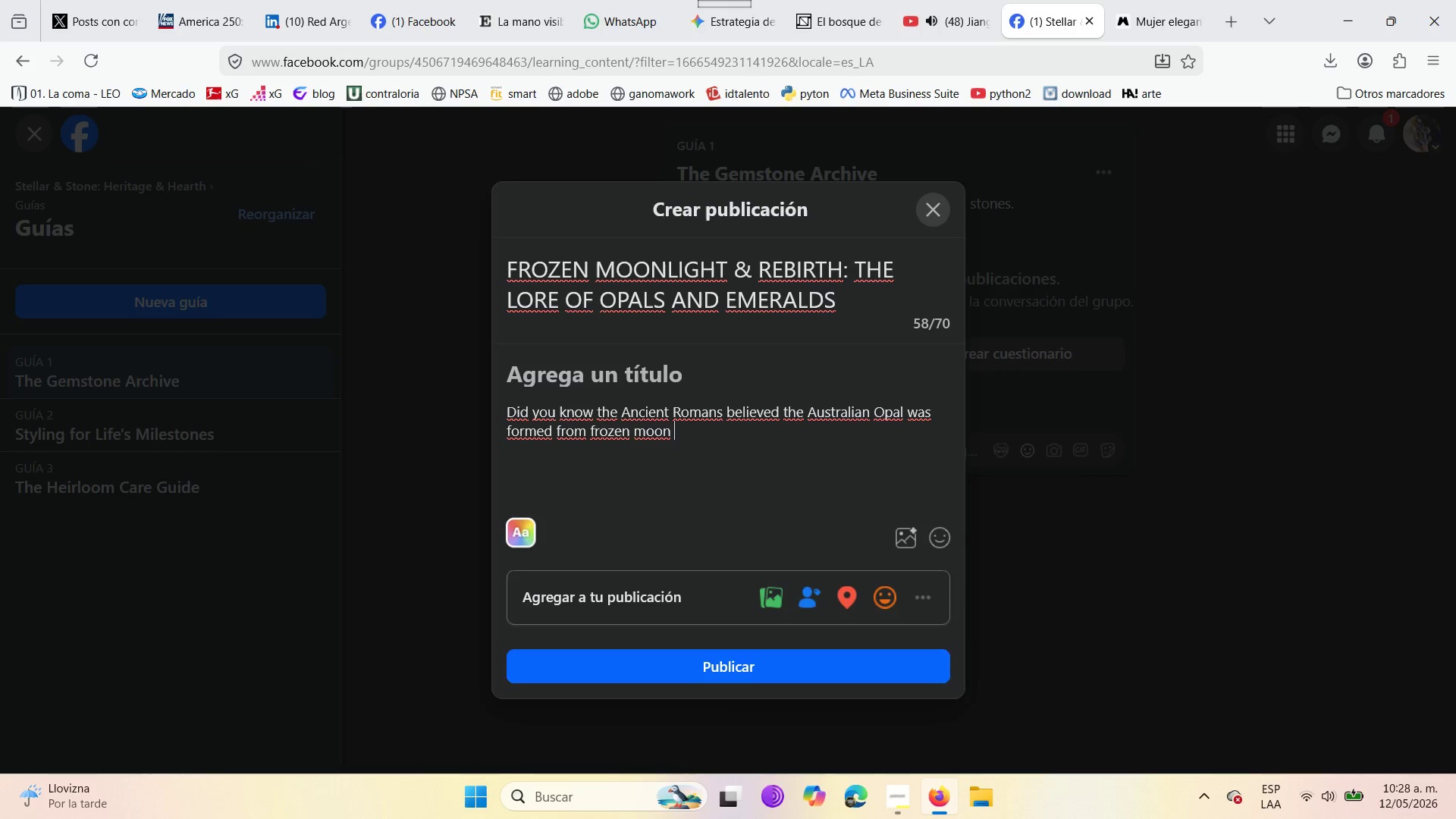 
wait(13.17)
 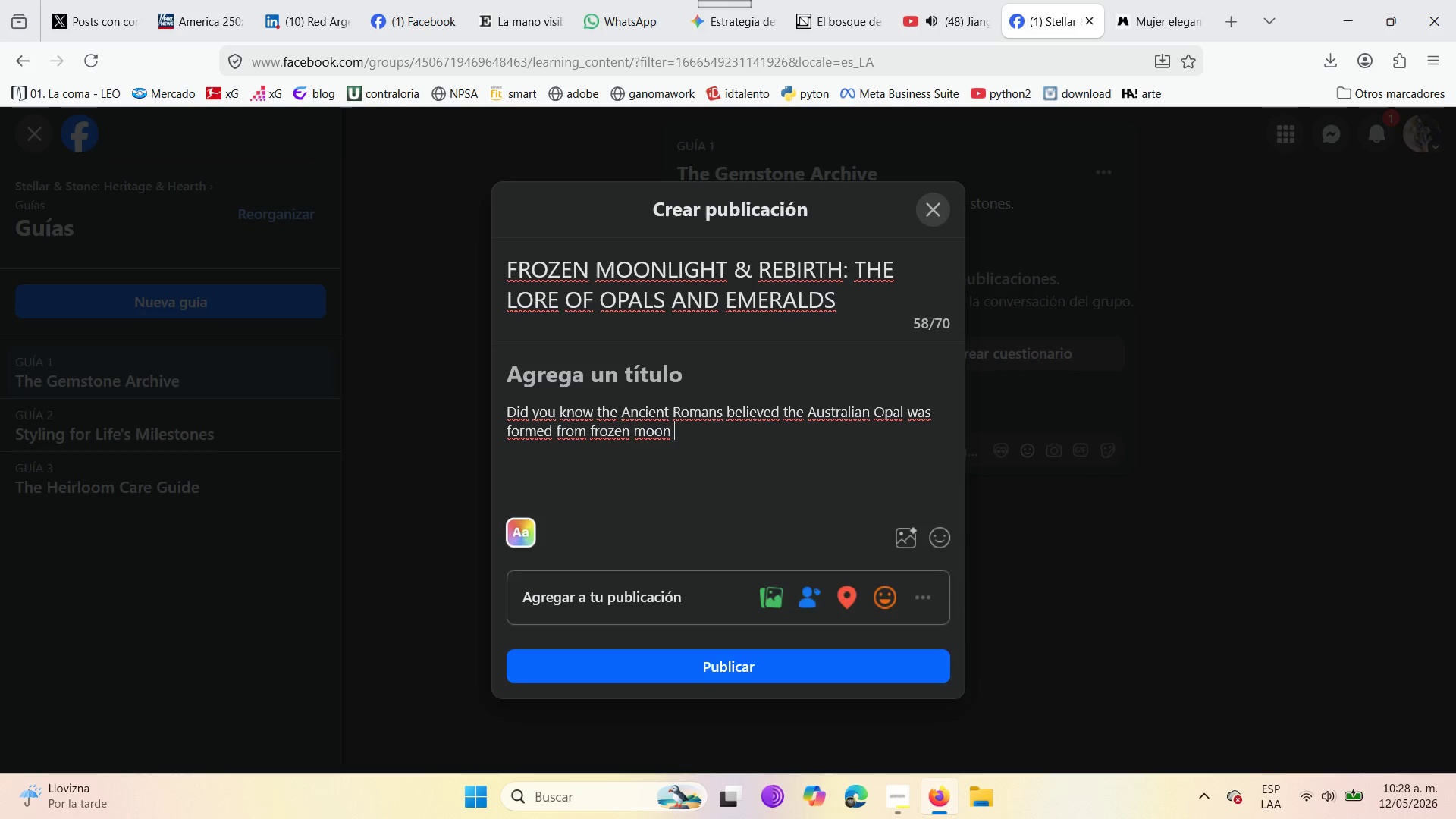 
key(Backspace)
type(light )
key(Backspace)
type({ )
 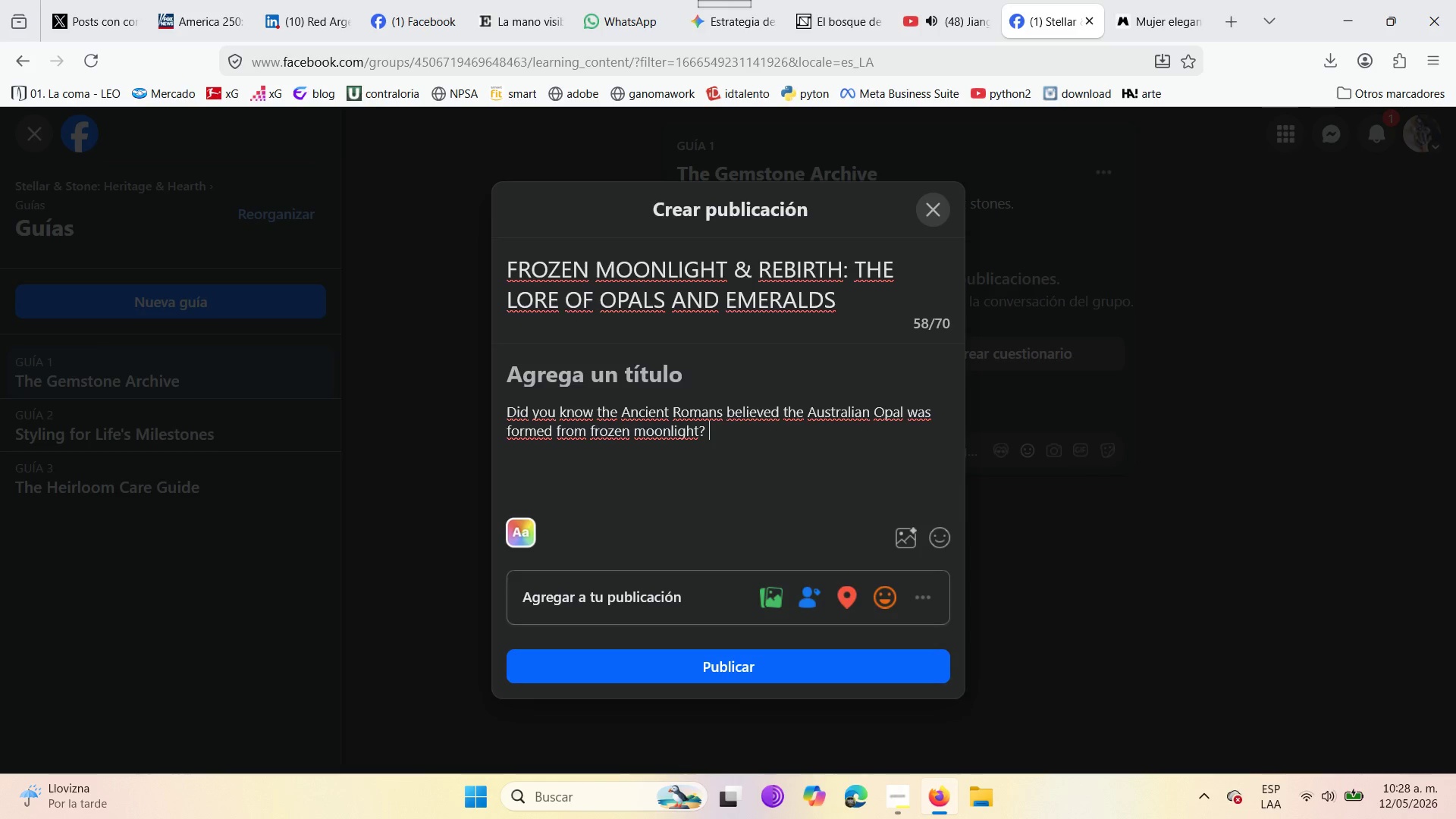 
wait(18.74)
 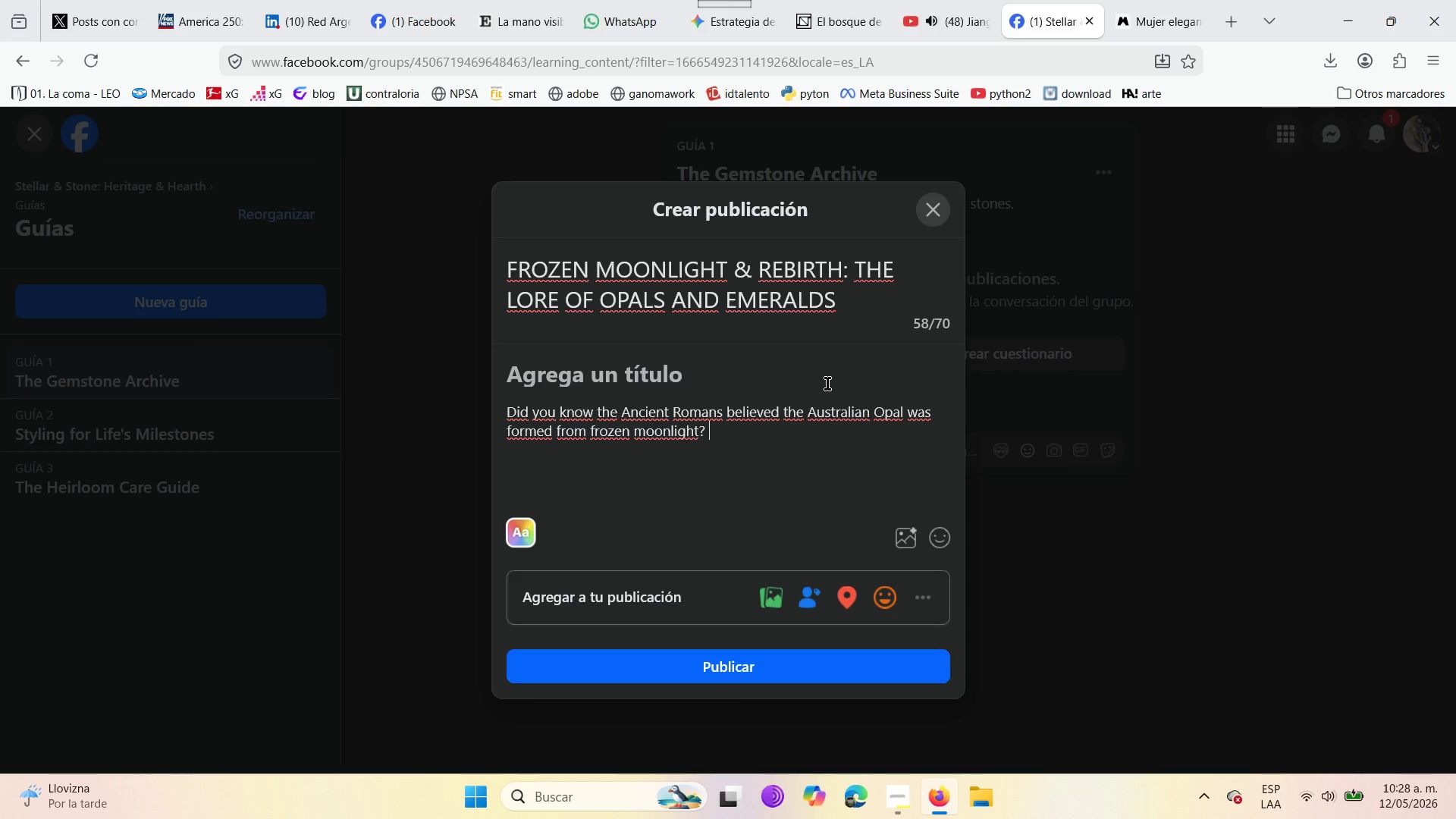 
left_click_drag(start_coordinate=[810, 413], to_coordinate=[902, 406])
 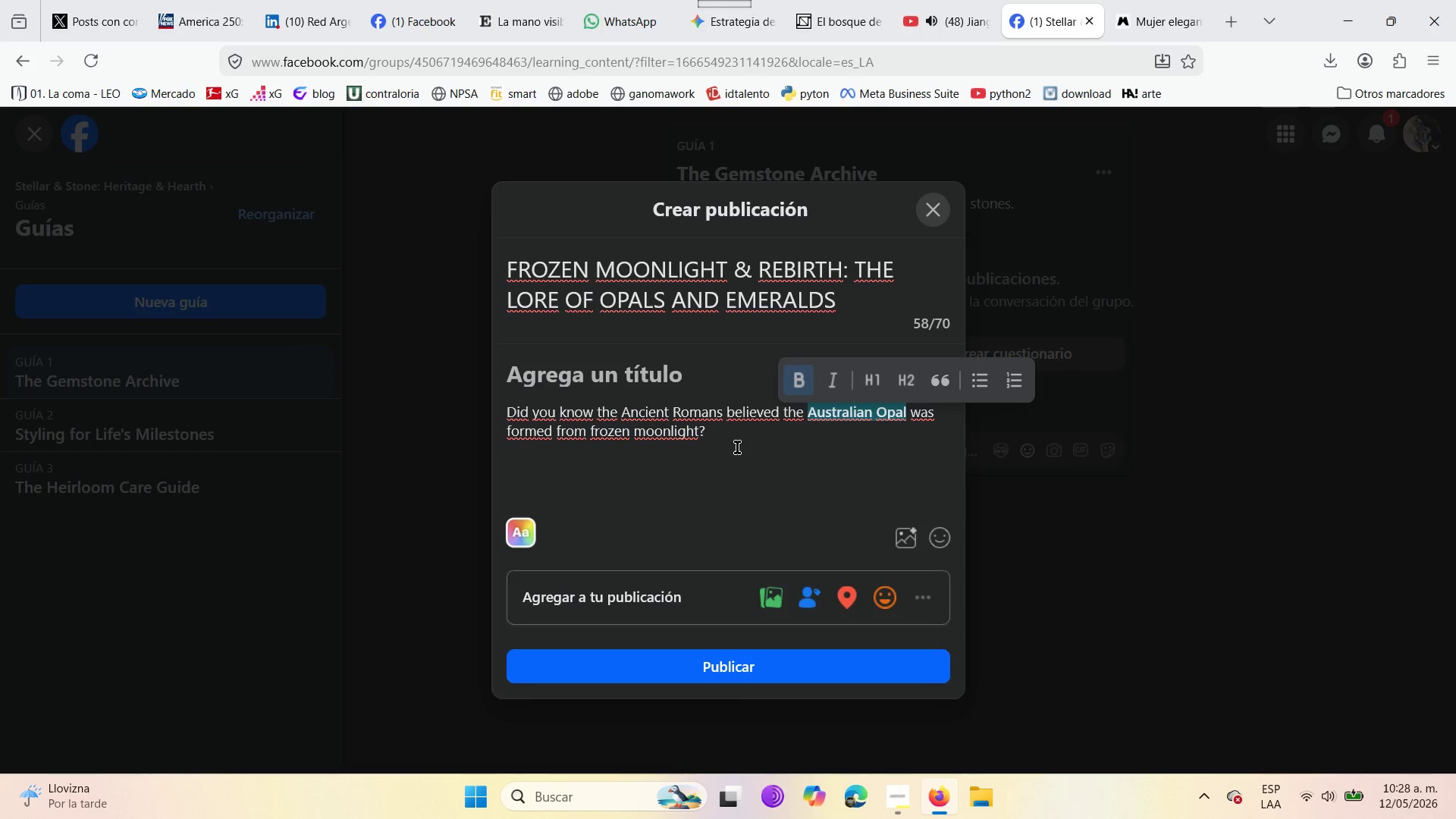 
left_click([738, 437])
 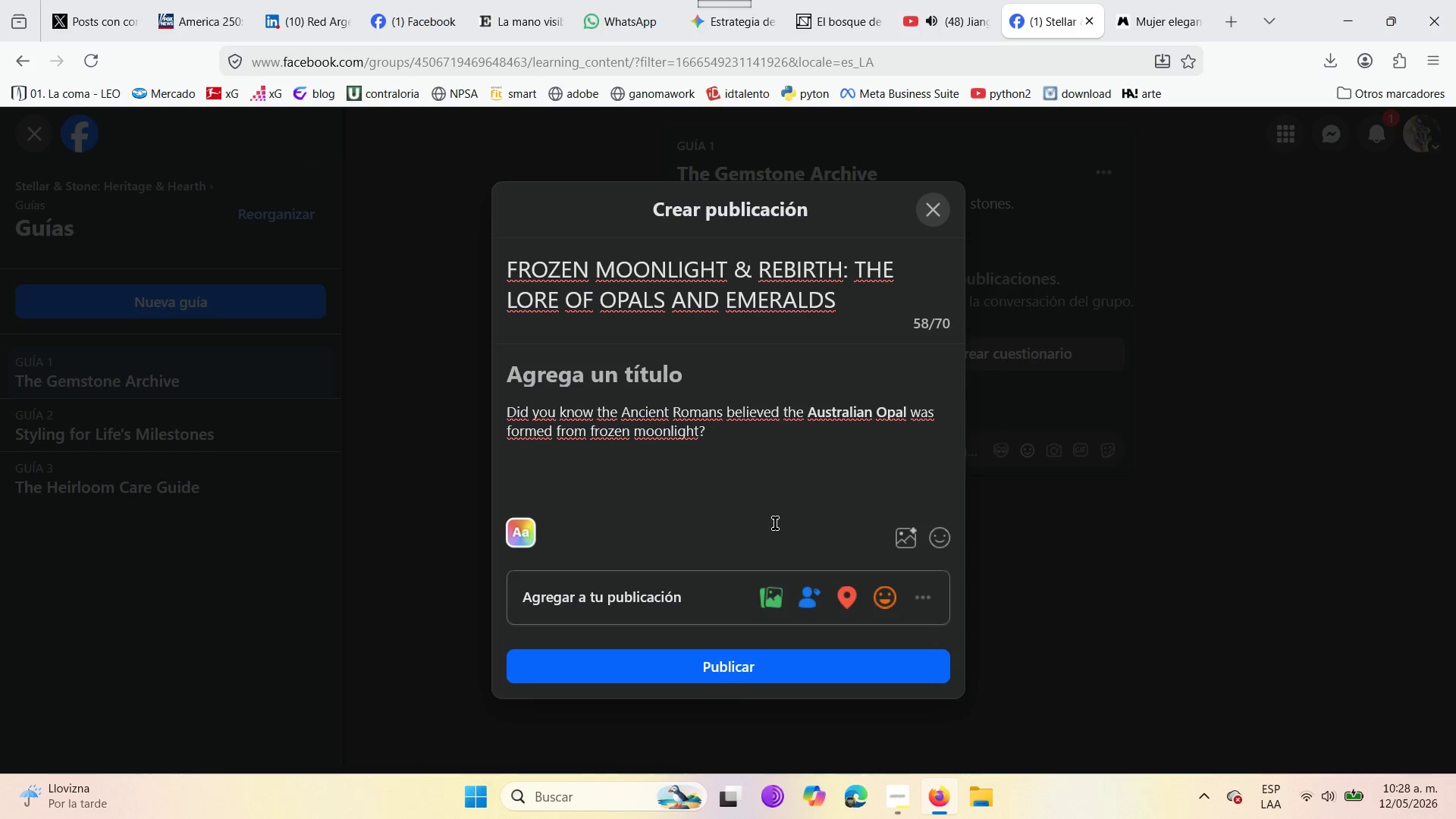 
left_click([940, 548])
 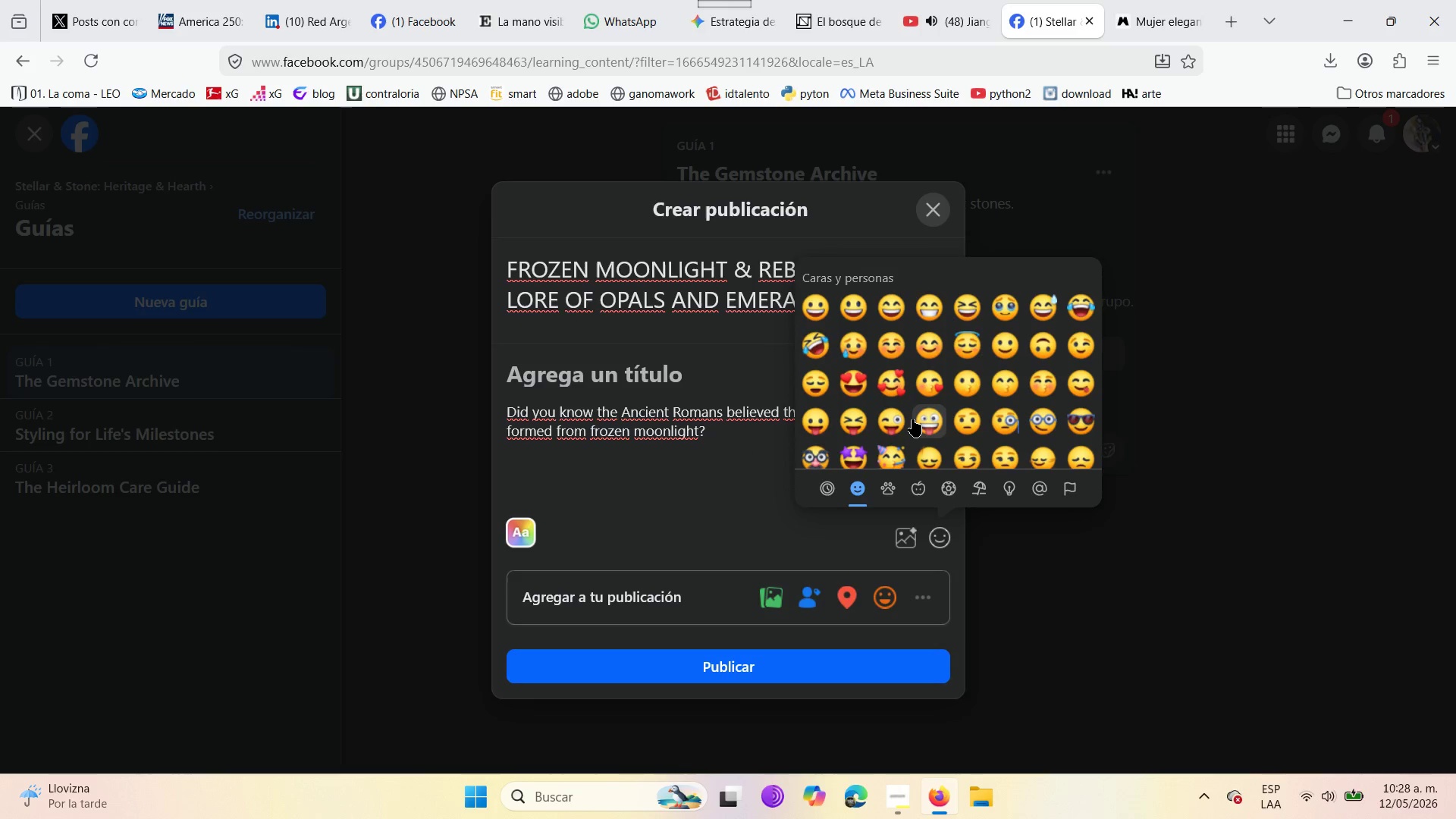 
scroll: coordinate [911, 362], scroll_direction: down, amount: 5.0
 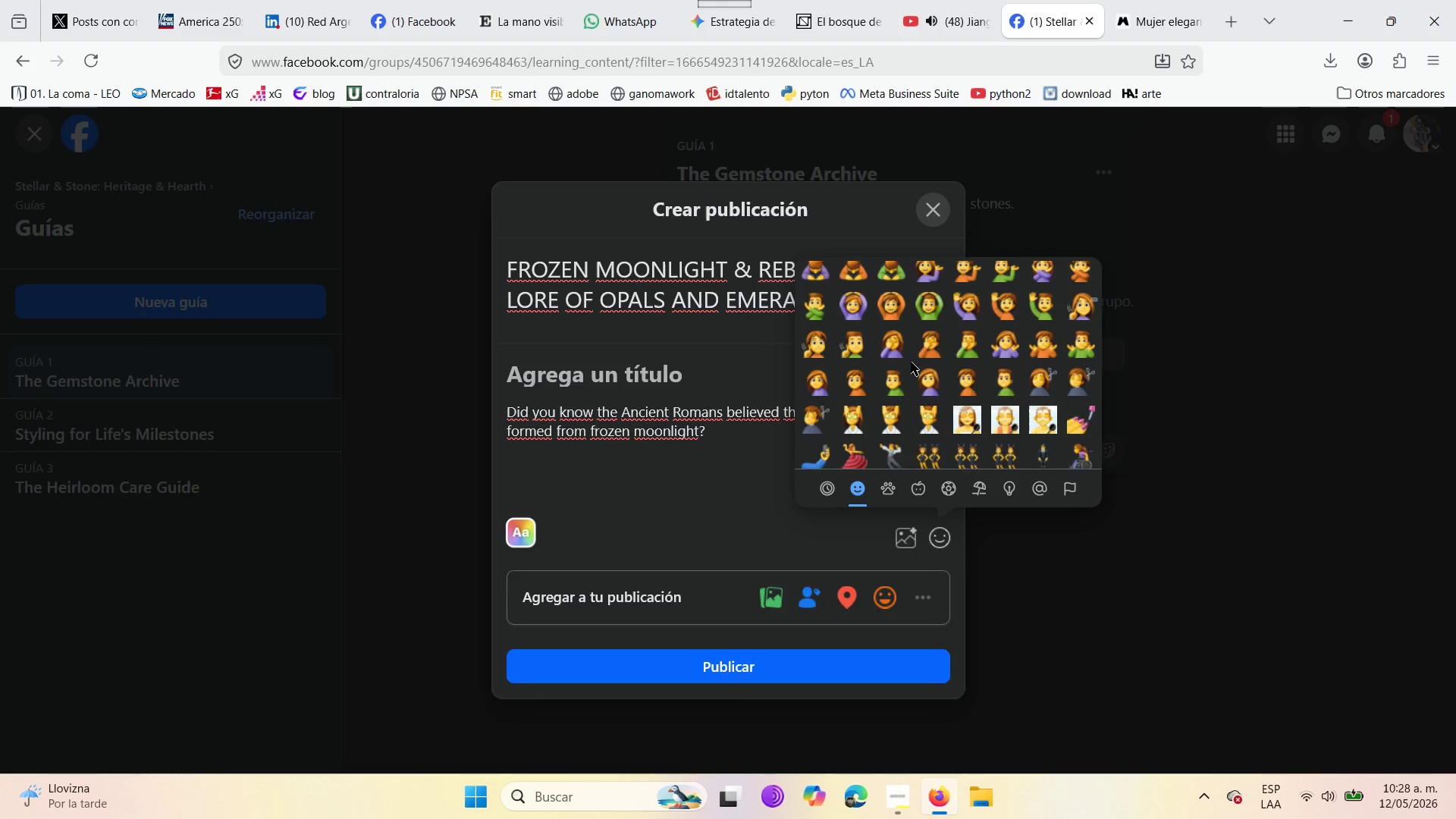 
scroll: coordinate [911, 362], scroll_direction: up, amount: 2.0
 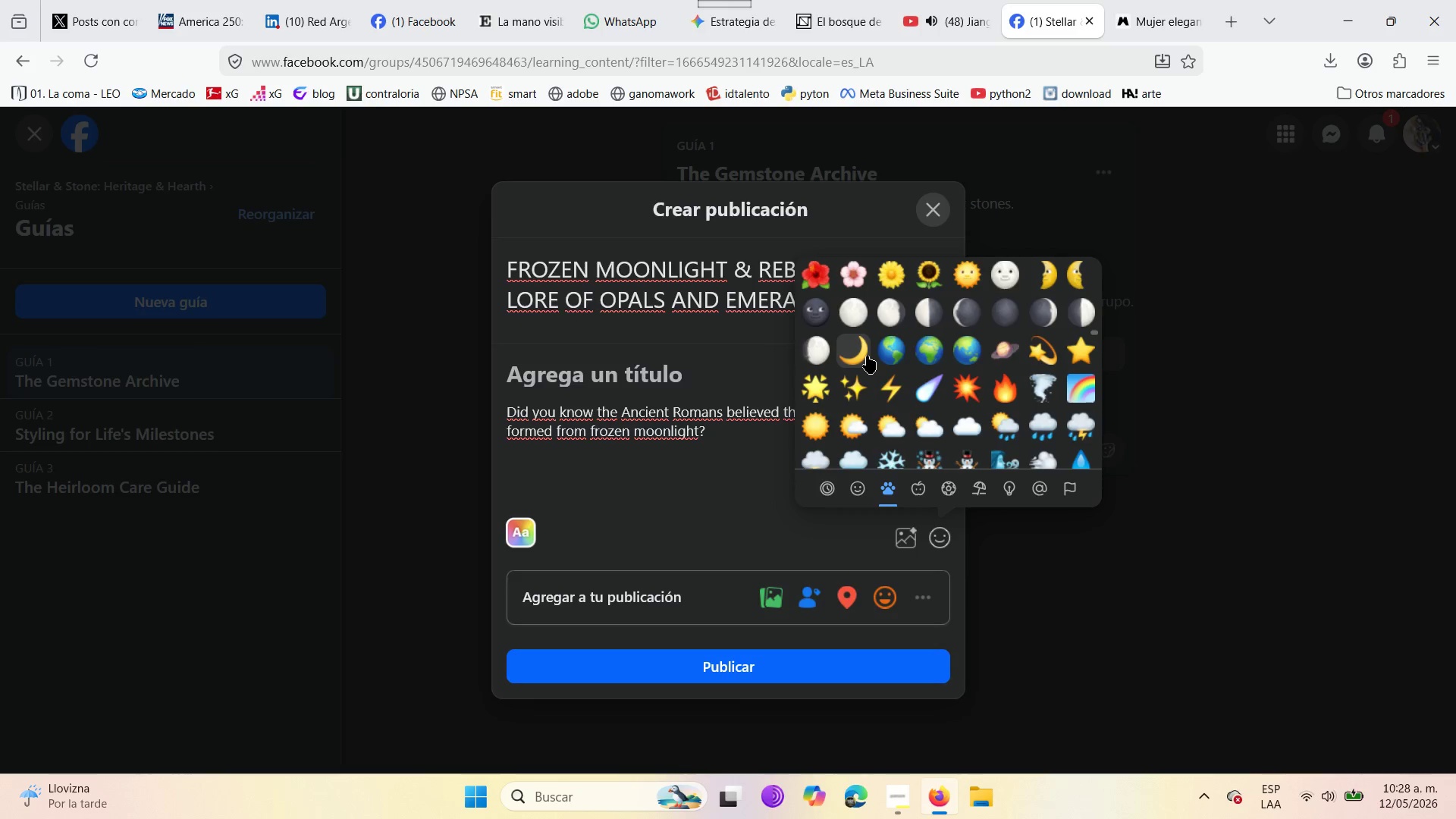 
left_click([867, 356])
 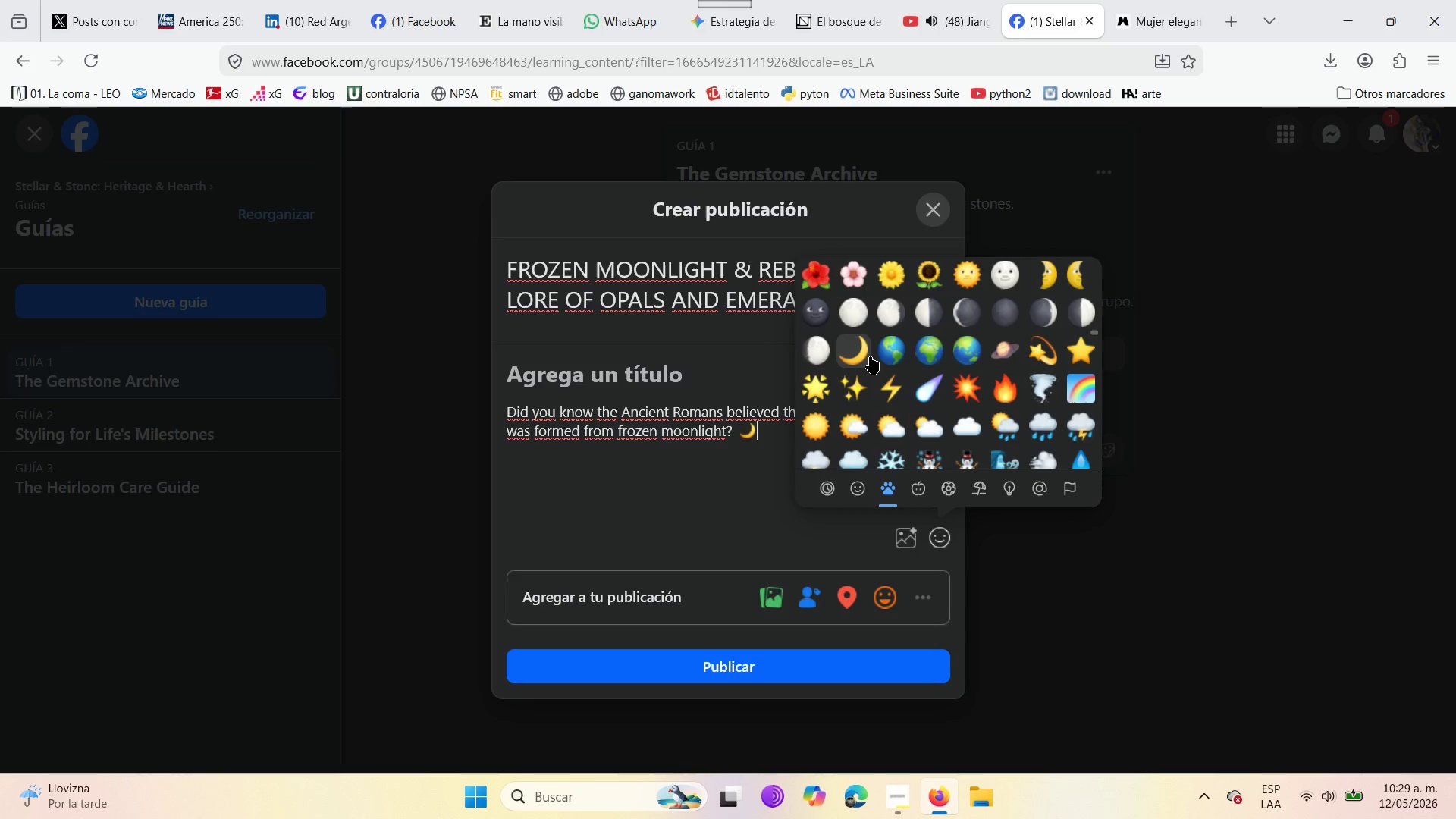 
scroll: coordinate [870, 356], scroll_direction: down, amount: 1.0
 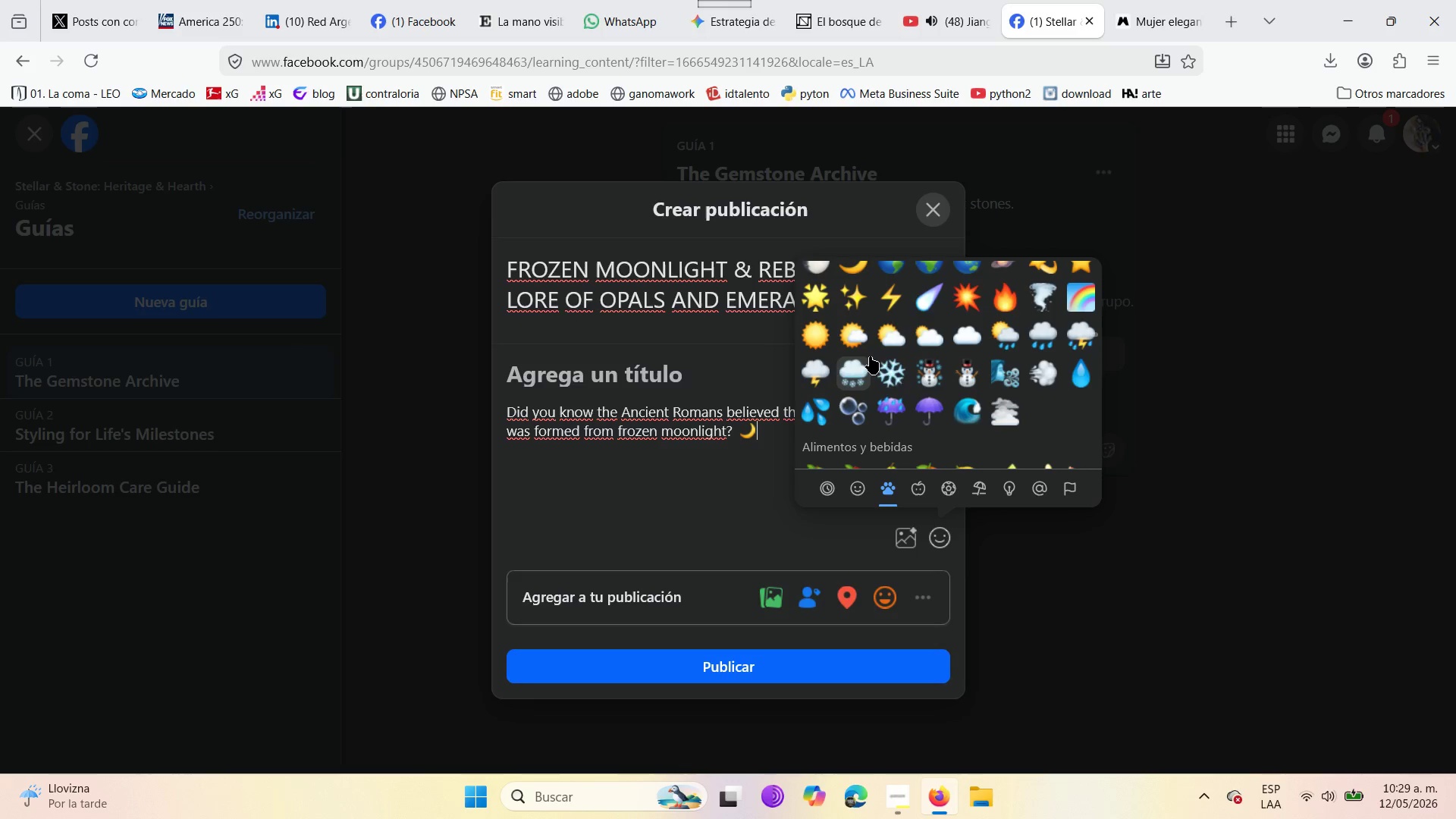 
left_click([908, 383])
 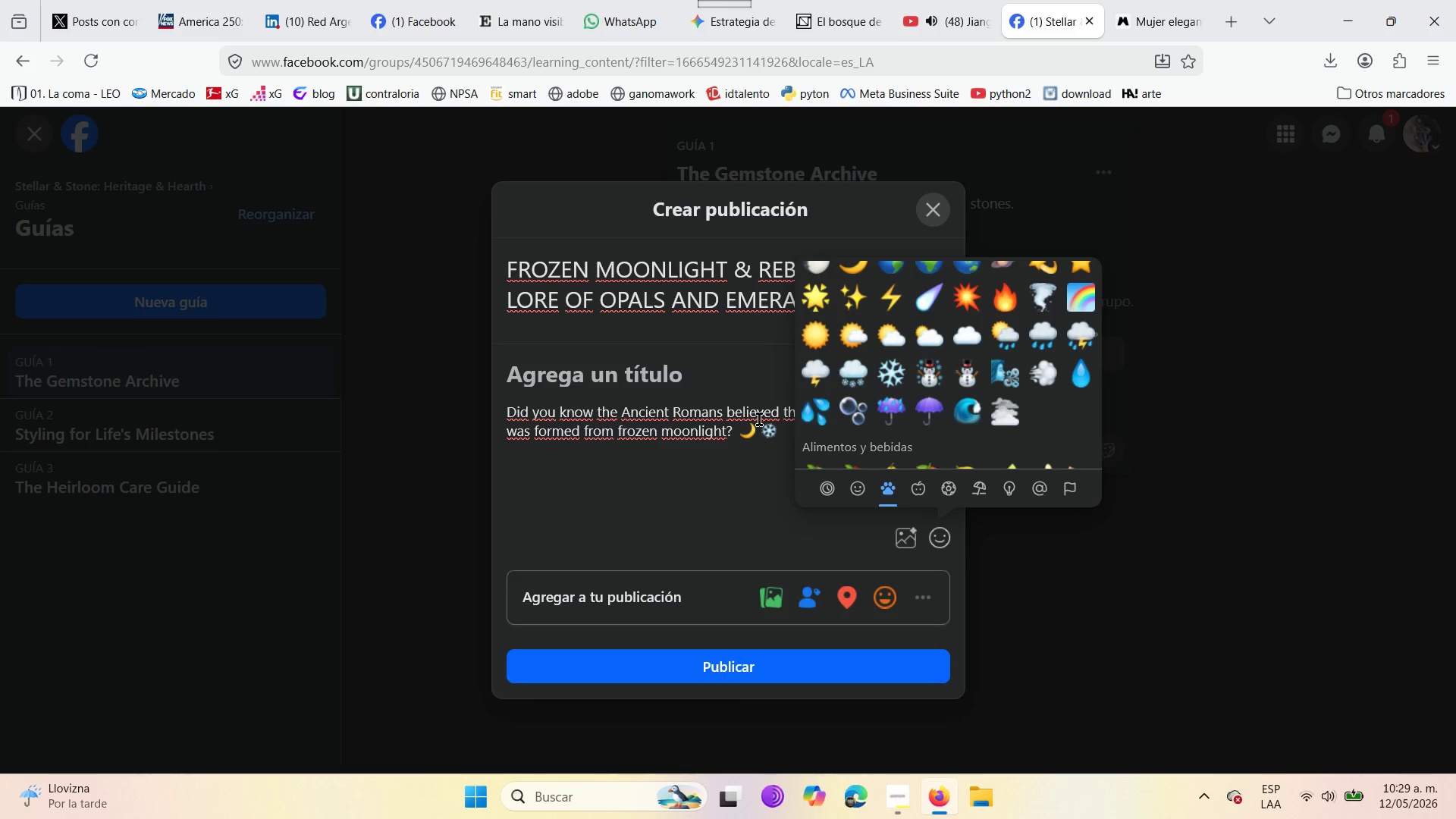 
left_click([717, 435])
 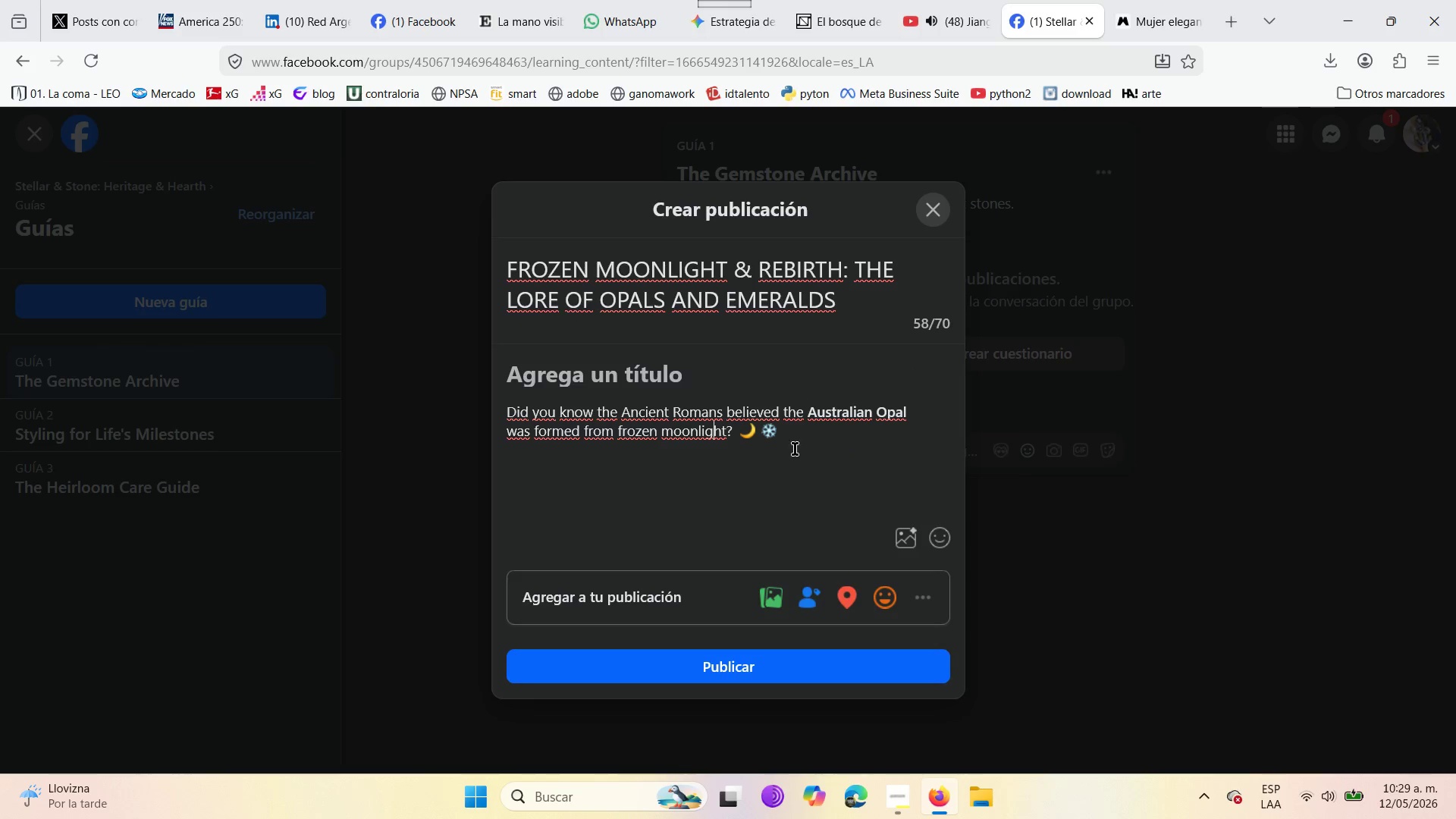 
left_click([806, 443])
 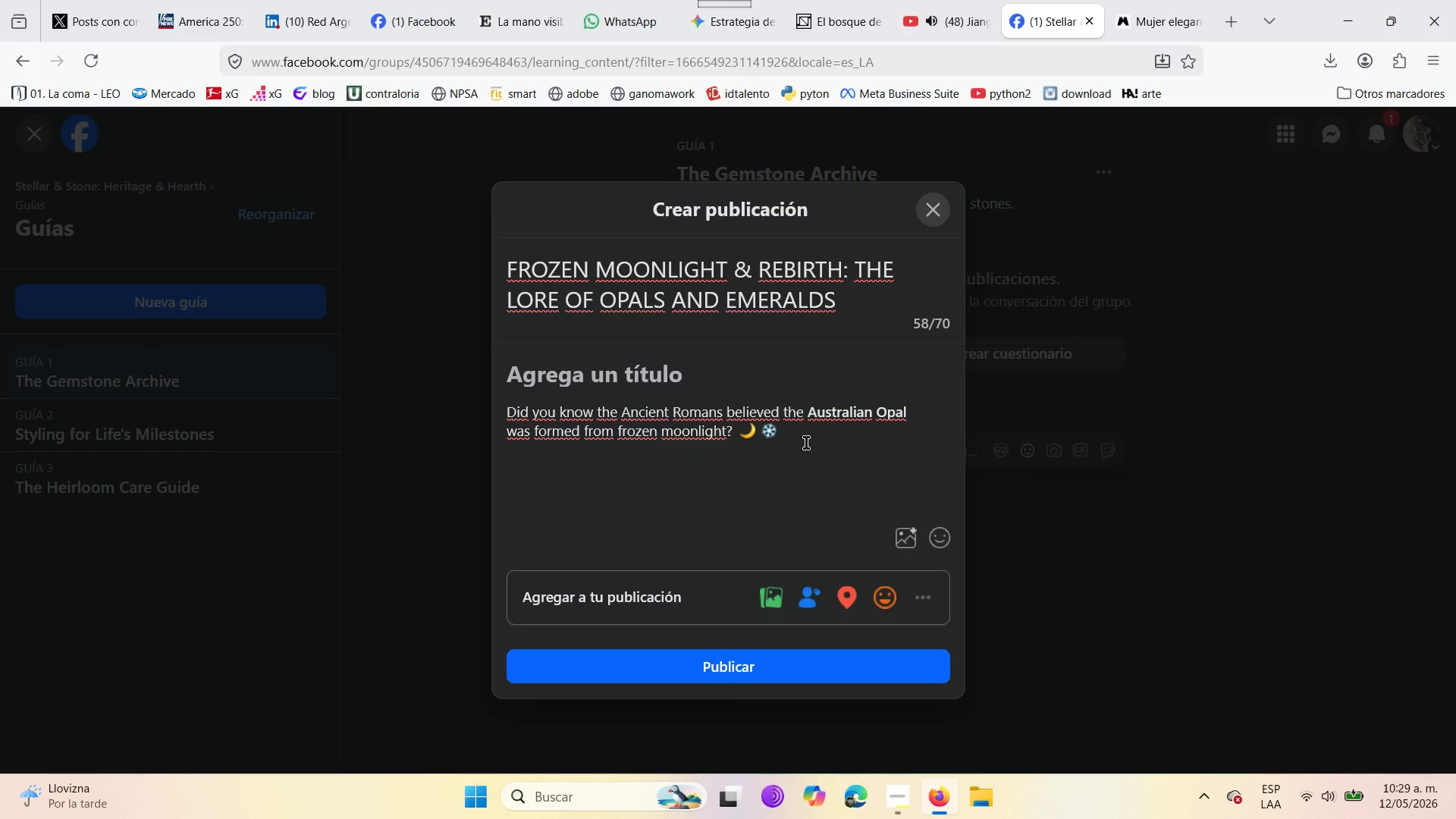 
key(Enter)
 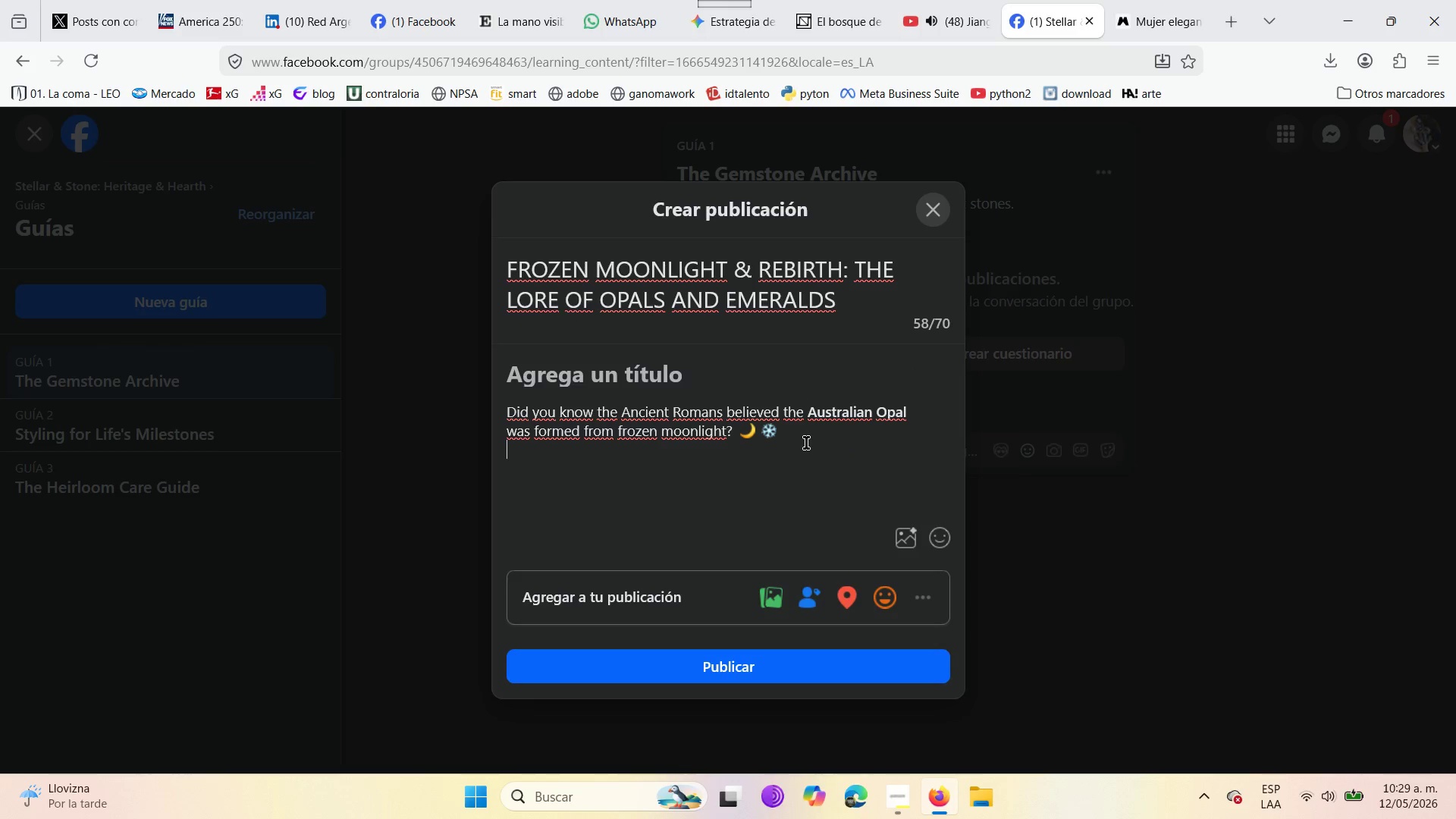 
key(Enter)
 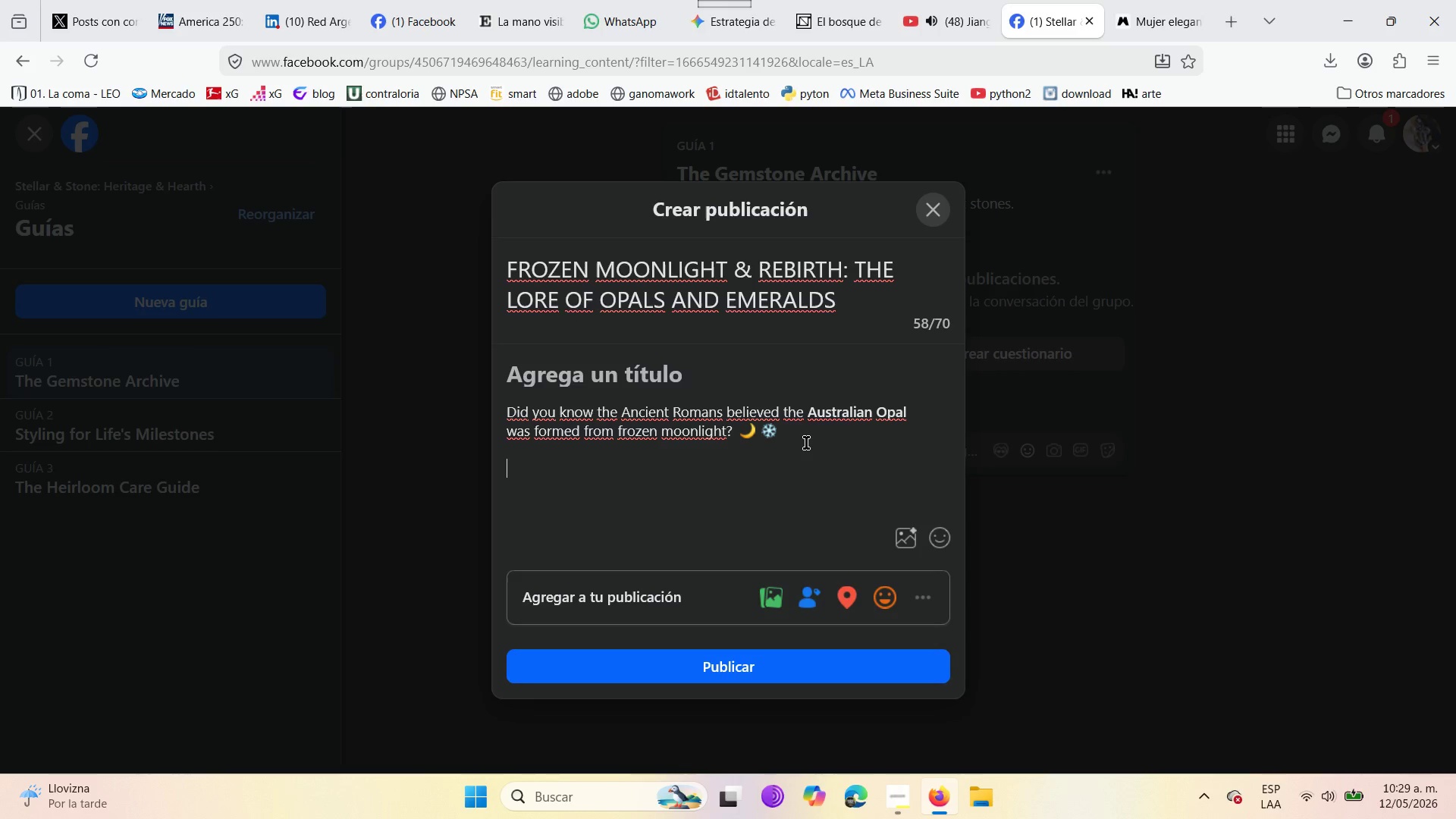 
type(This magii)
key(Backspace)
type(cal stone )
key(Backspace)
type( )
key(Backspace)
type(, found in Coober Pedy )
key(Backspace)
type(, Australia )
key(Backspace)
type(, )
 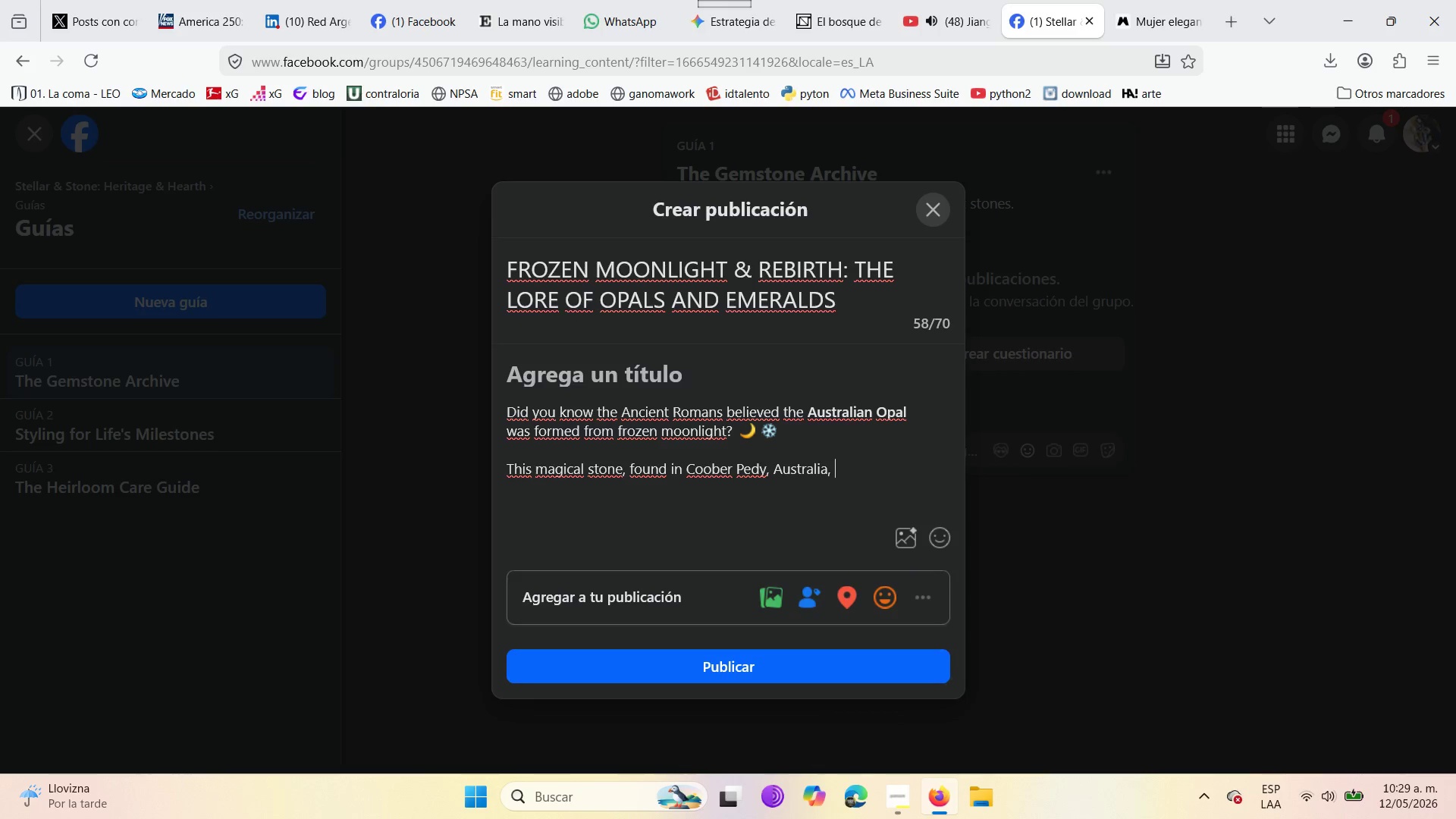 
type( has fascinated huma)
 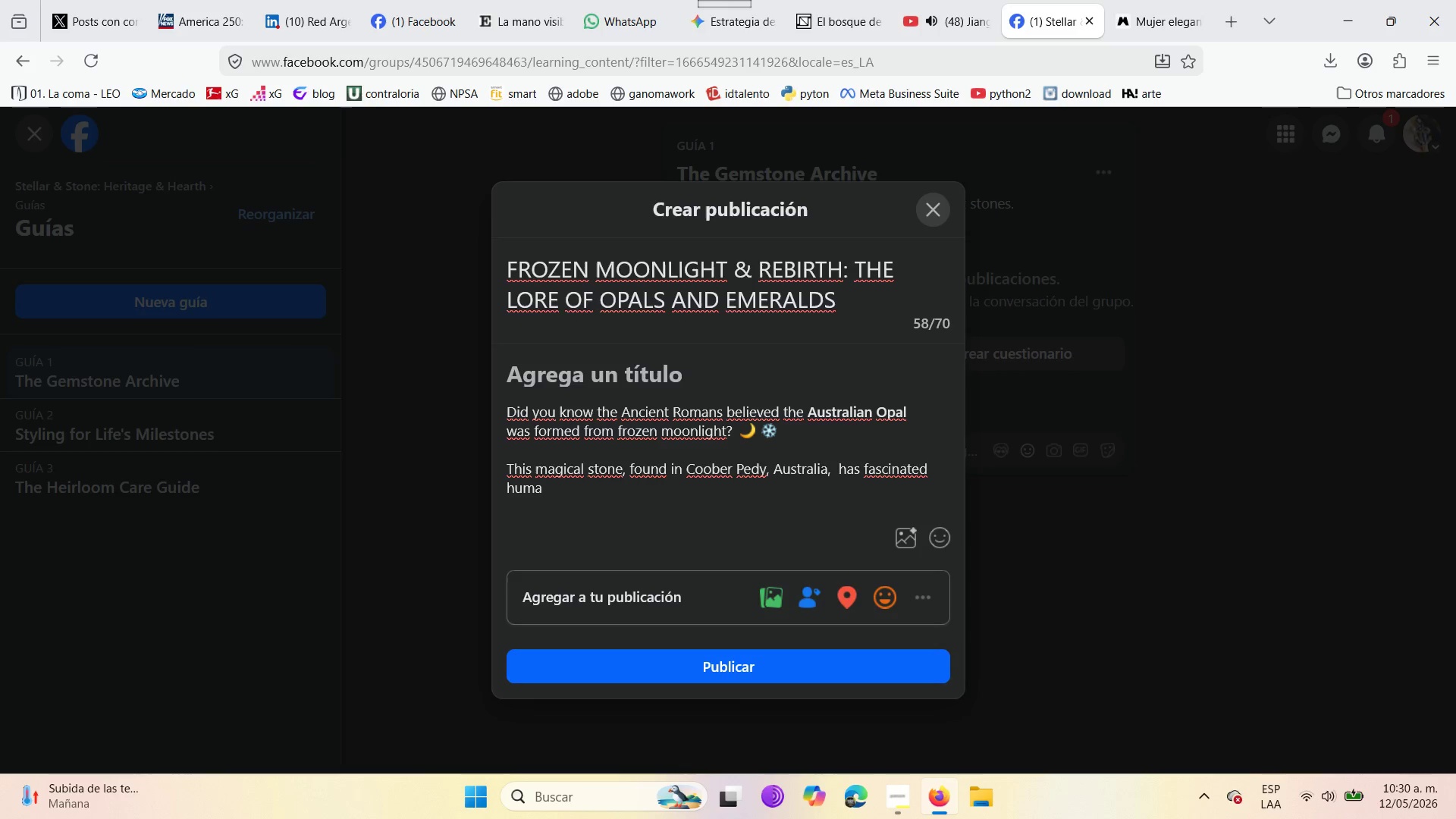 
wait(5.62)
 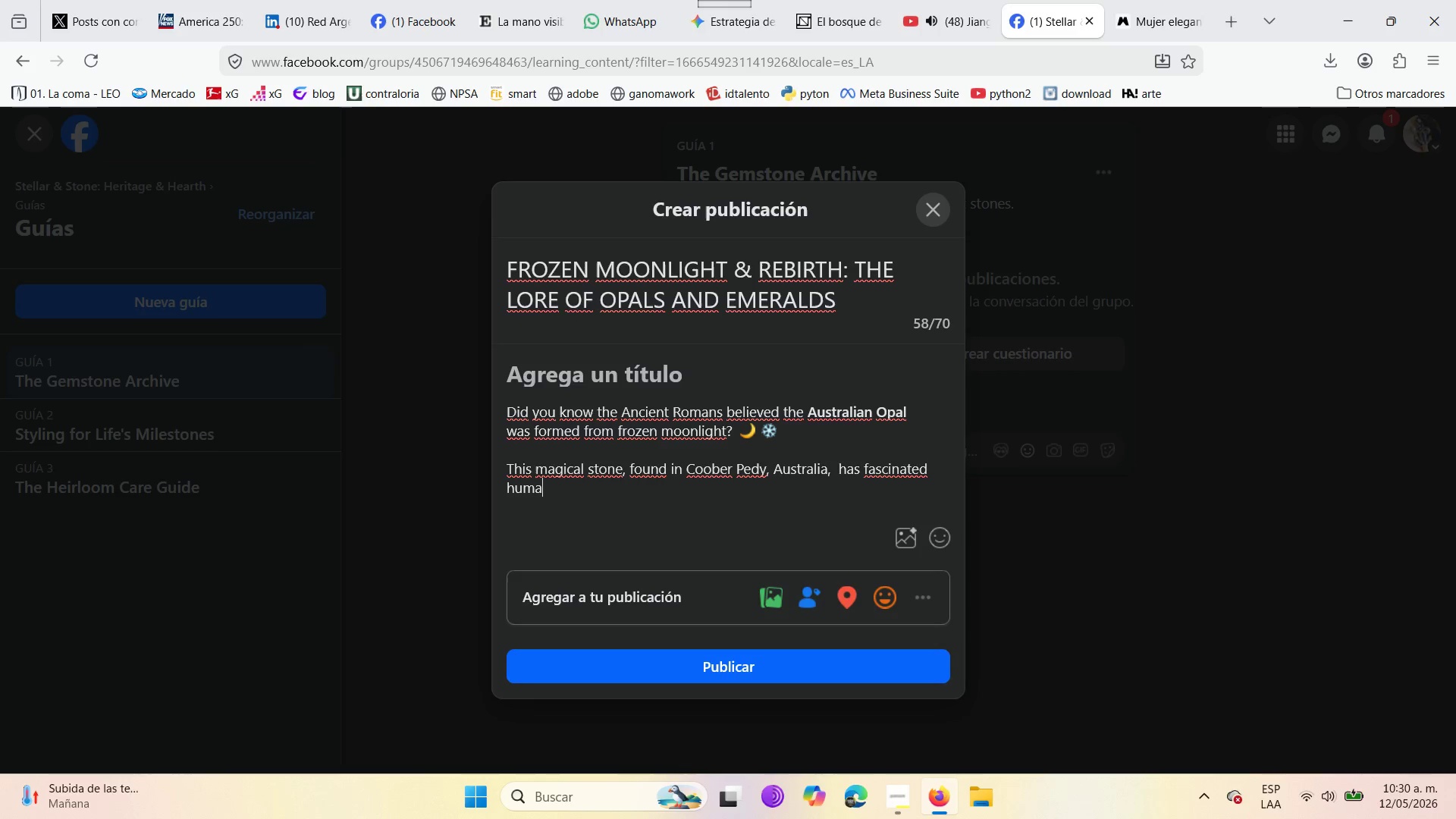 
type(nity for )
 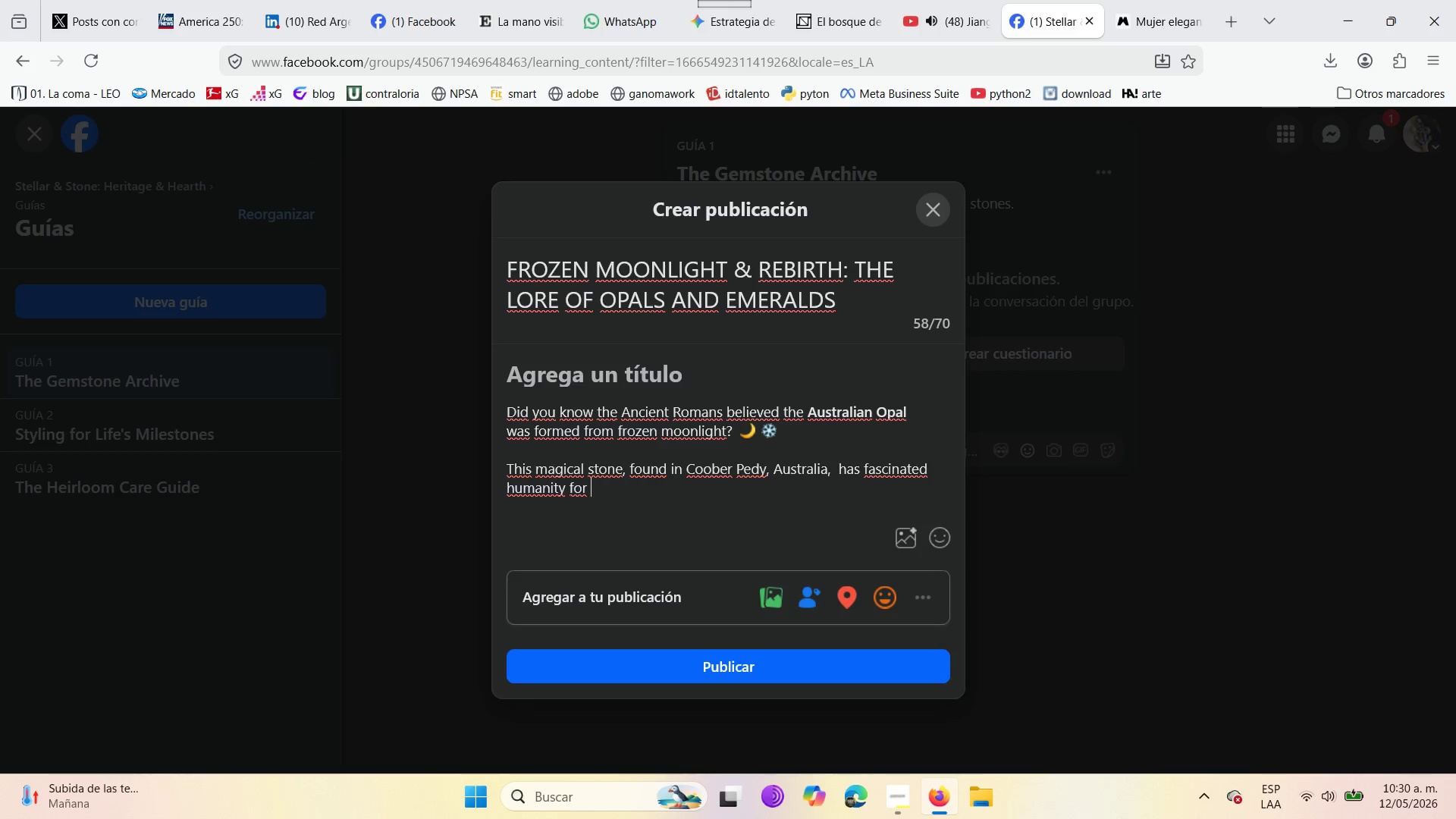 
type(millennia )
key(Backspace)
 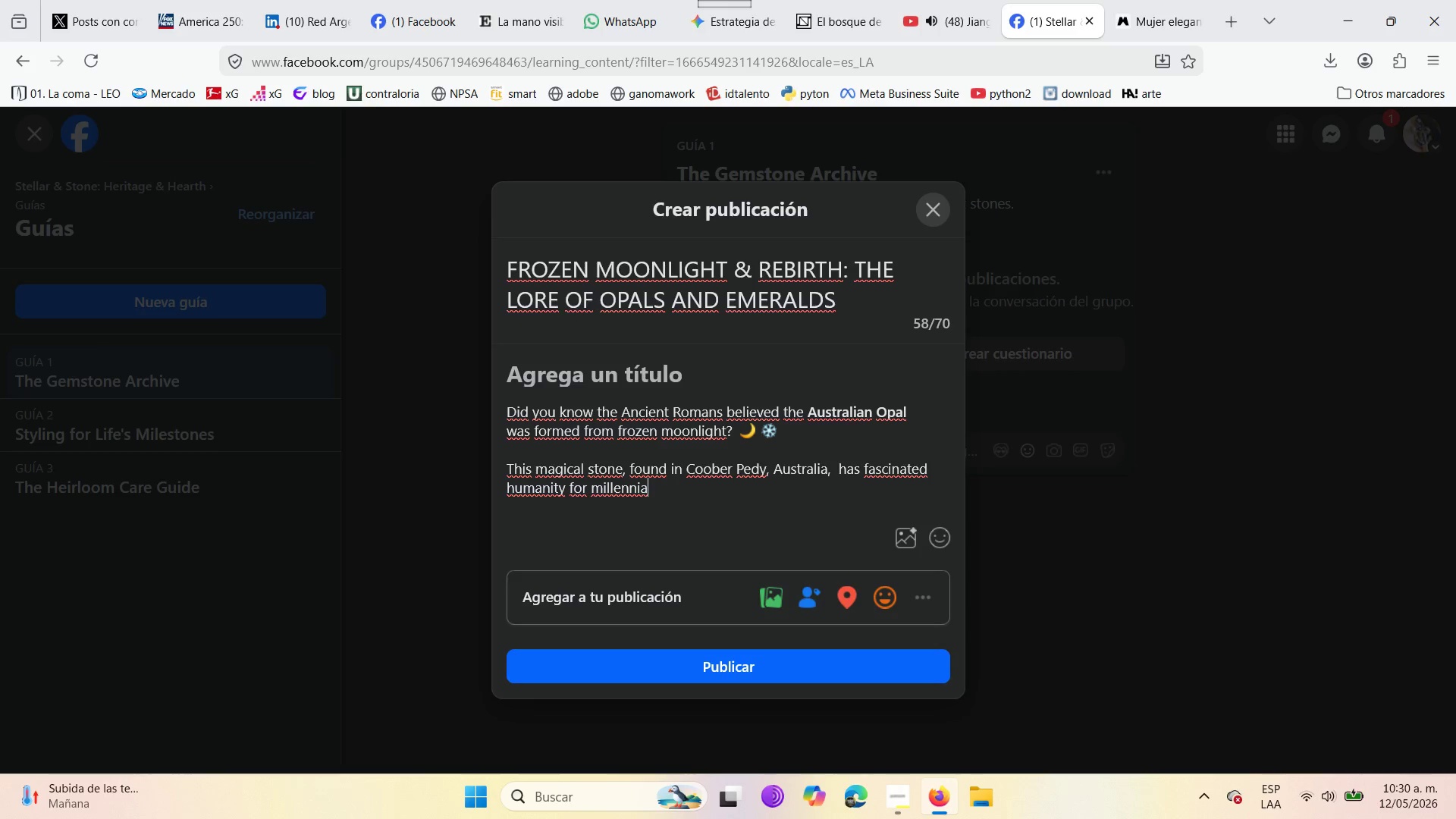 
wait(6.28)
 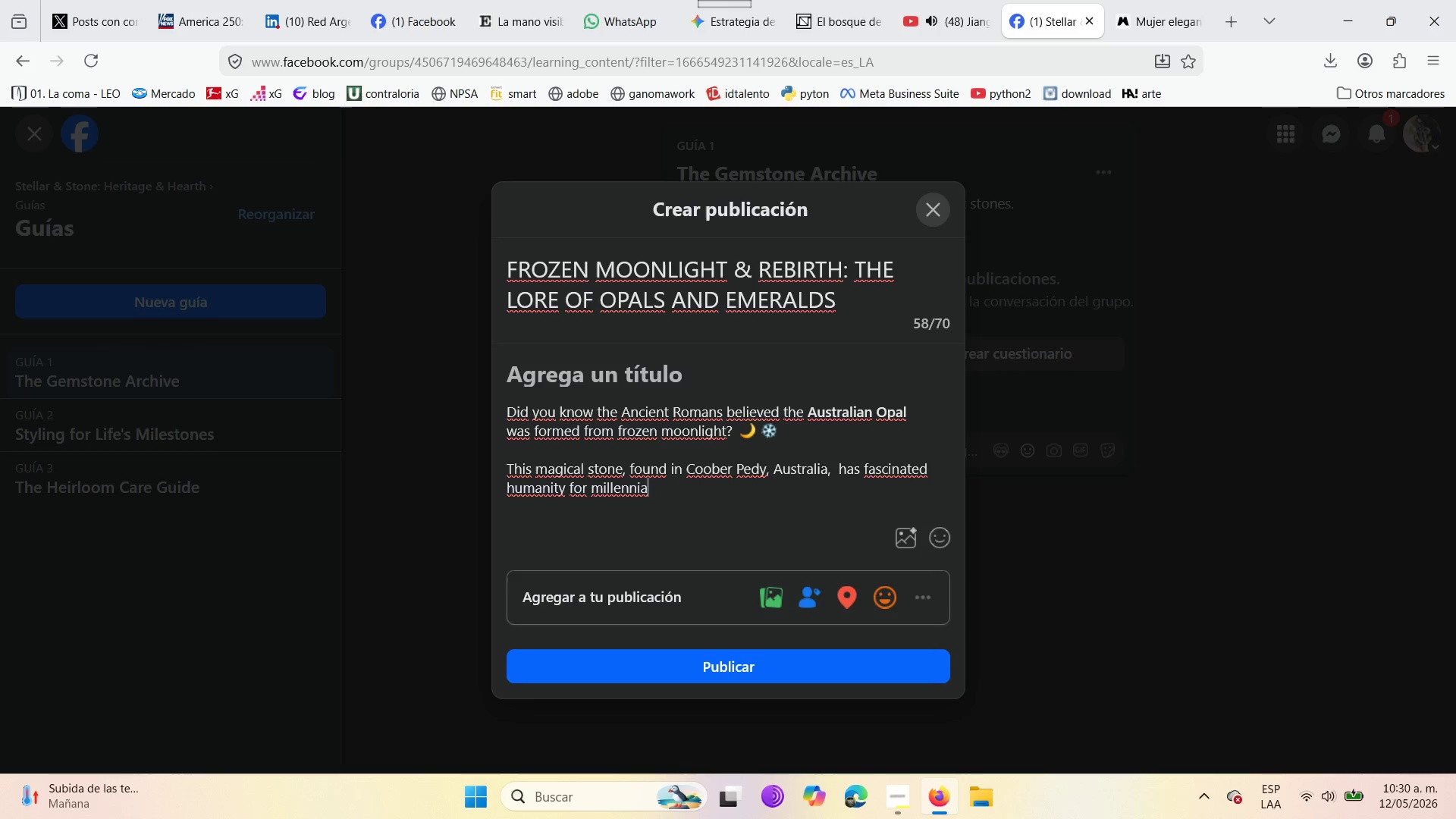 
key(Period)
 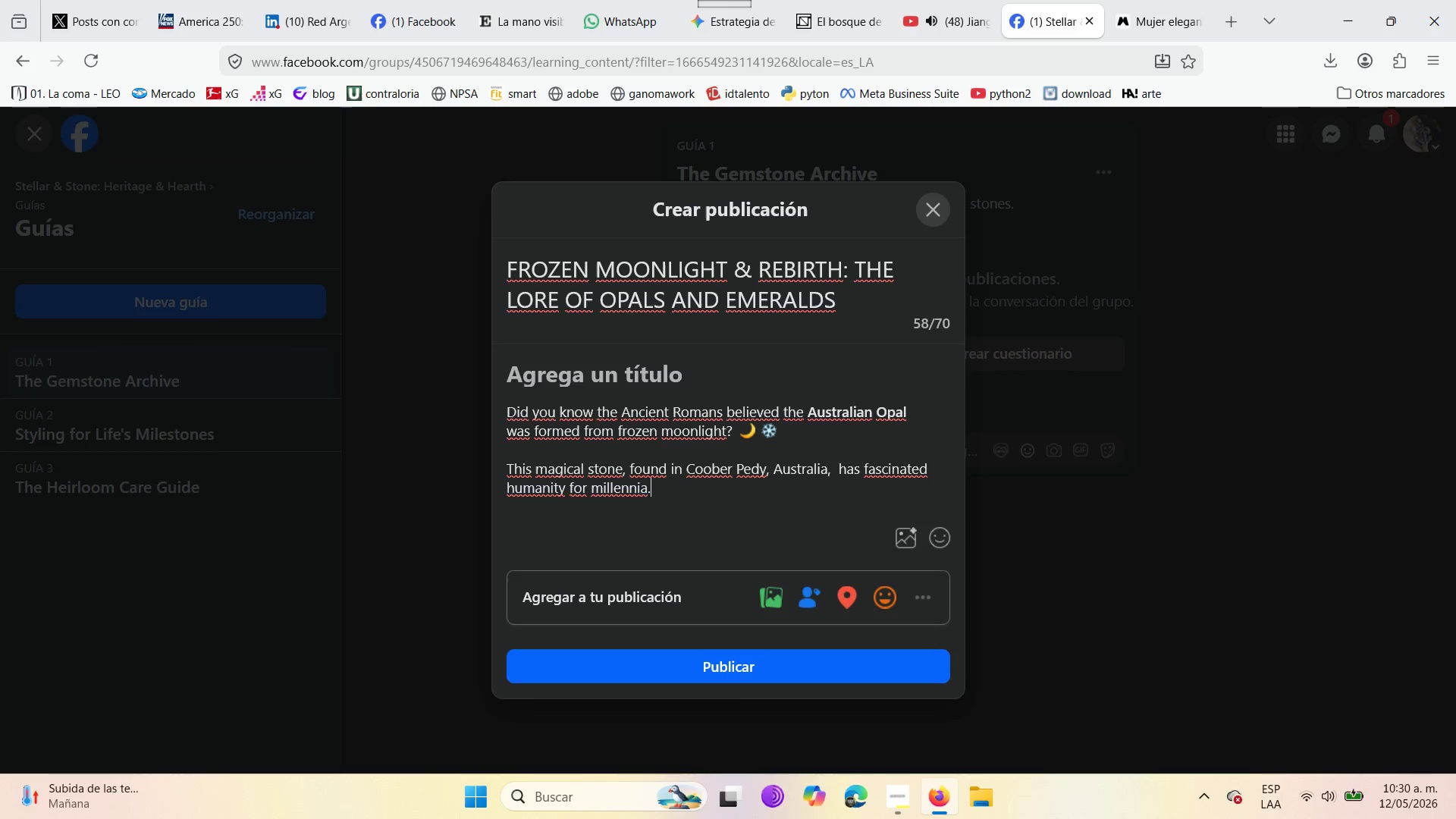 
key(Space)
 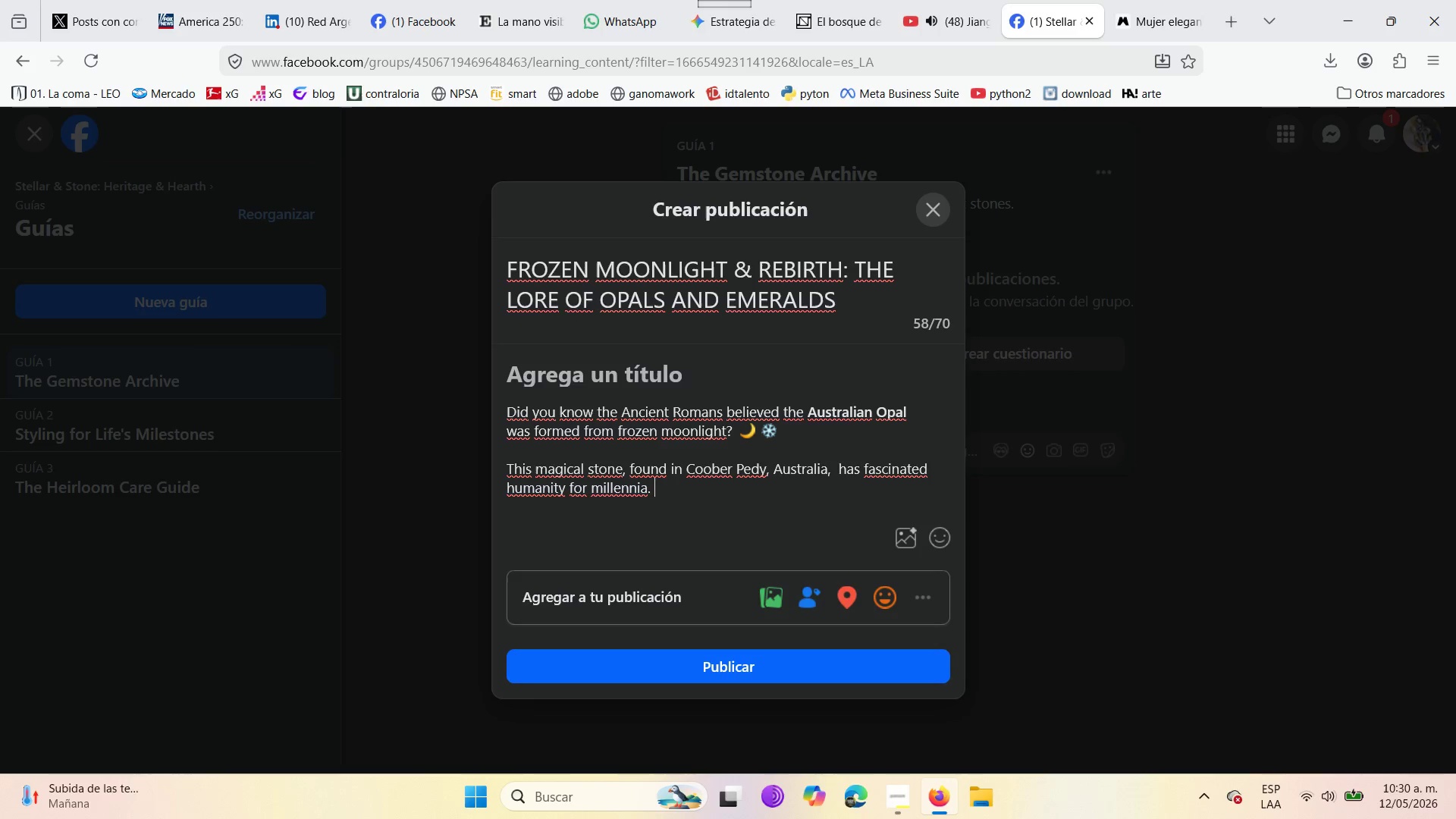 
key(Tab)
 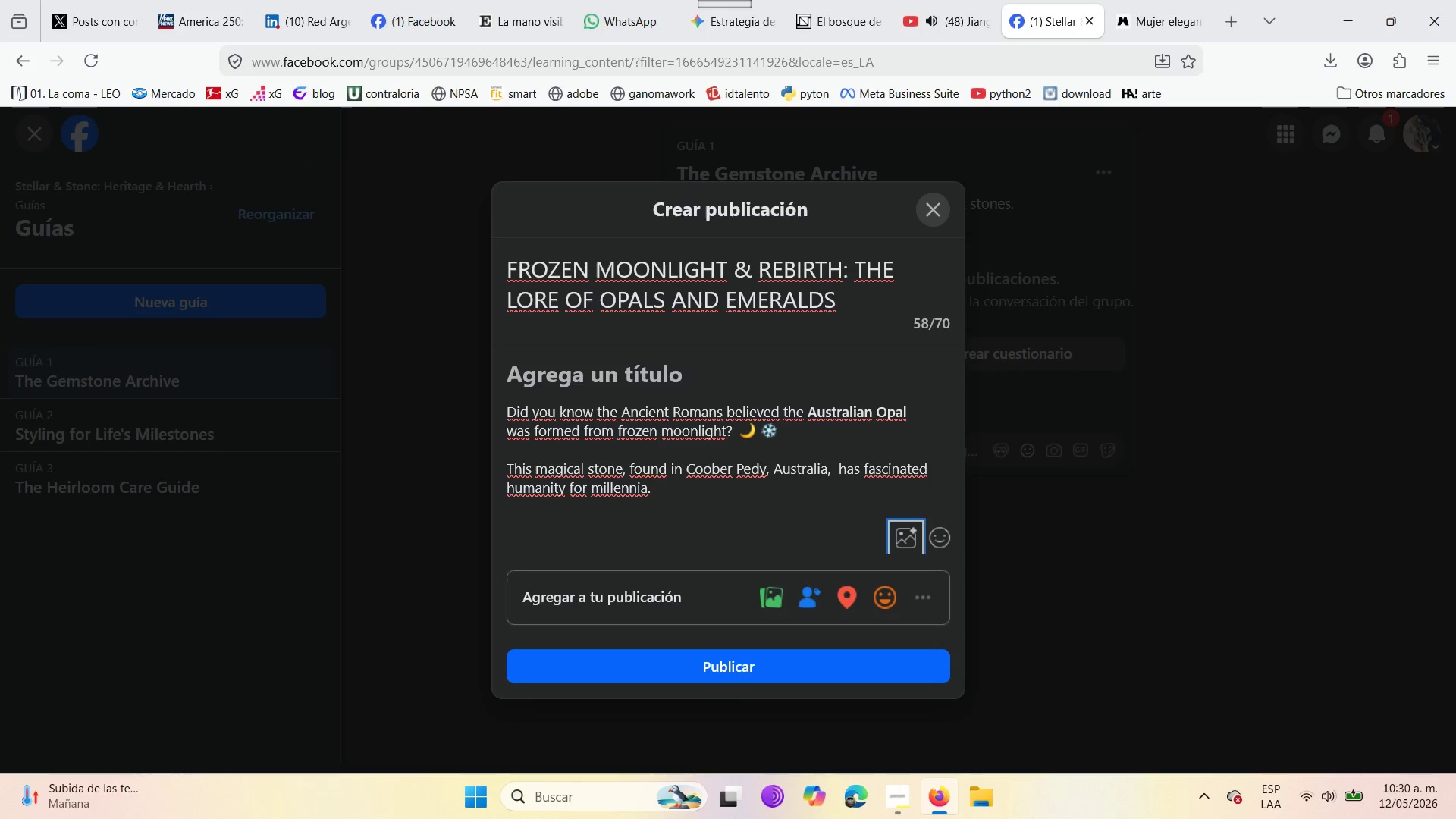 
key(CapsLock)
 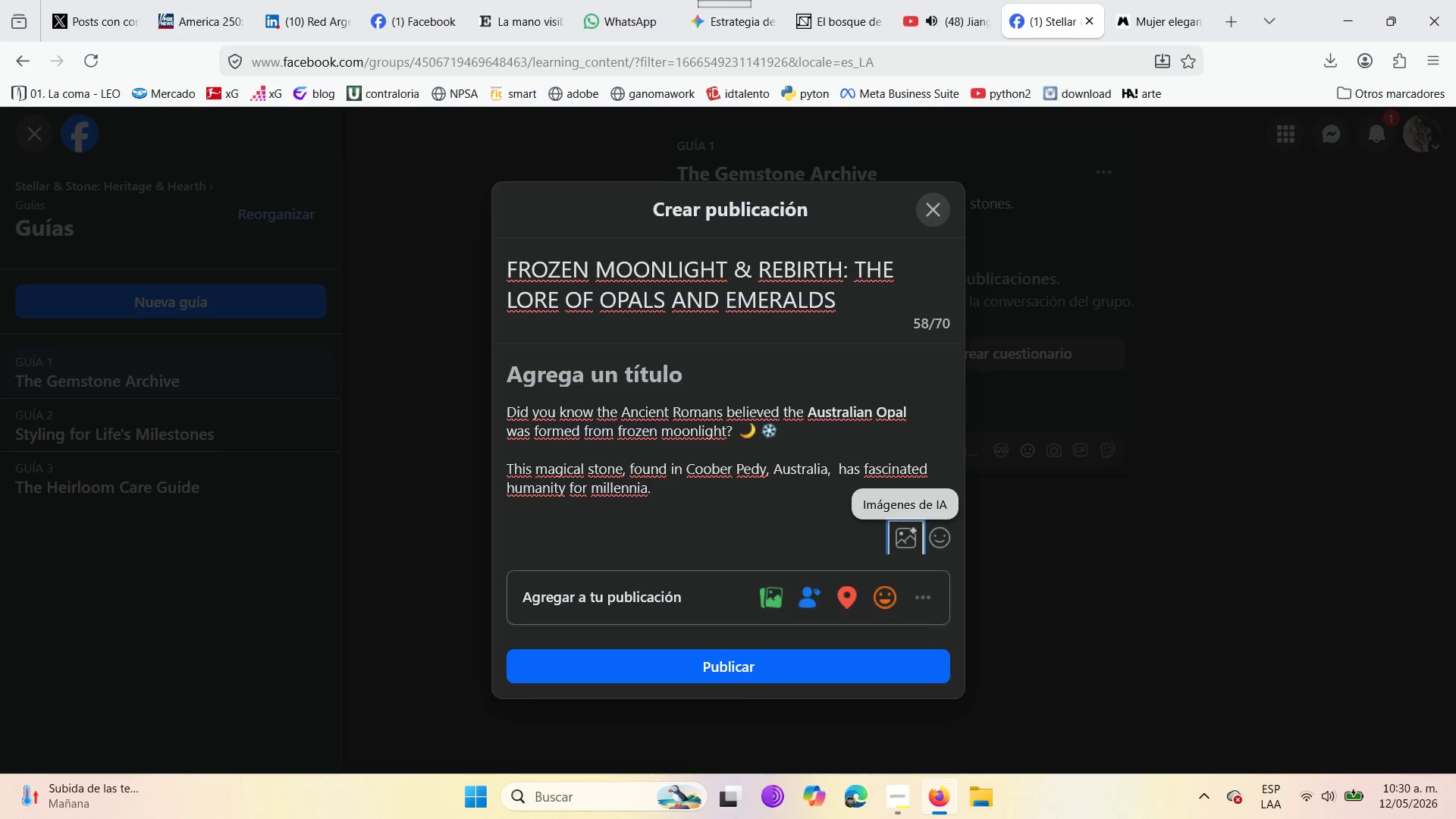 
key(I)
 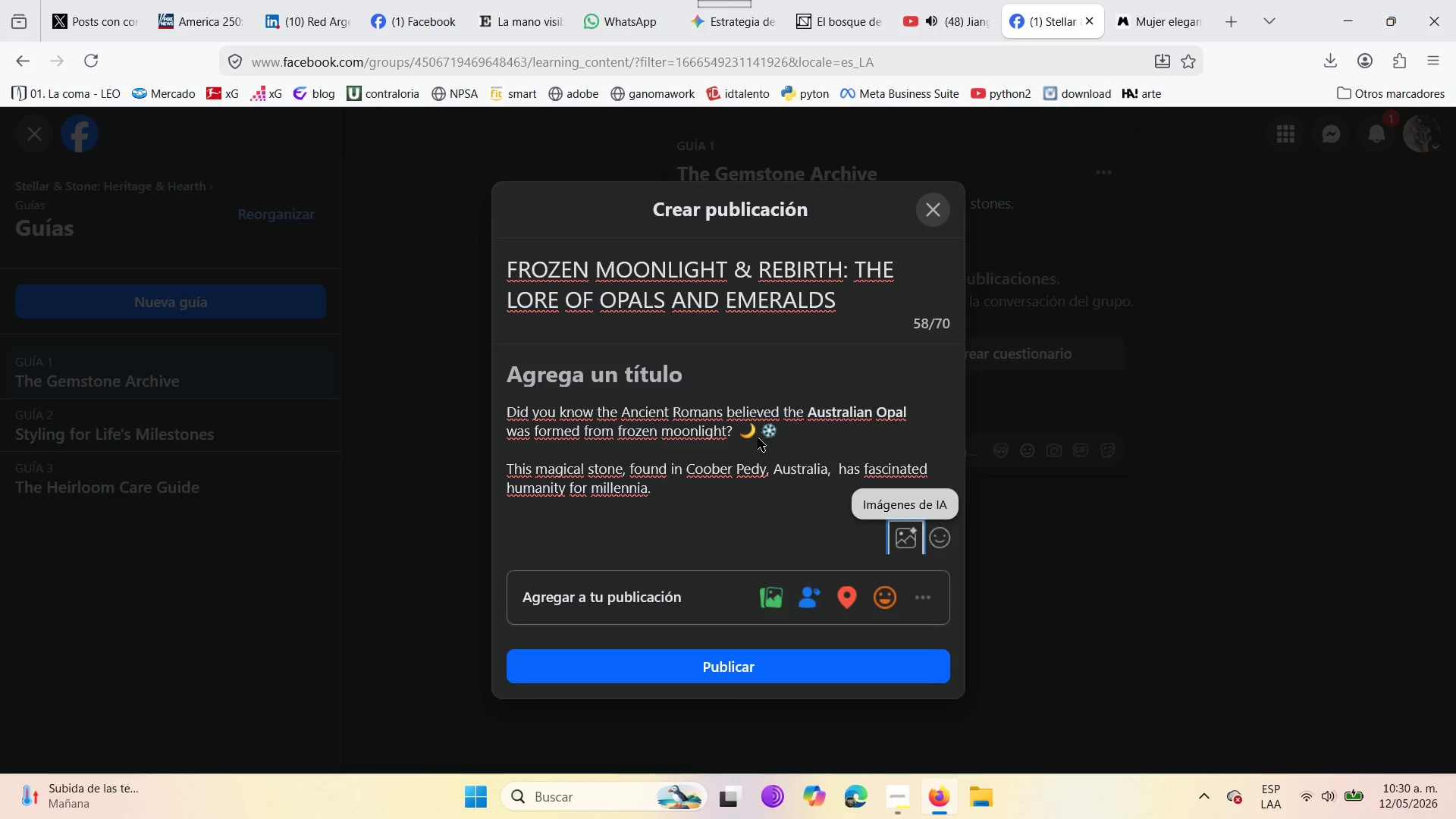 
left_click([702, 488])
 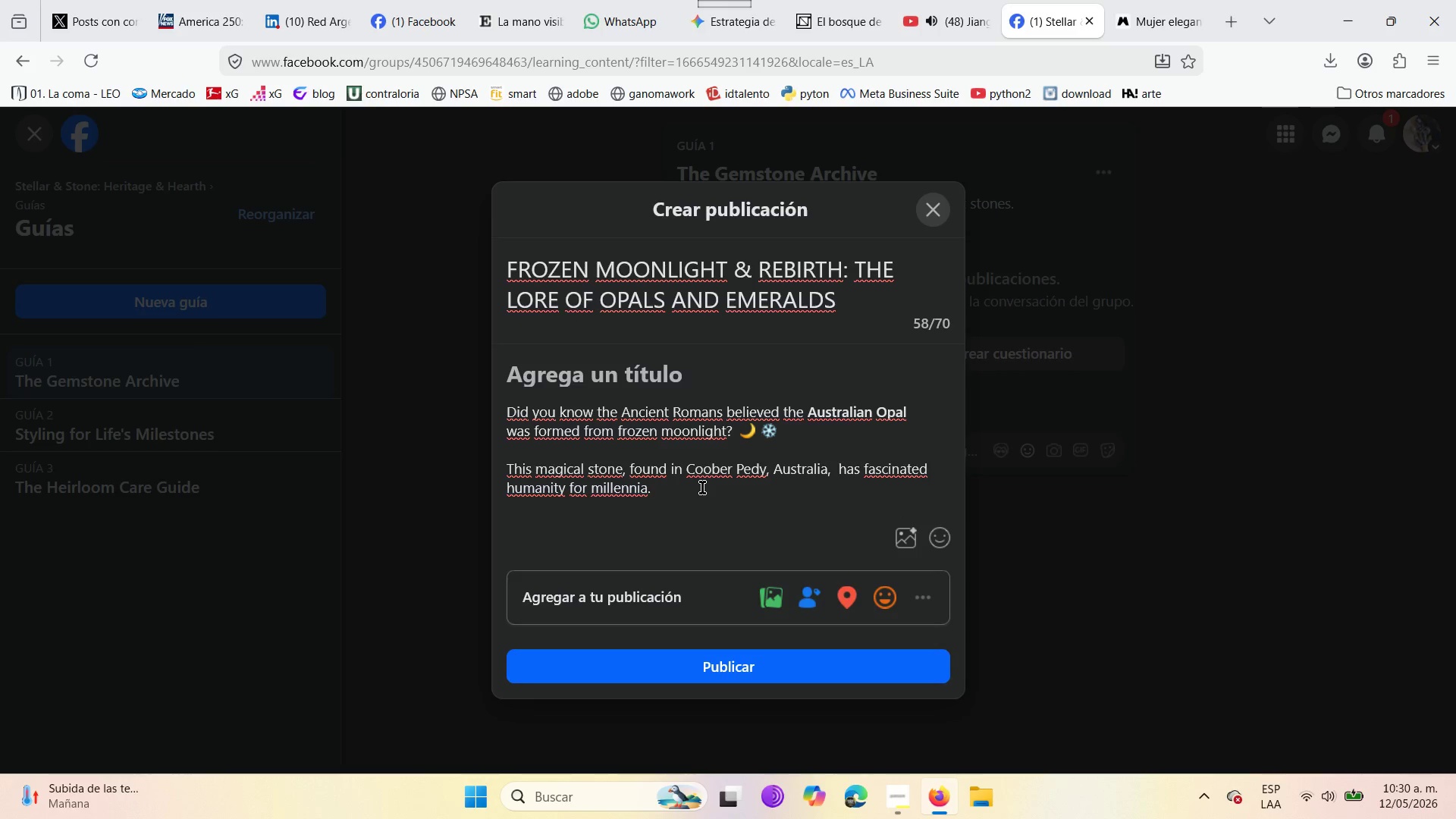 
key(I)
 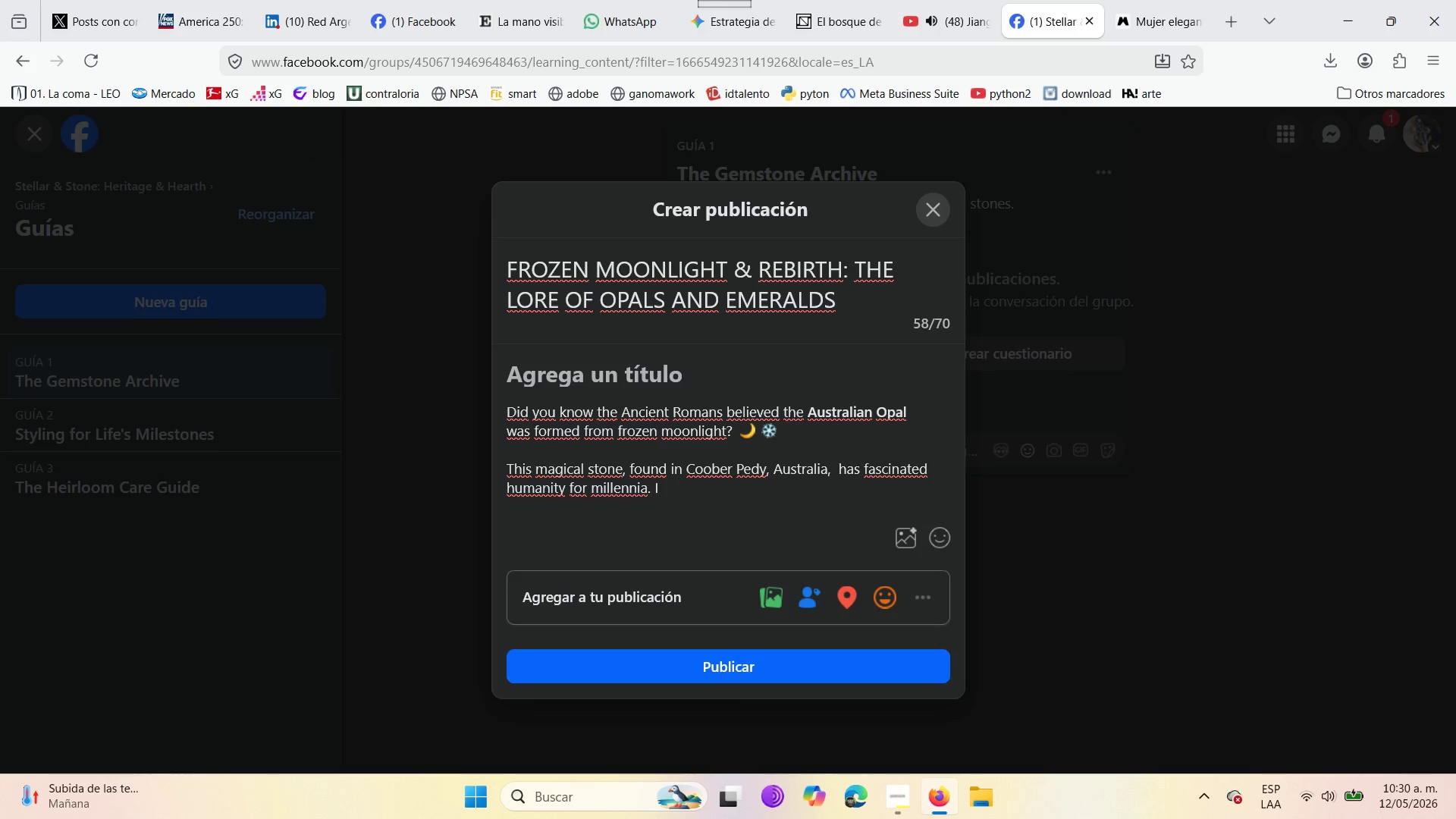 
key(CapsLock)
 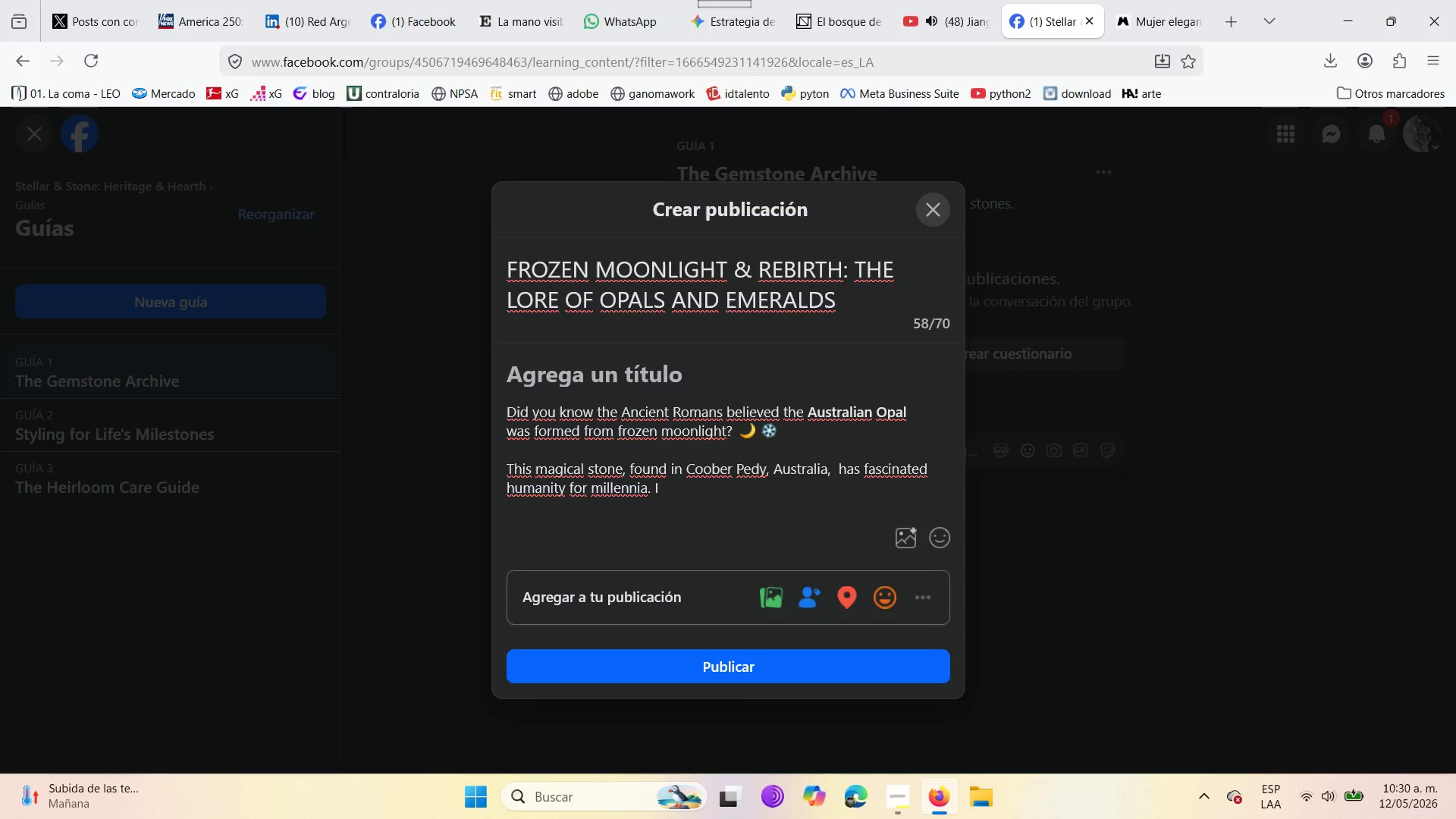 
key(T)
 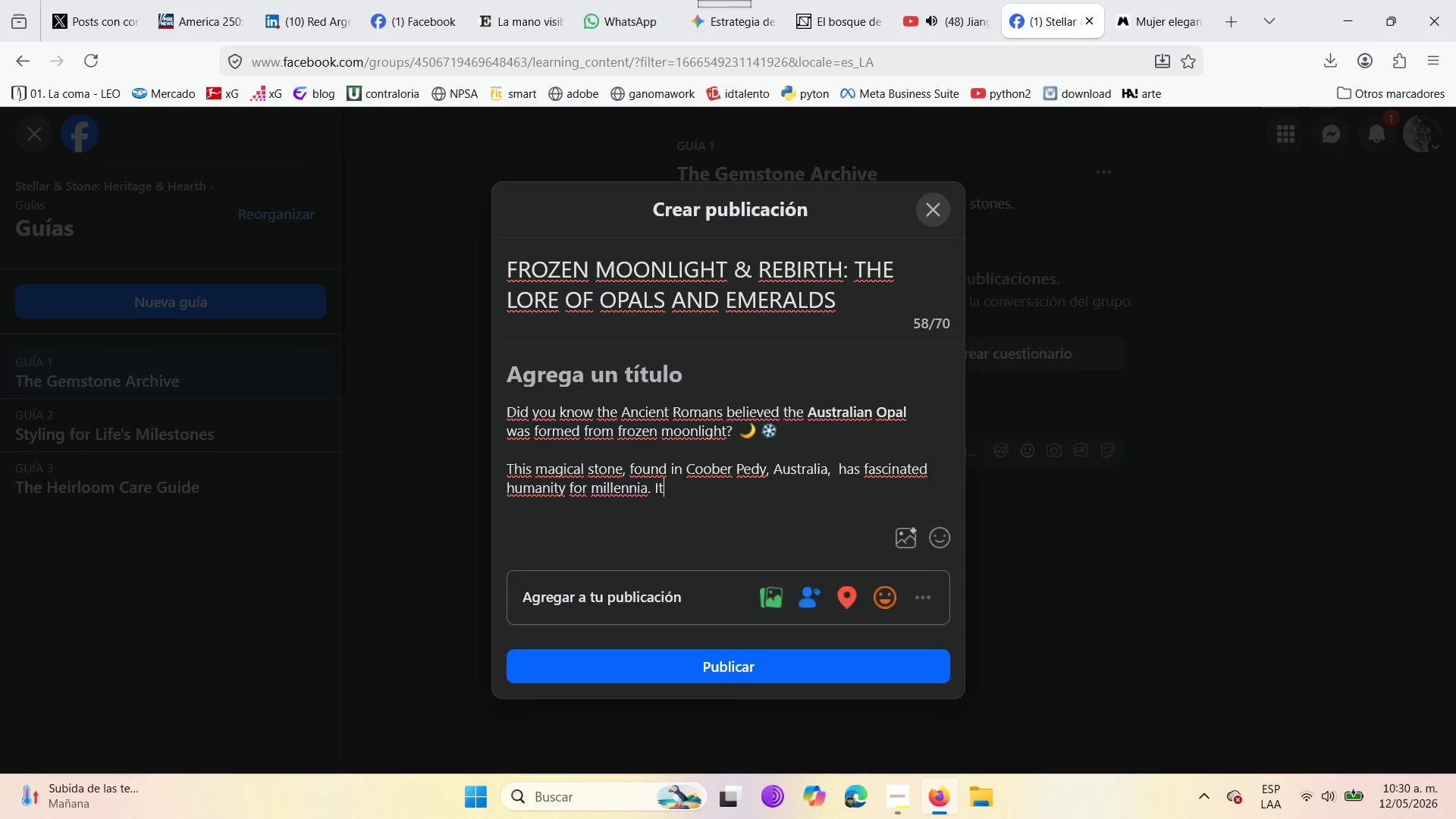 
key(BracketLeft)
 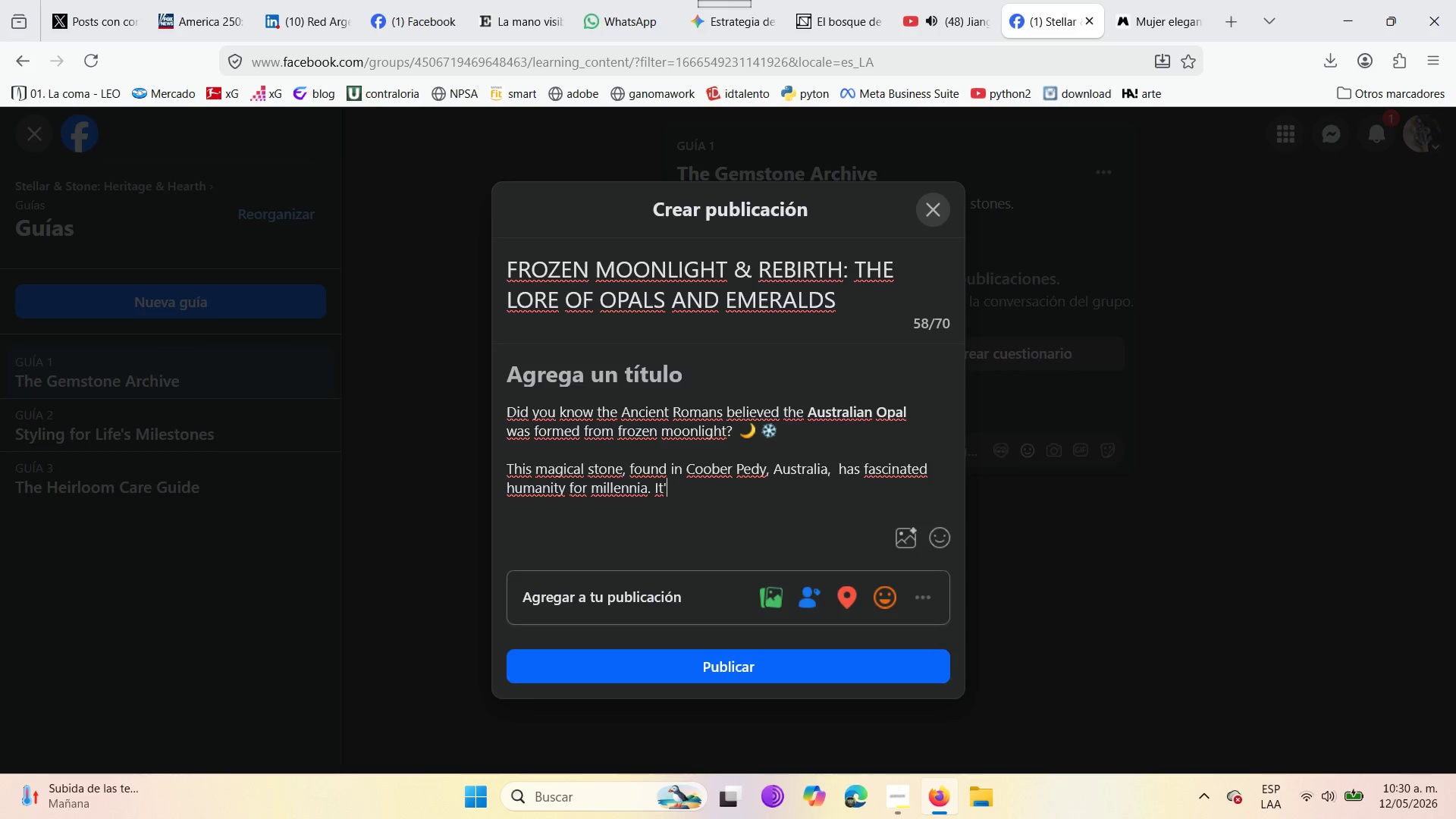 
key(S)
 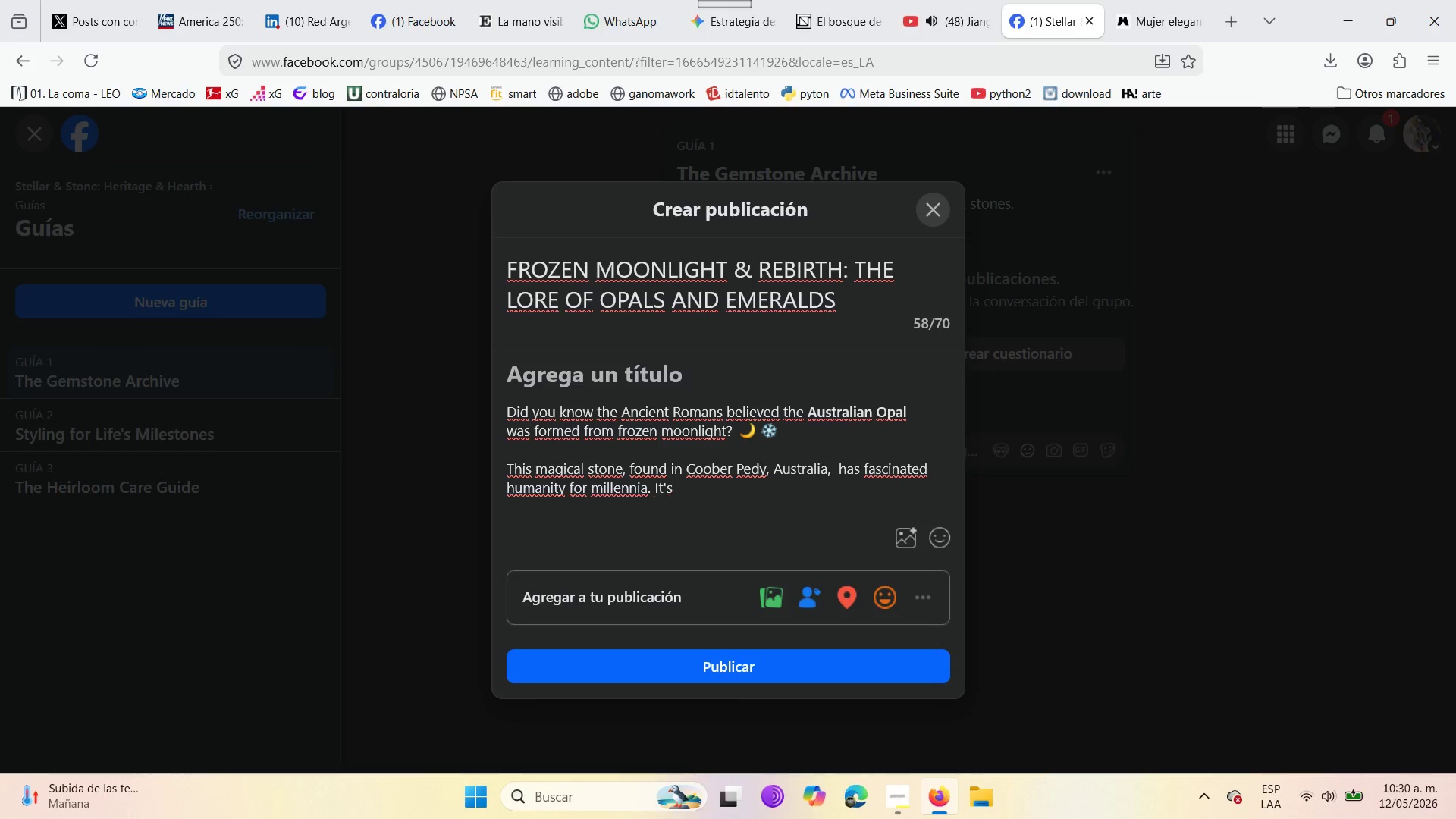 
key(Space)
 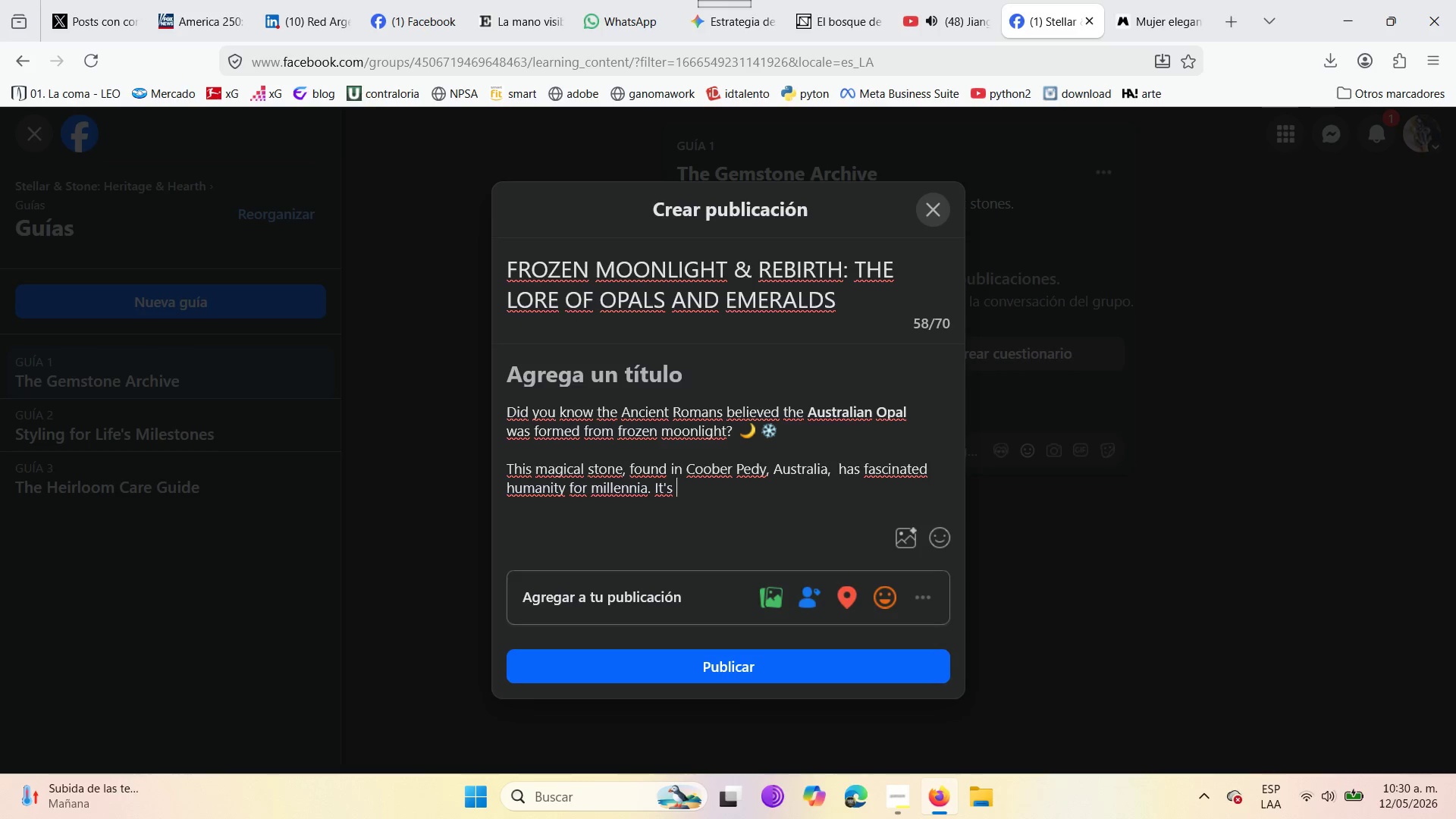 
type(not just a gem )
key(Backspace)
type(< )
 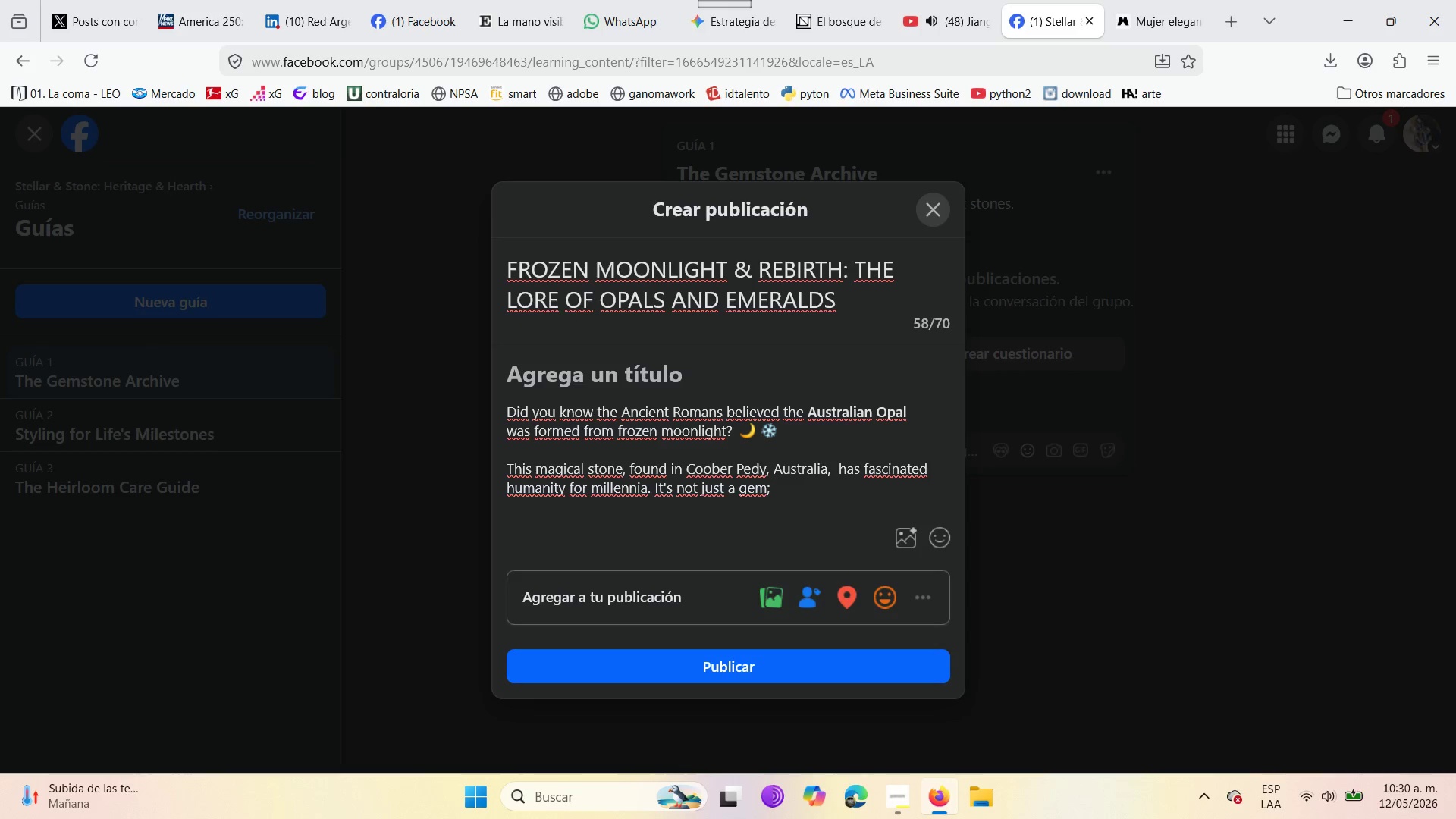 
key(CapsLock)
 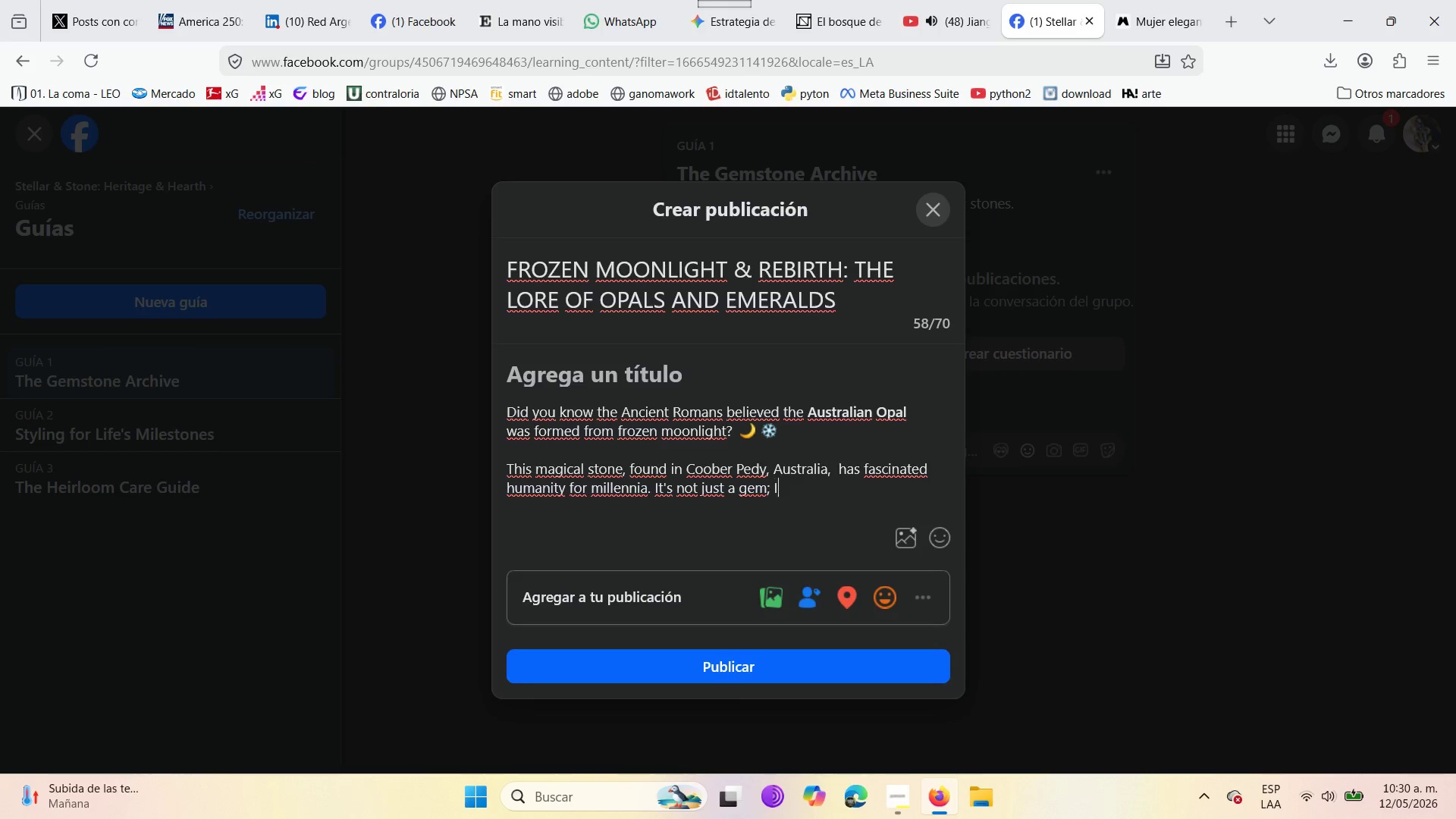 
key(I)
 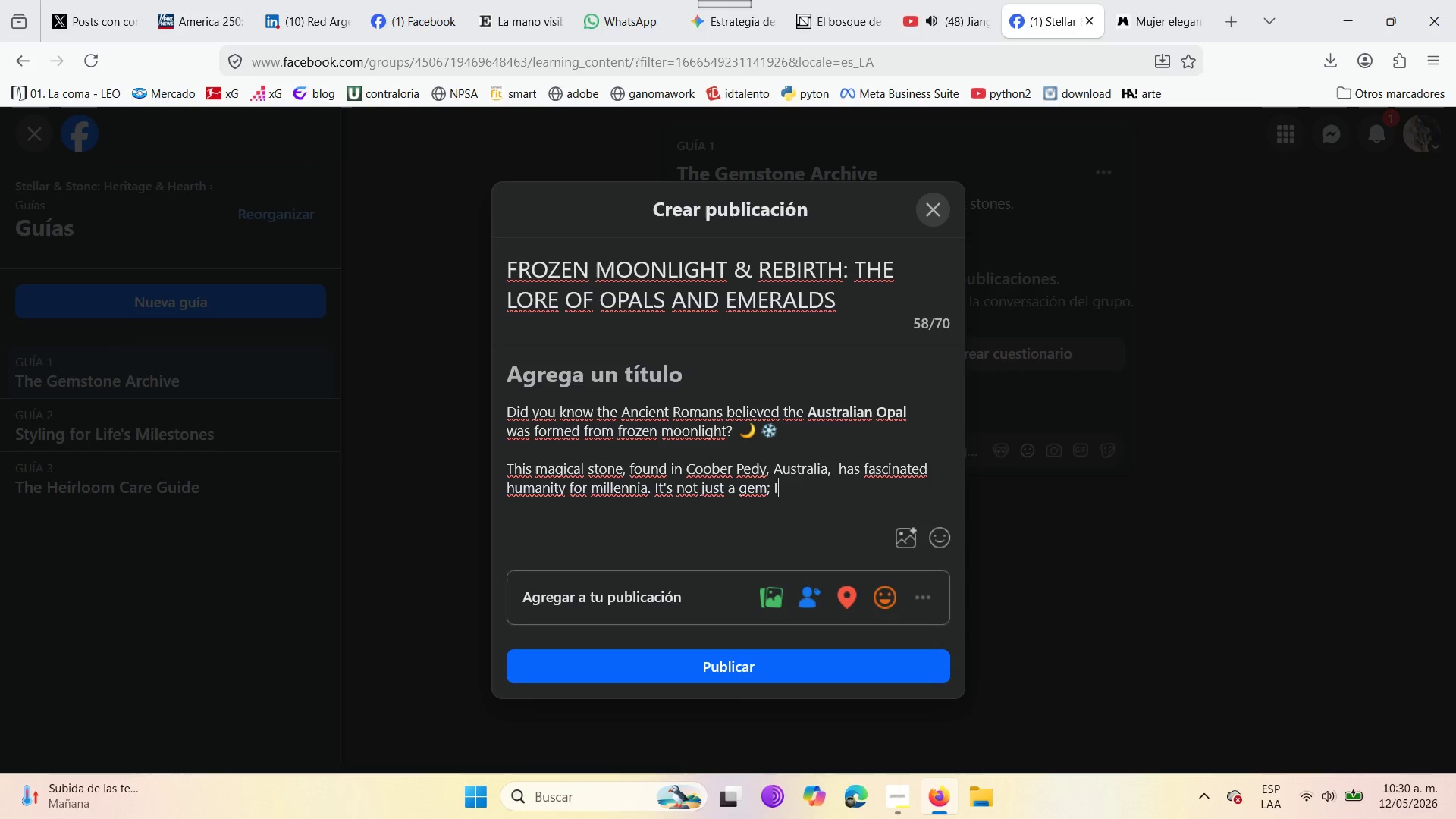 
key(CapsLock)
 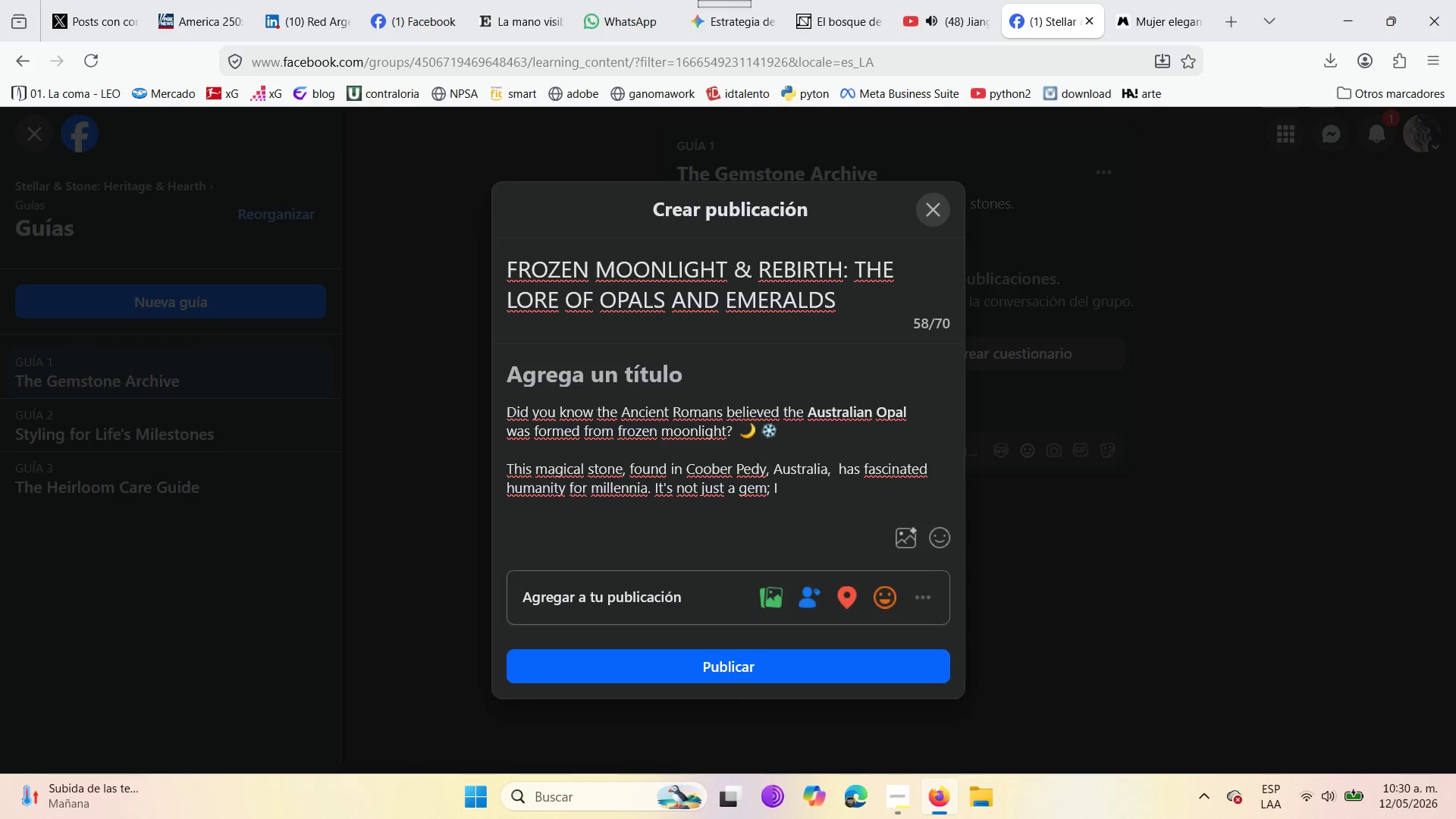 
key(T)
 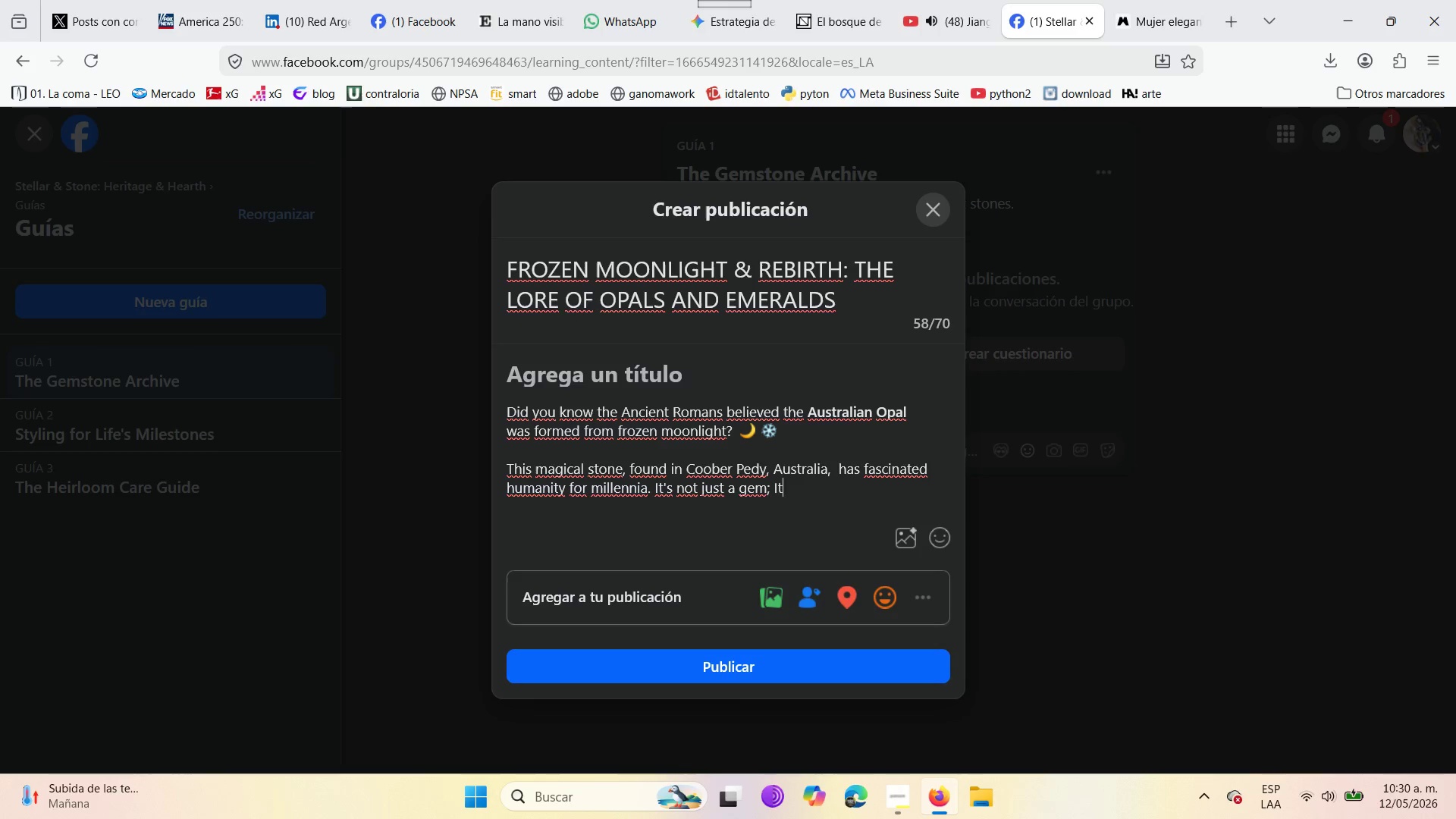 
key(BracketLeft)
 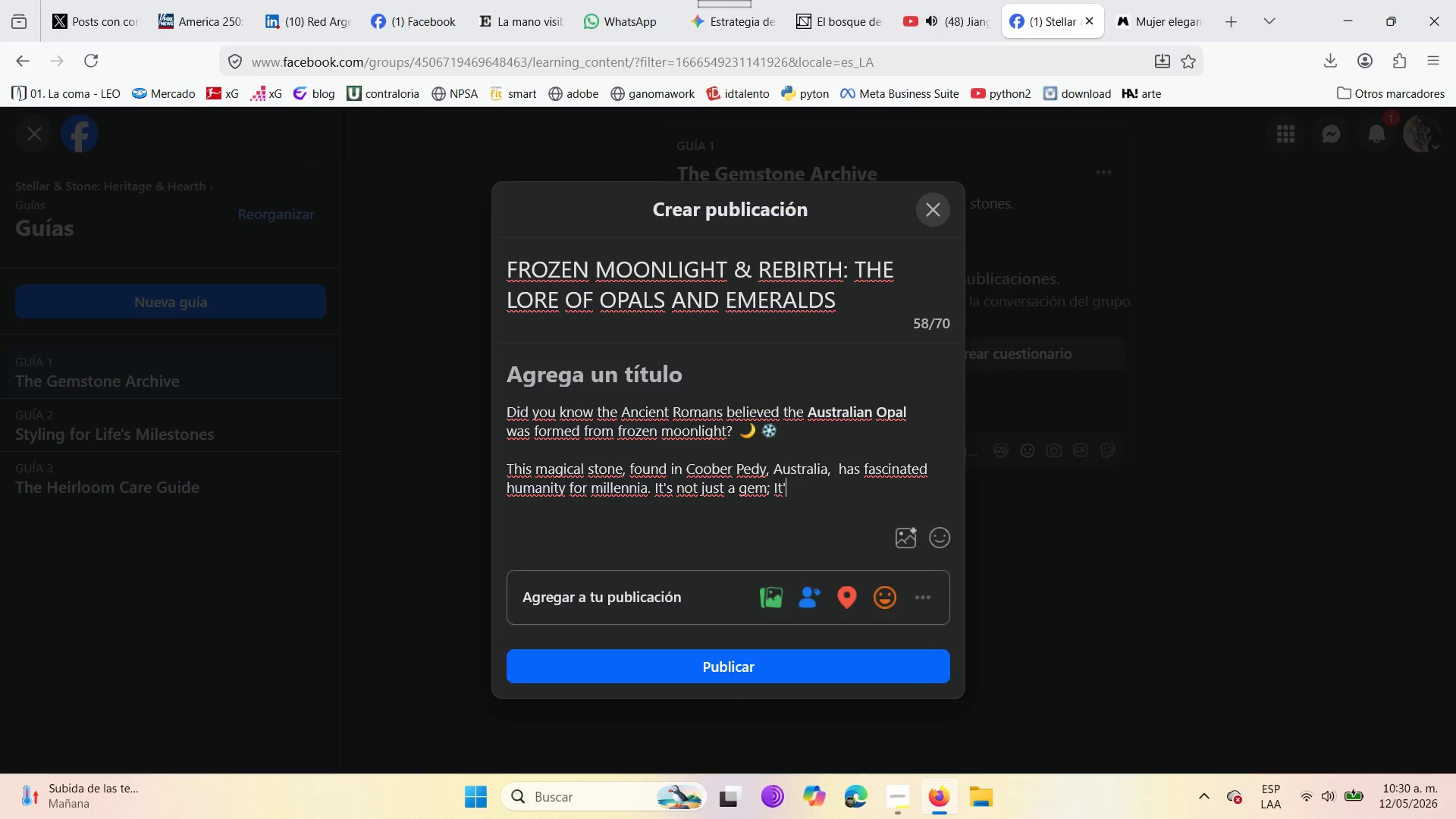 
key(S)
 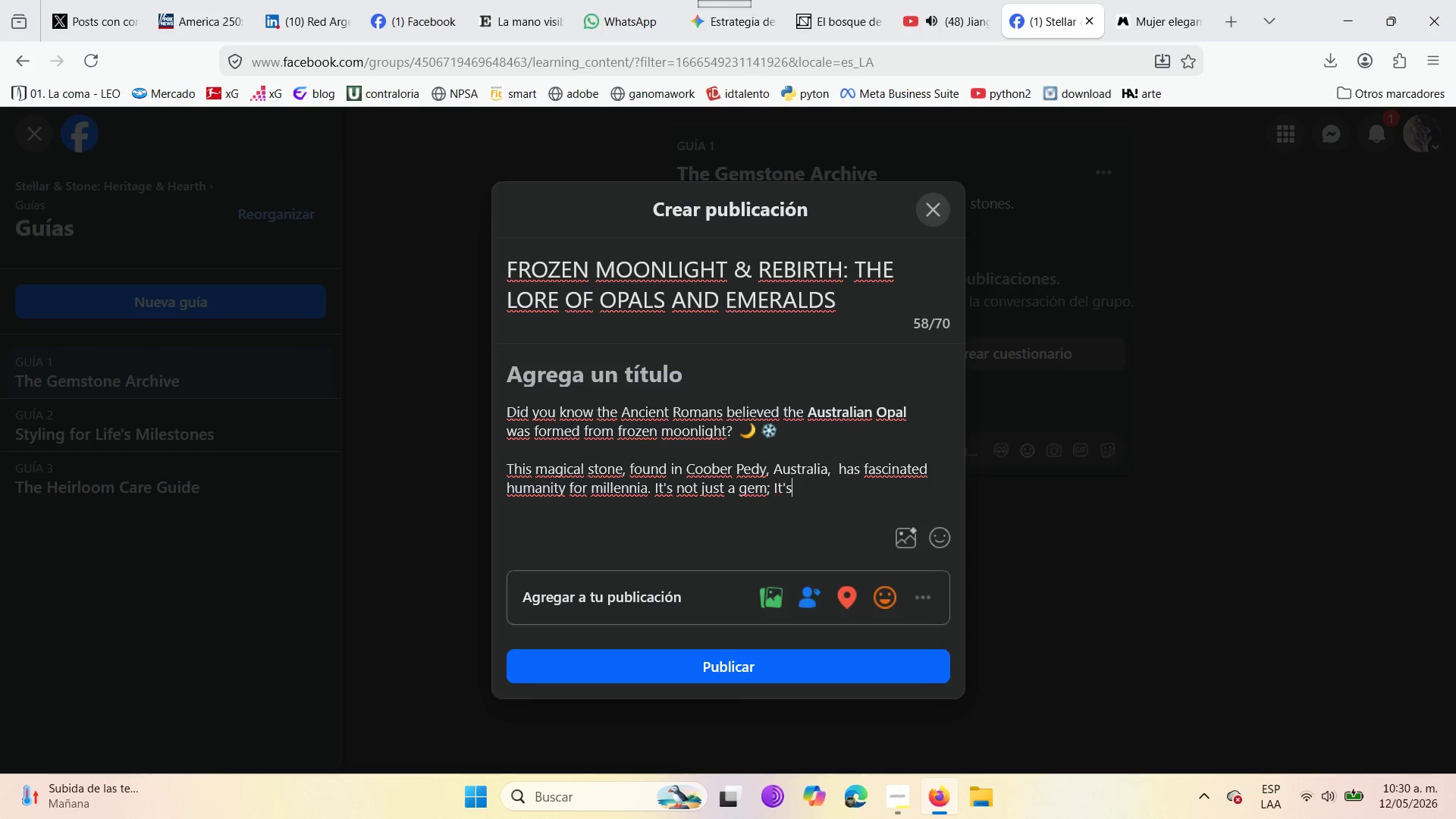 
key(Space)
 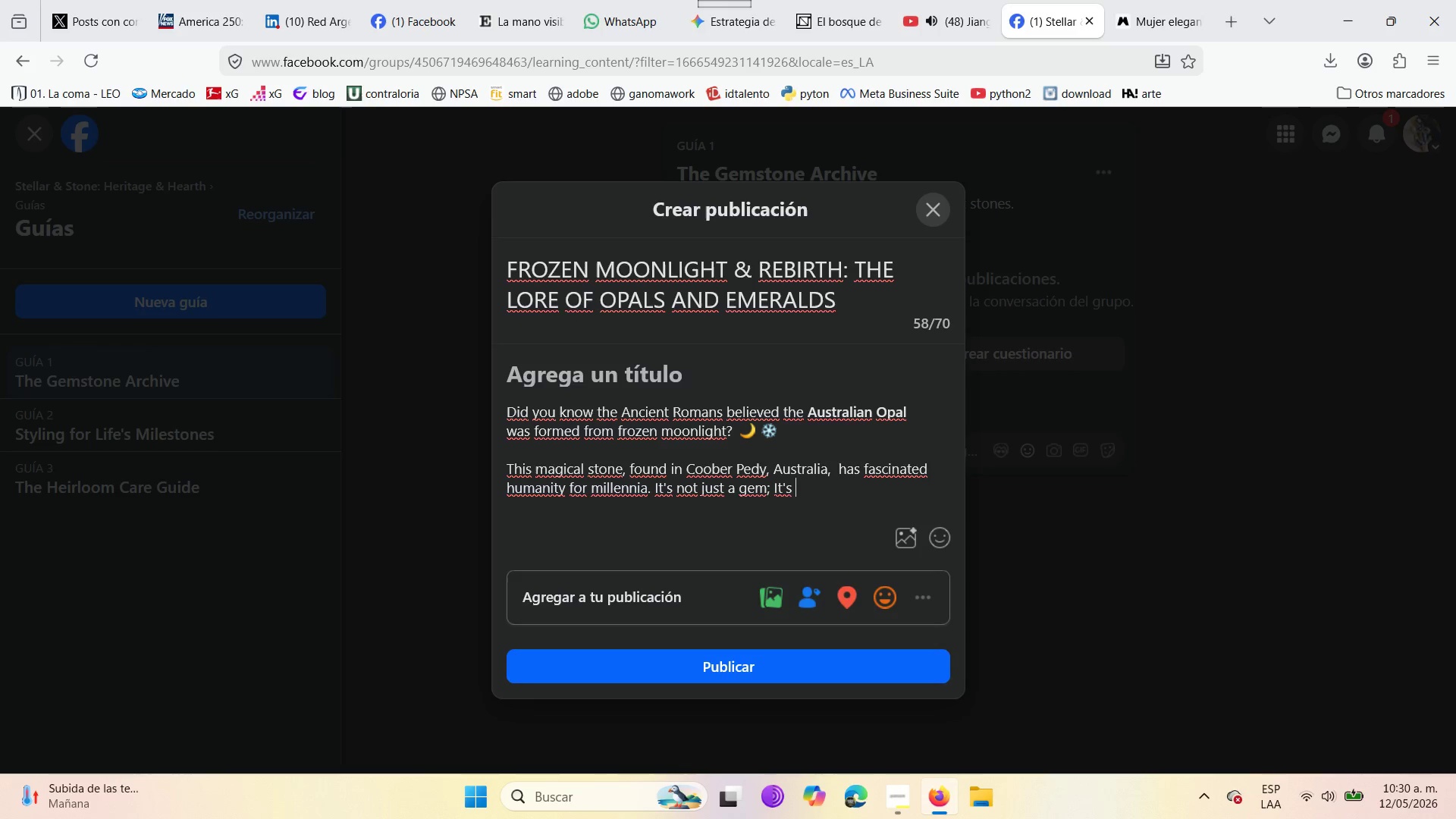 
key(A)
 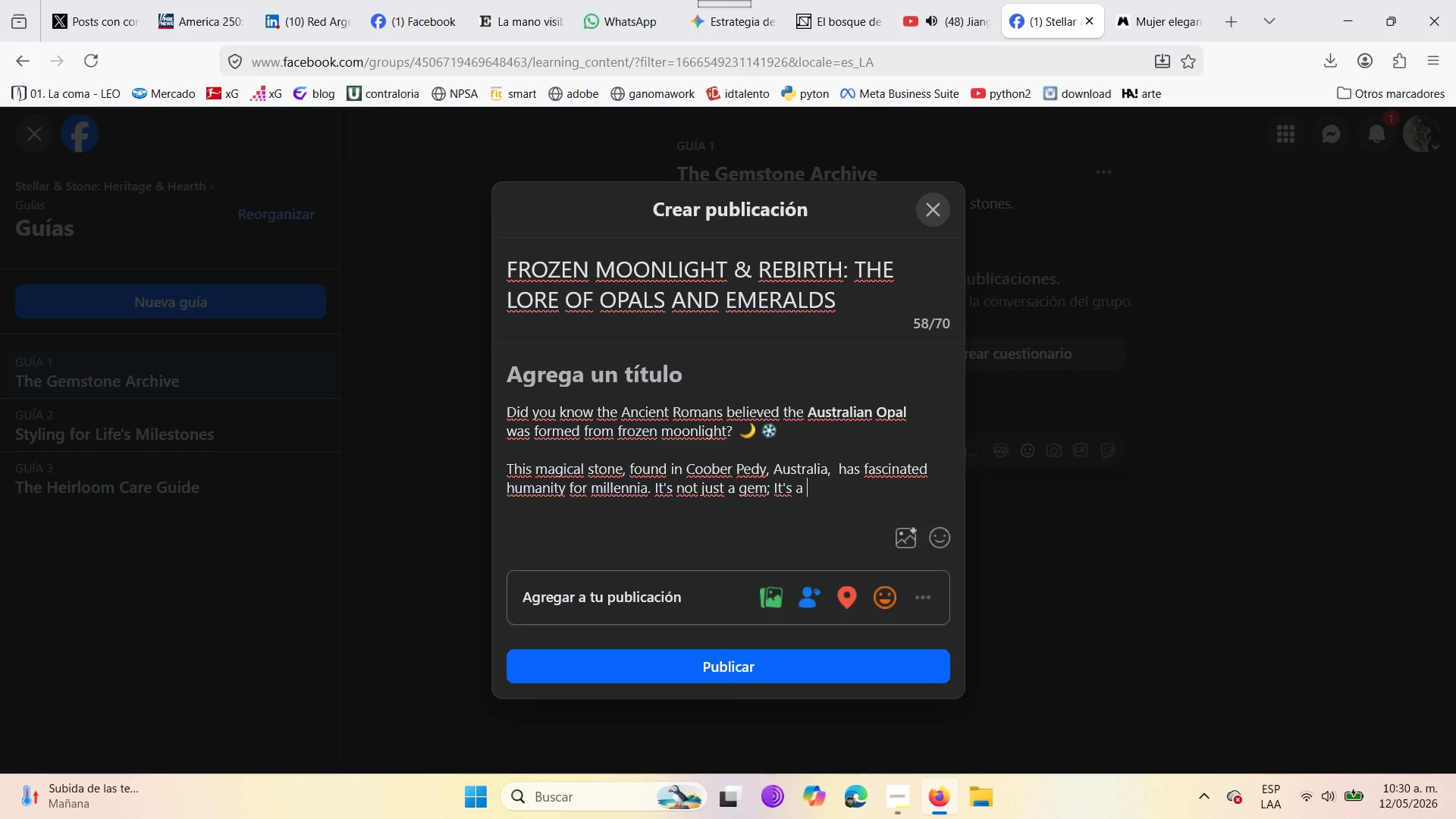 
key(Space)
 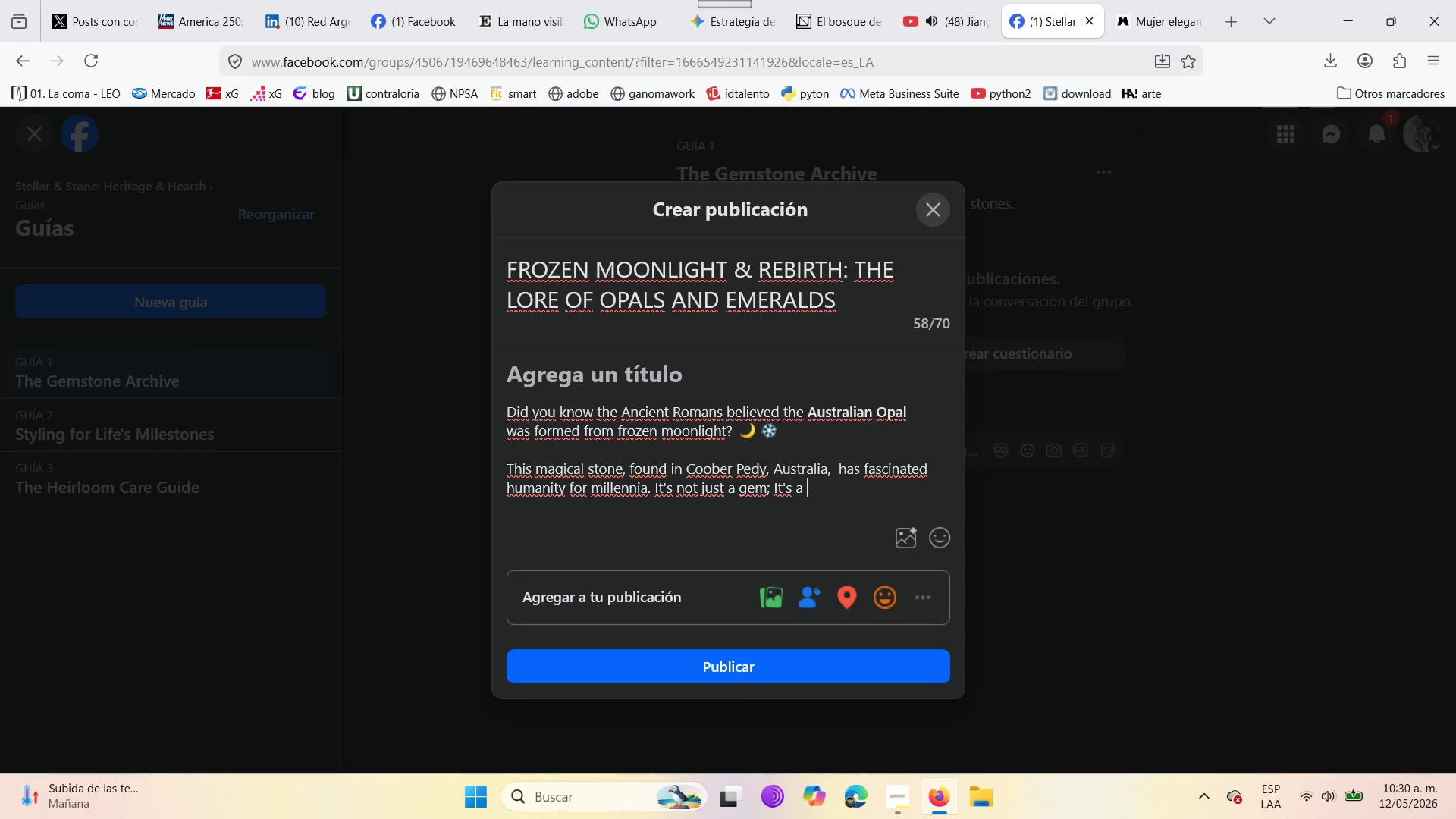 
type(celestial )
 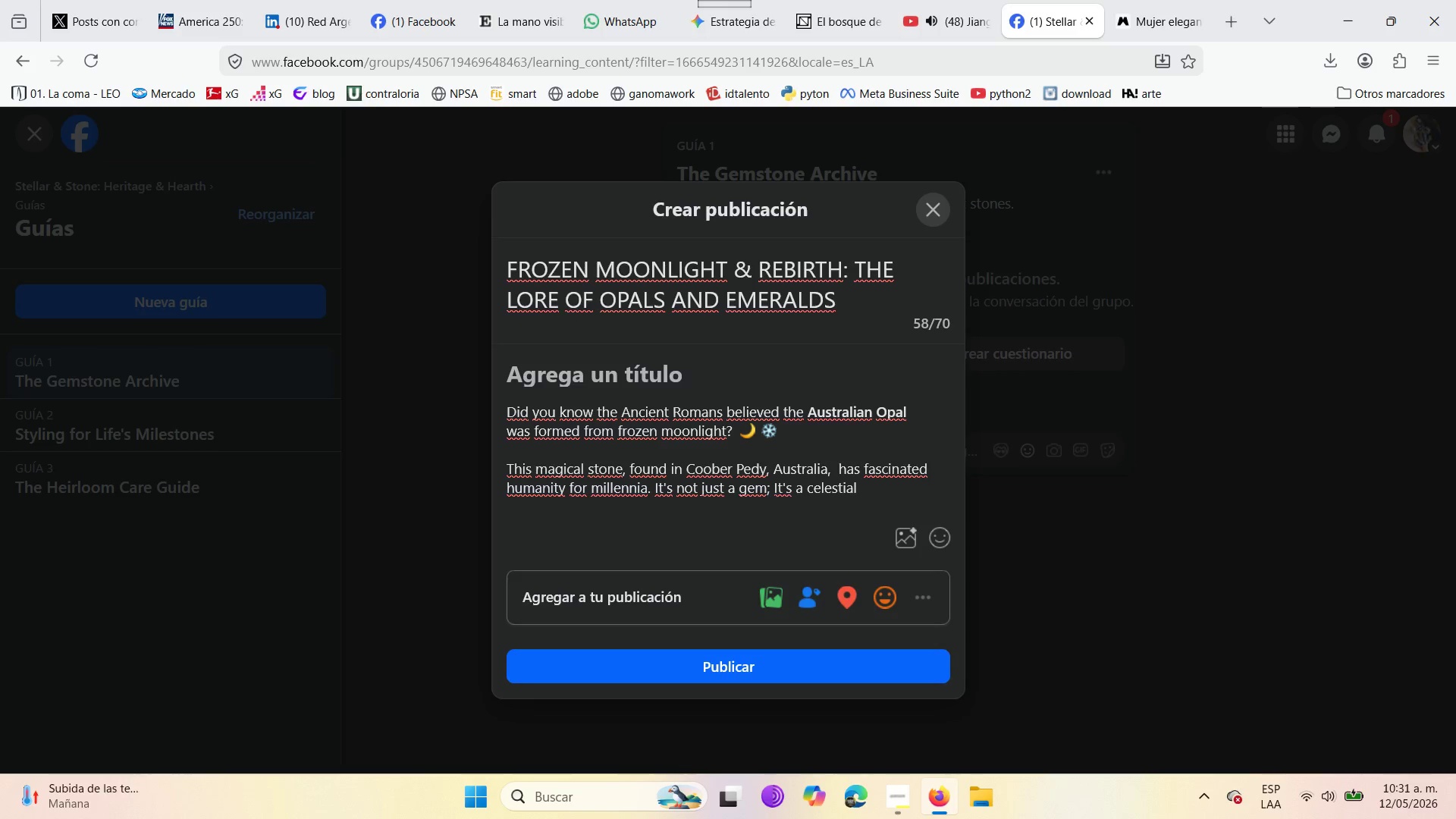 
wait(5.51)
 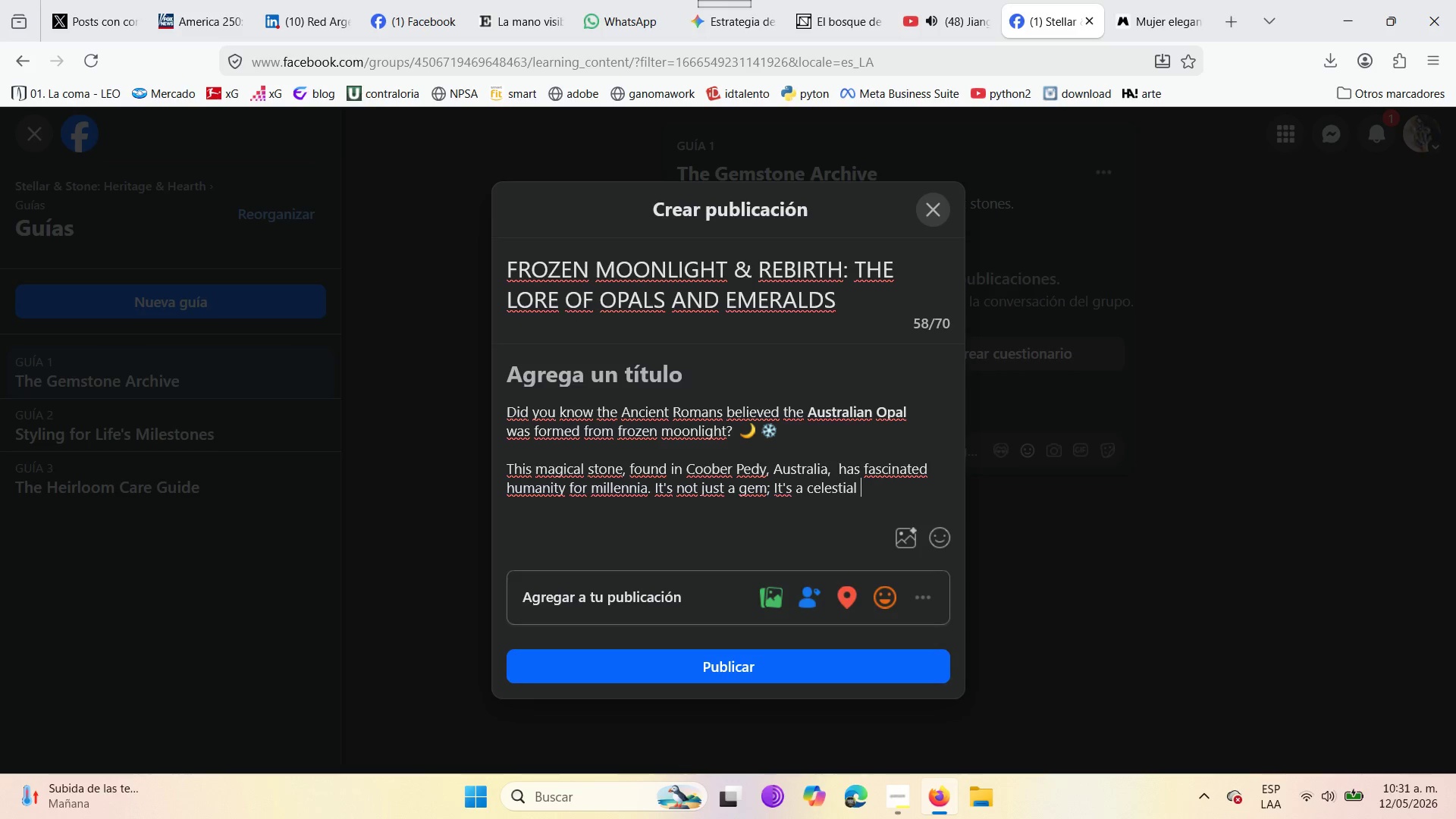 
type(story capture )
 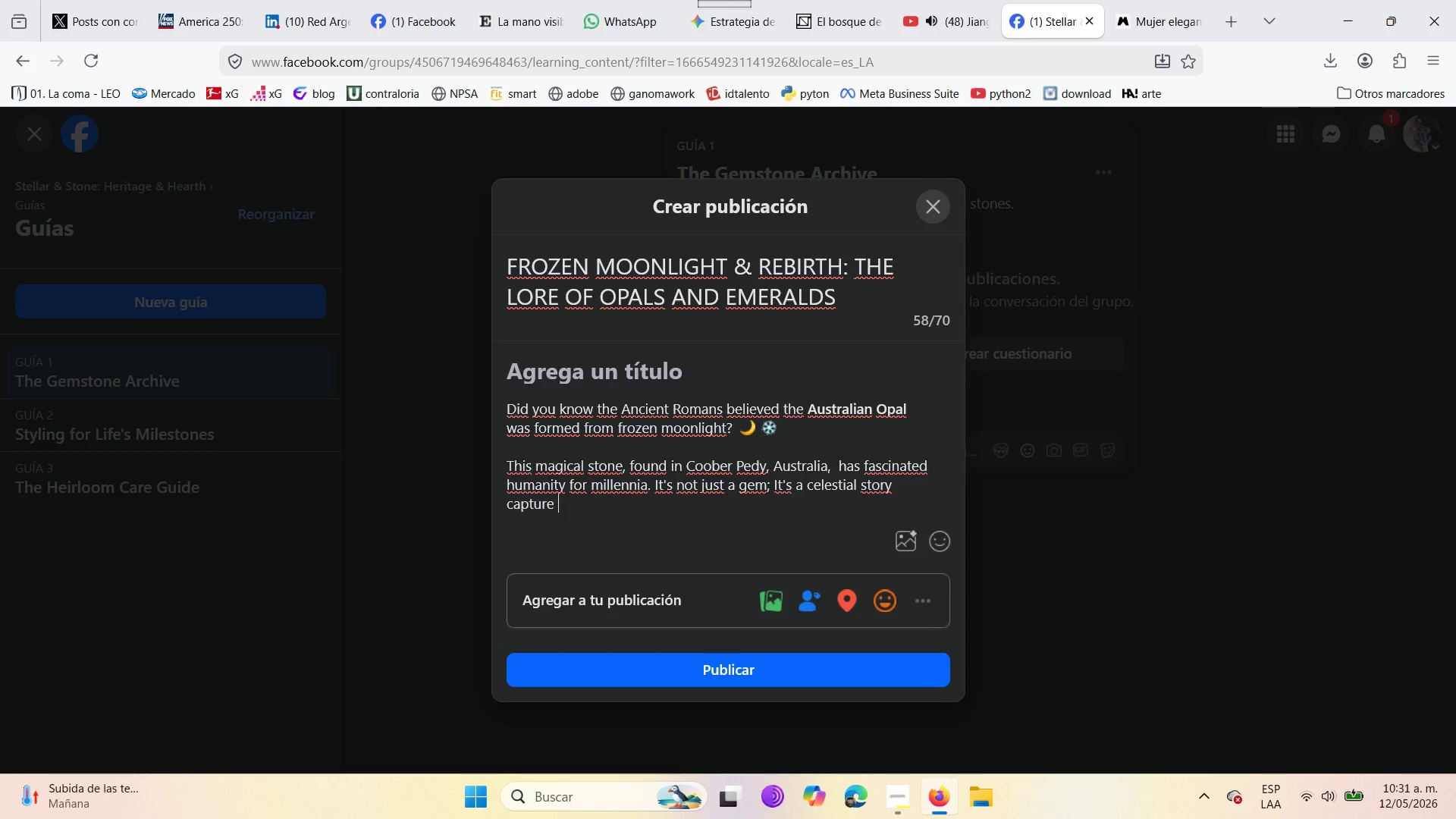 
key(Backspace)
 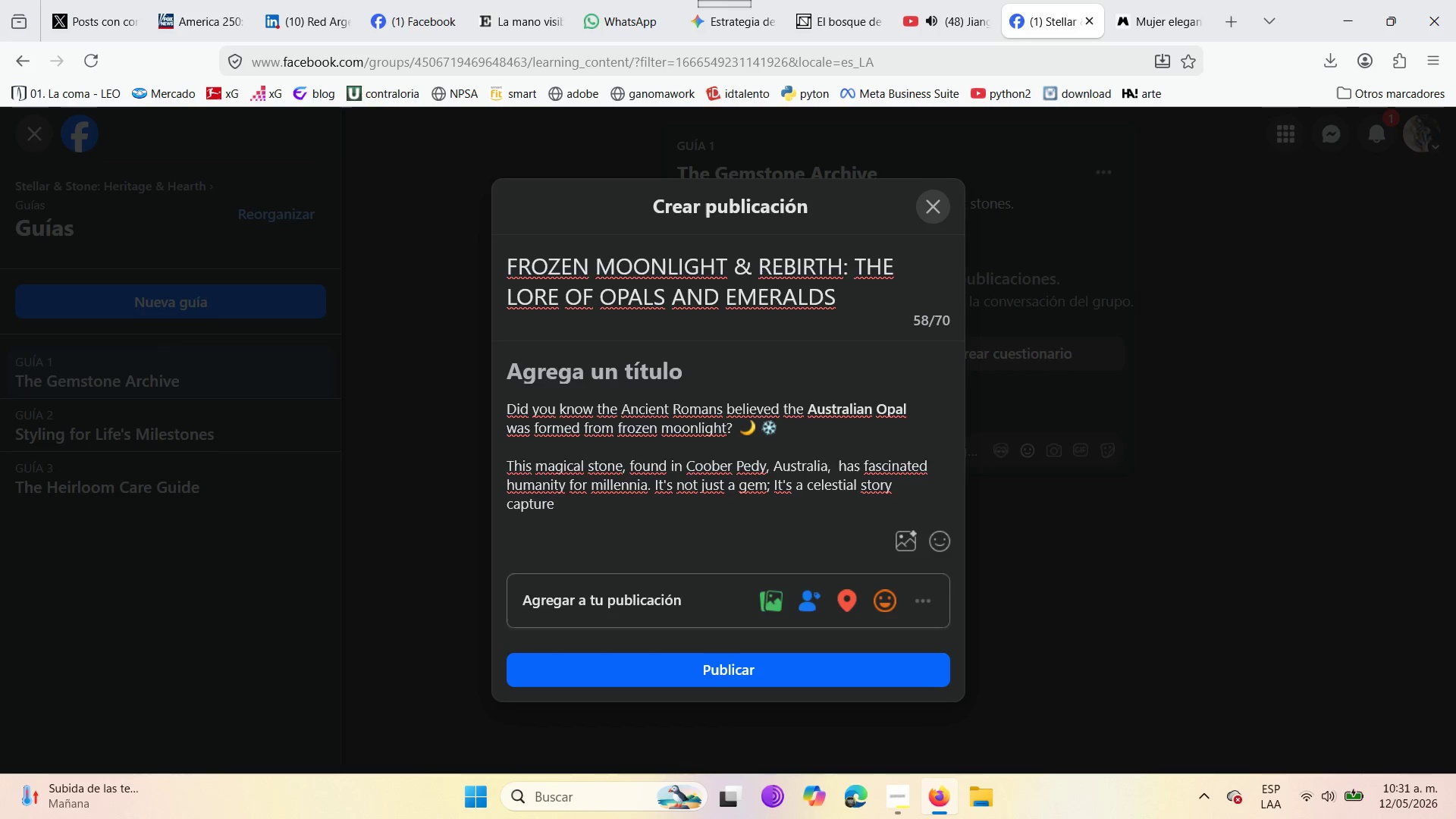 
key(D)
 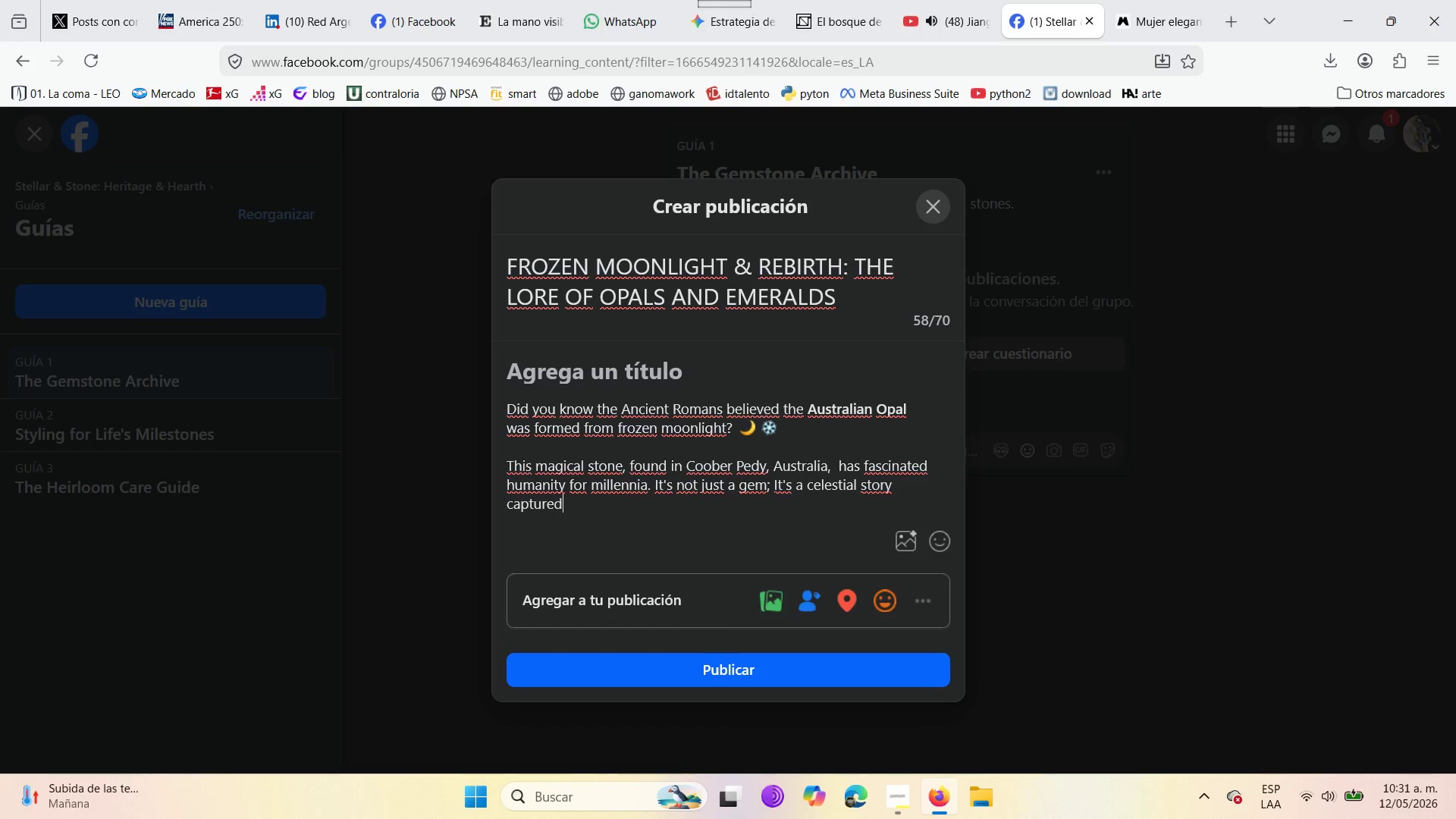 
key(Space)
 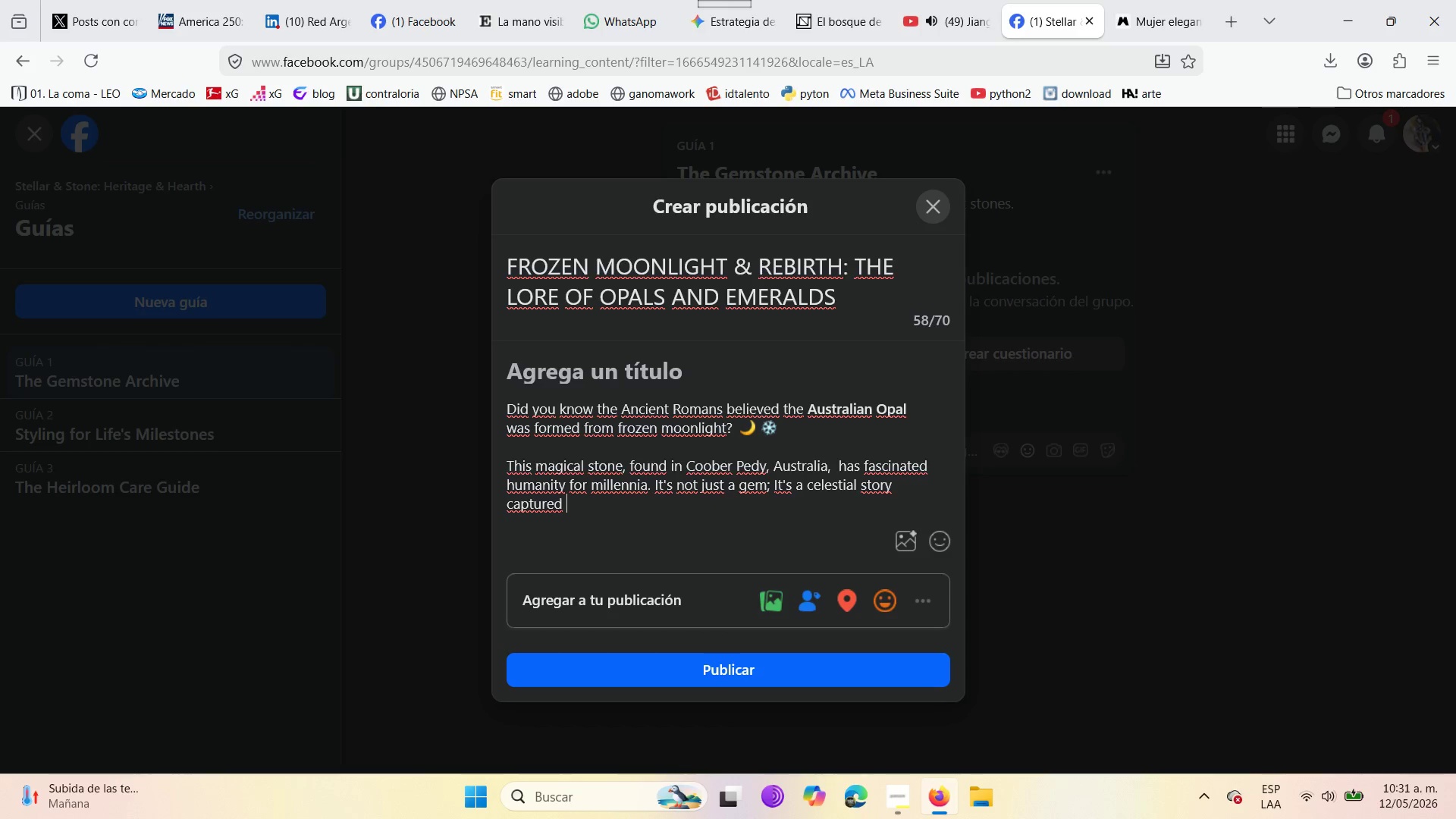 
type(in stone )
key(Backspace)
type(. )
 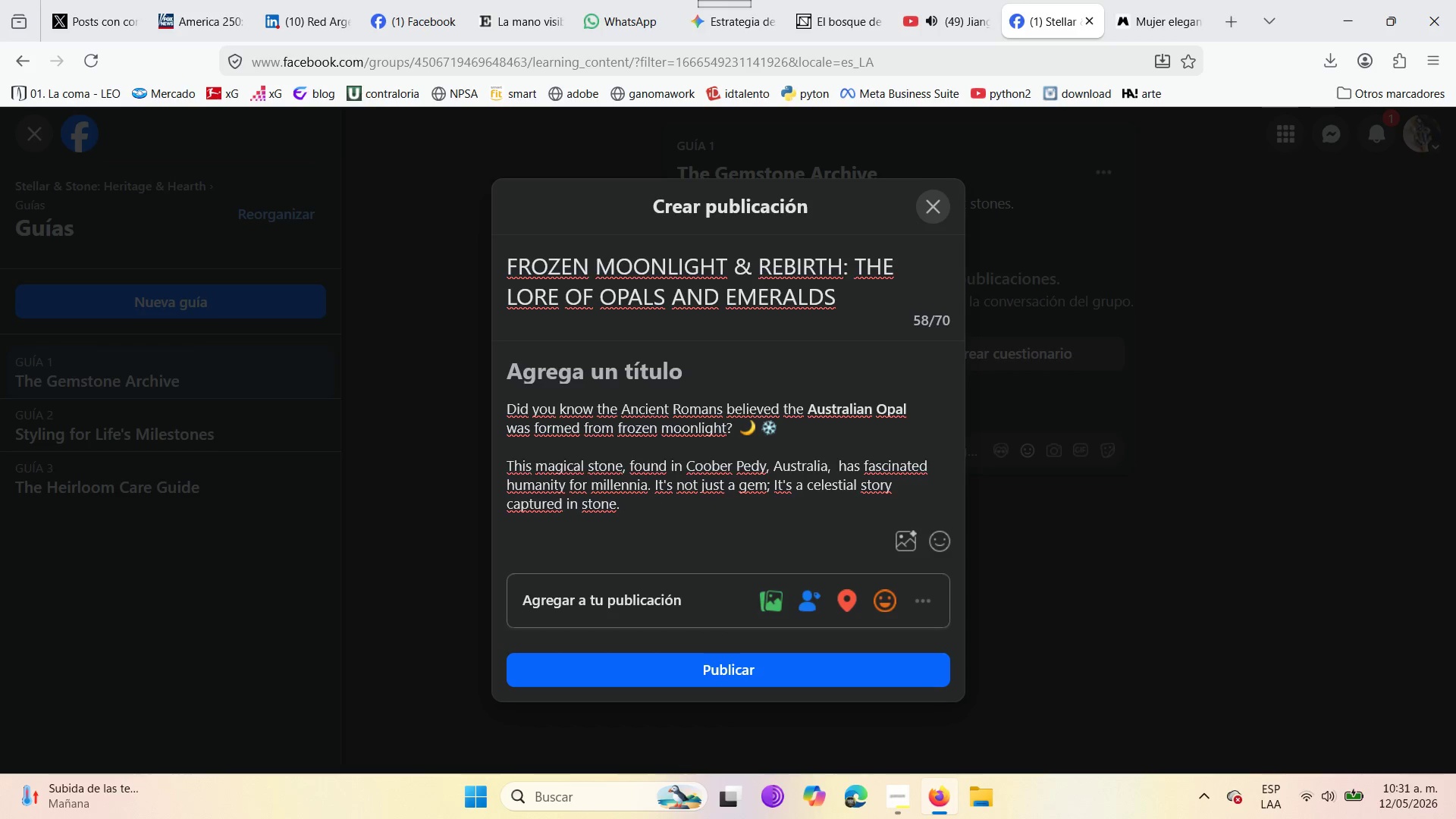 
wait(10.12)
 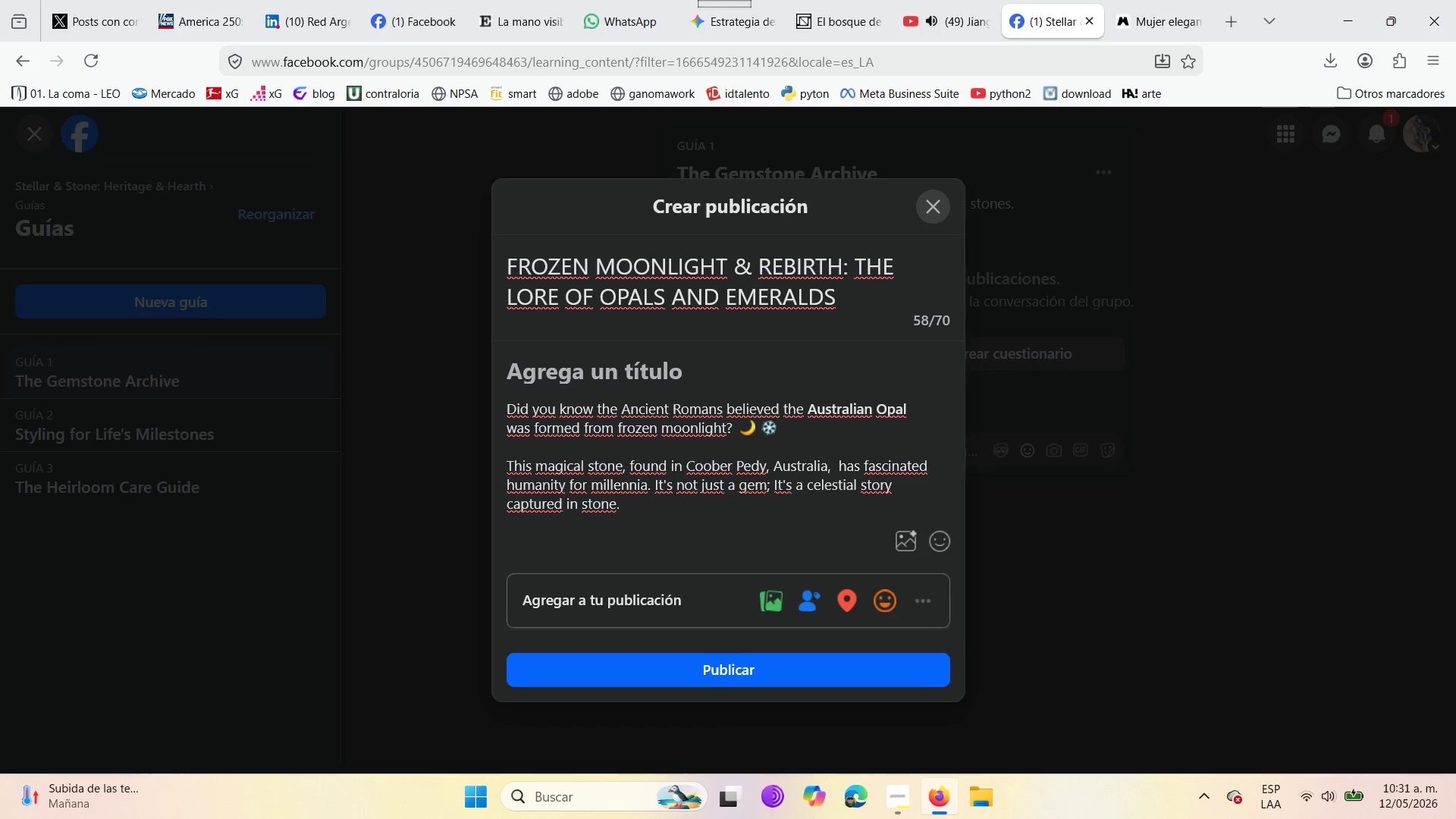 
key(C)
 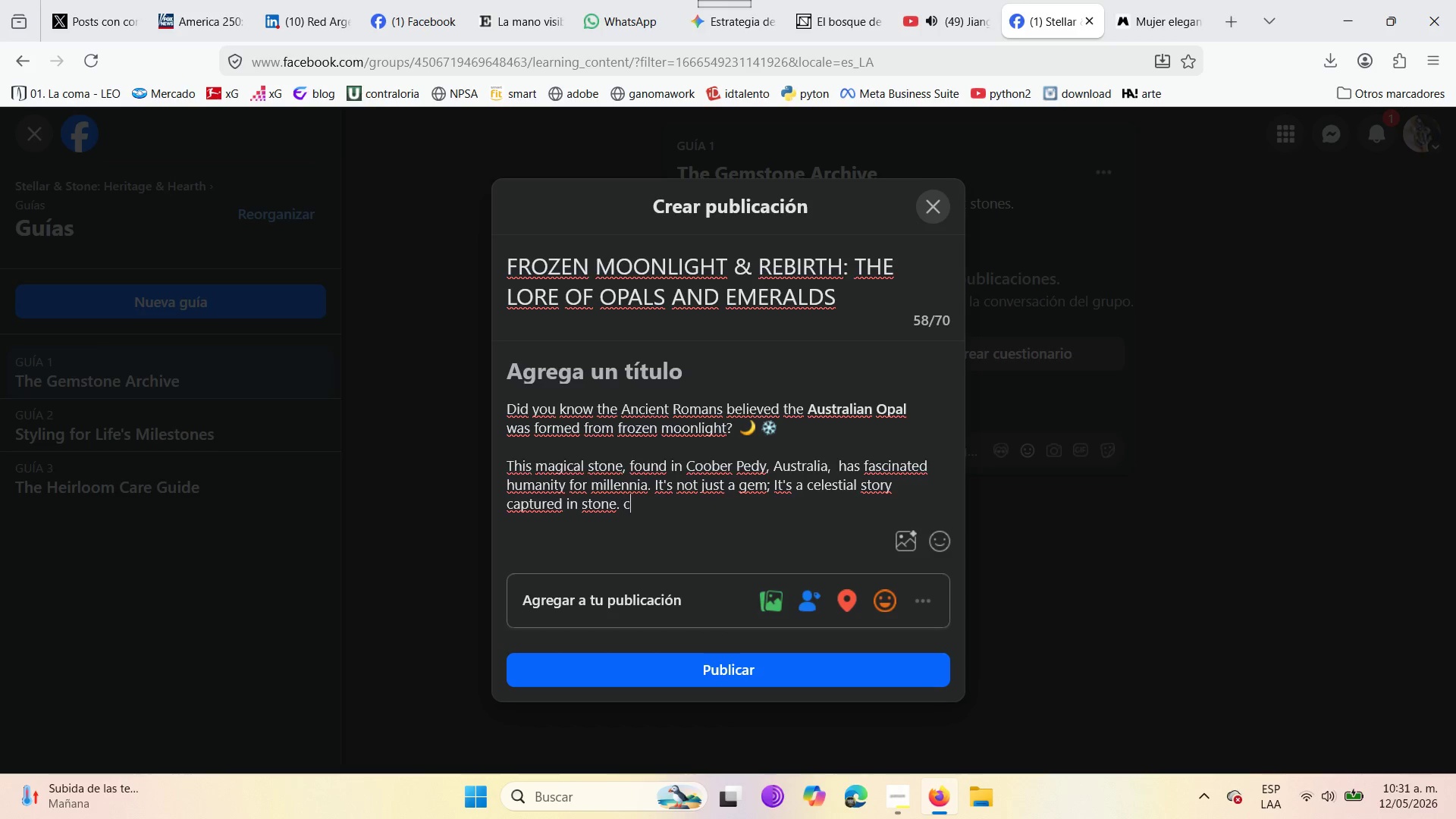 
key(Shift+ShiftLeft)
 